 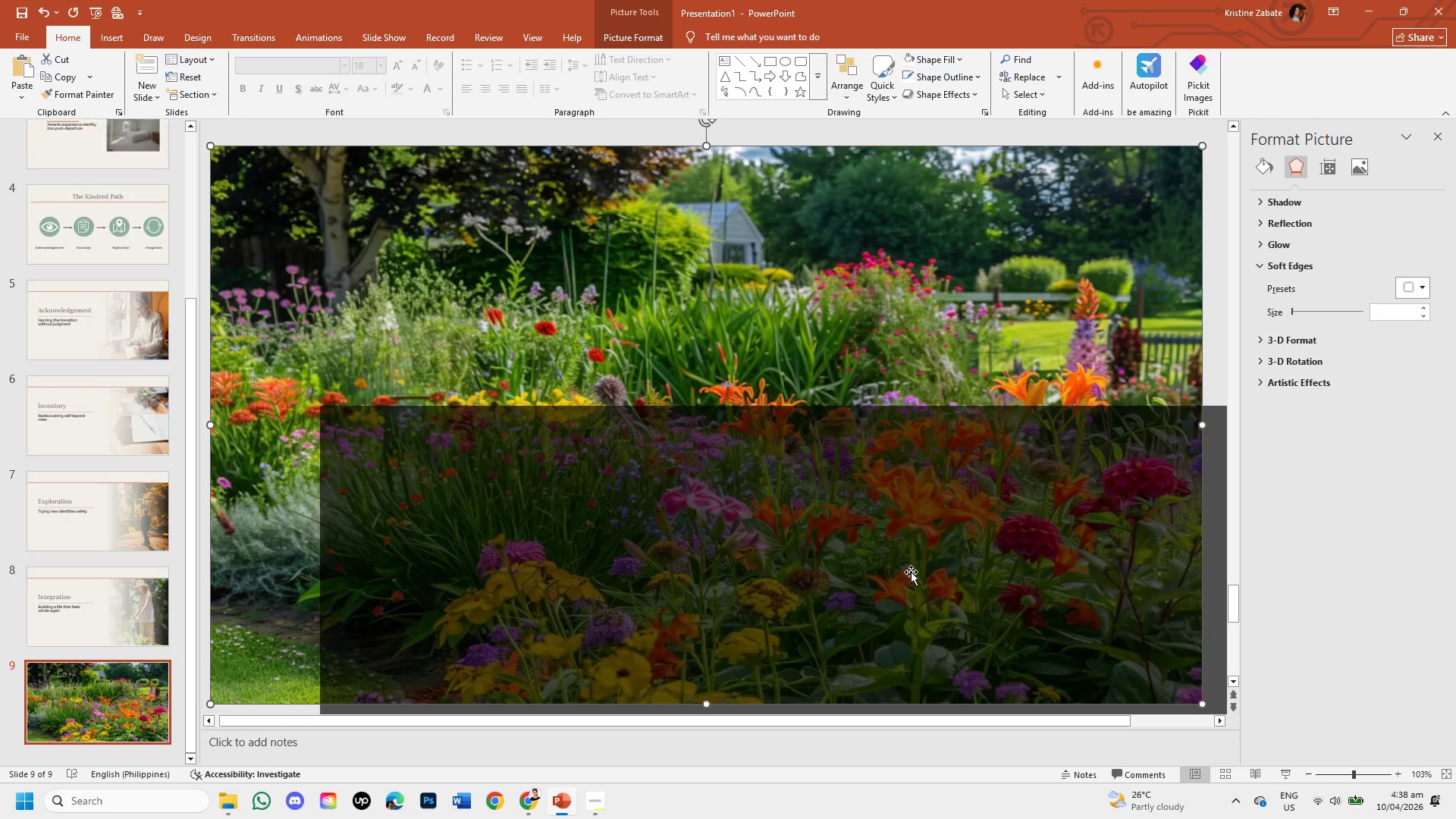 
left_click_drag(start_coordinate=[921, 521], to_coordinate=[808, 244])
 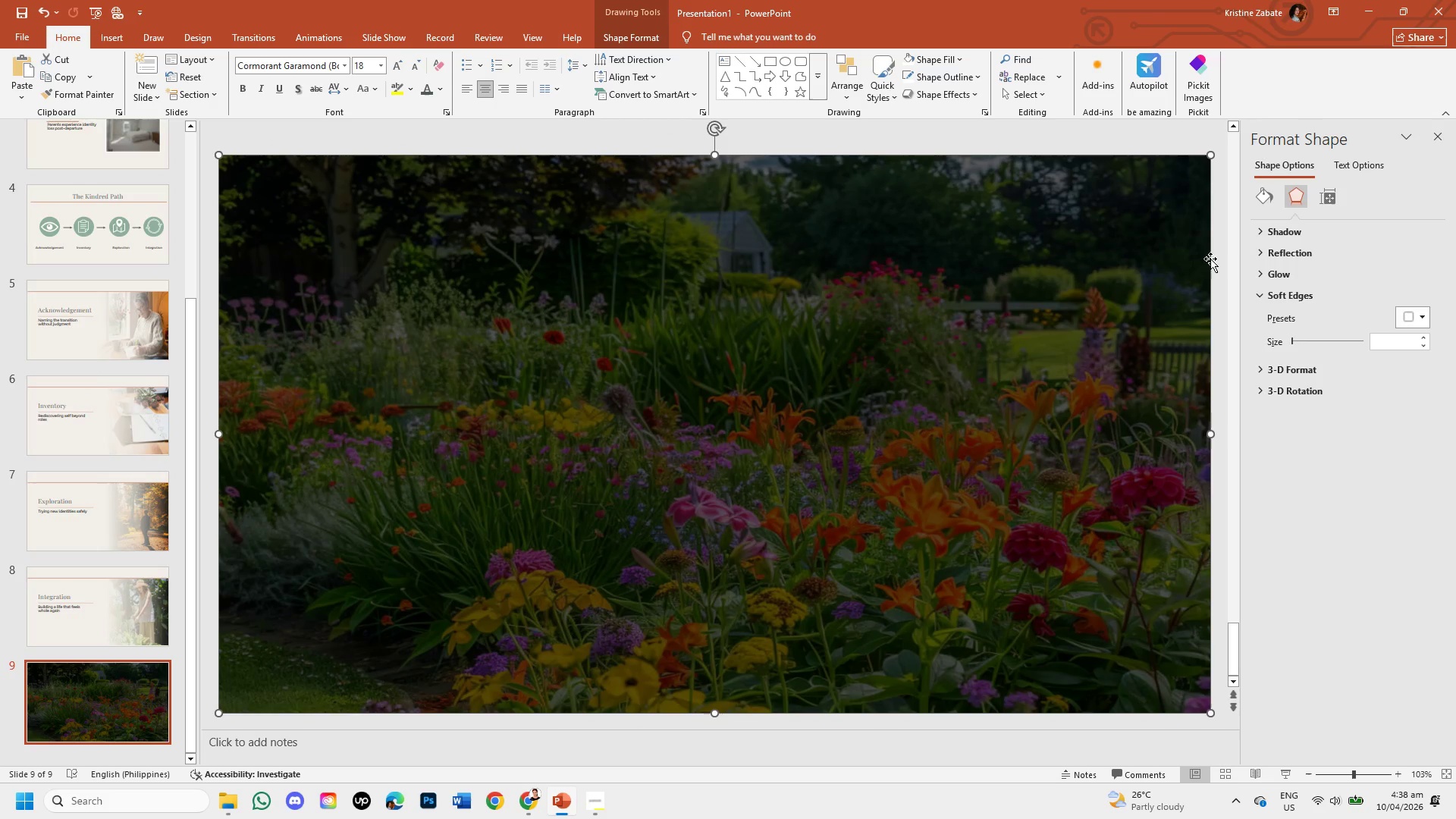 
left_click([1214, 270])
 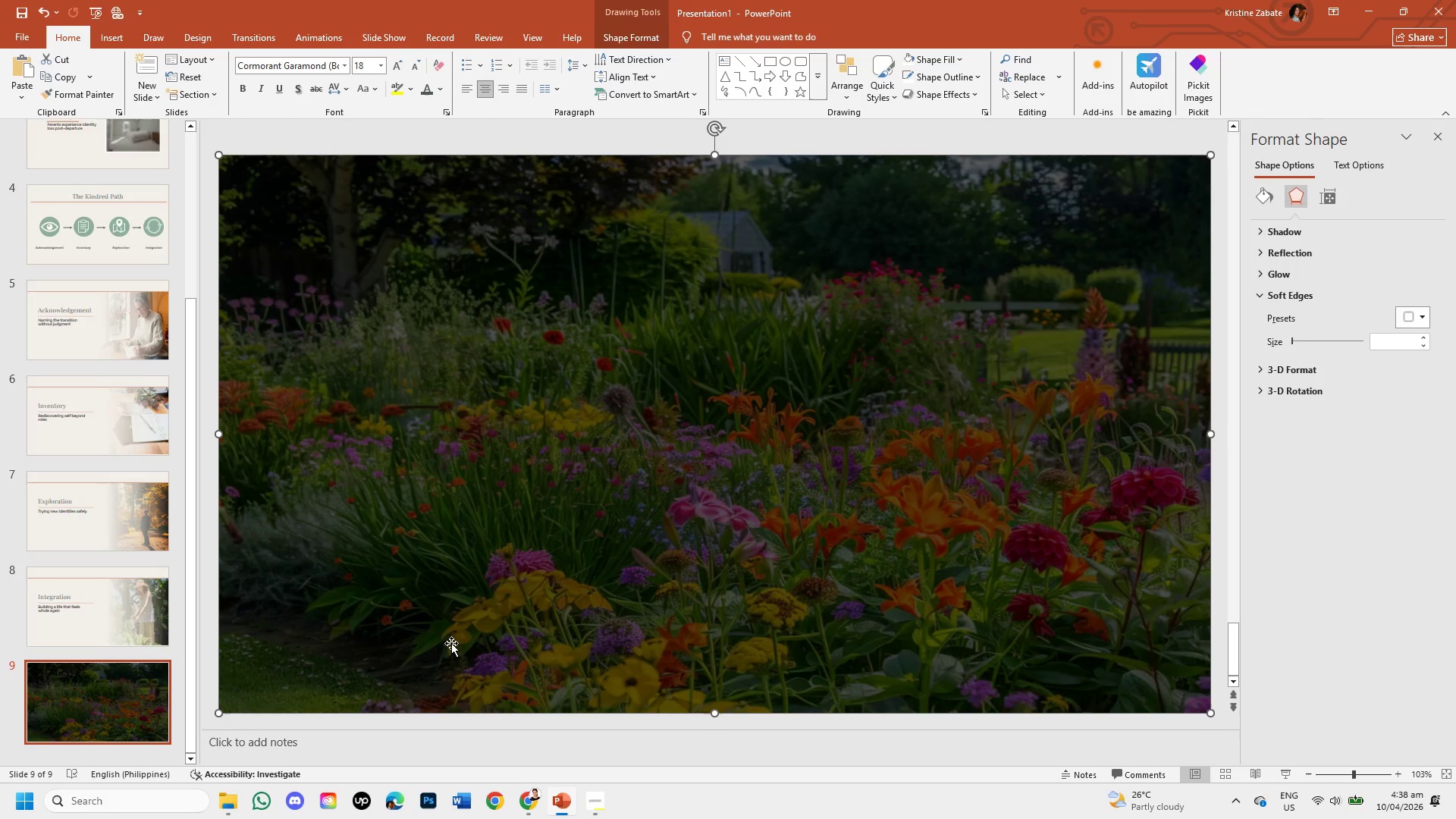 
wait(25.69)
 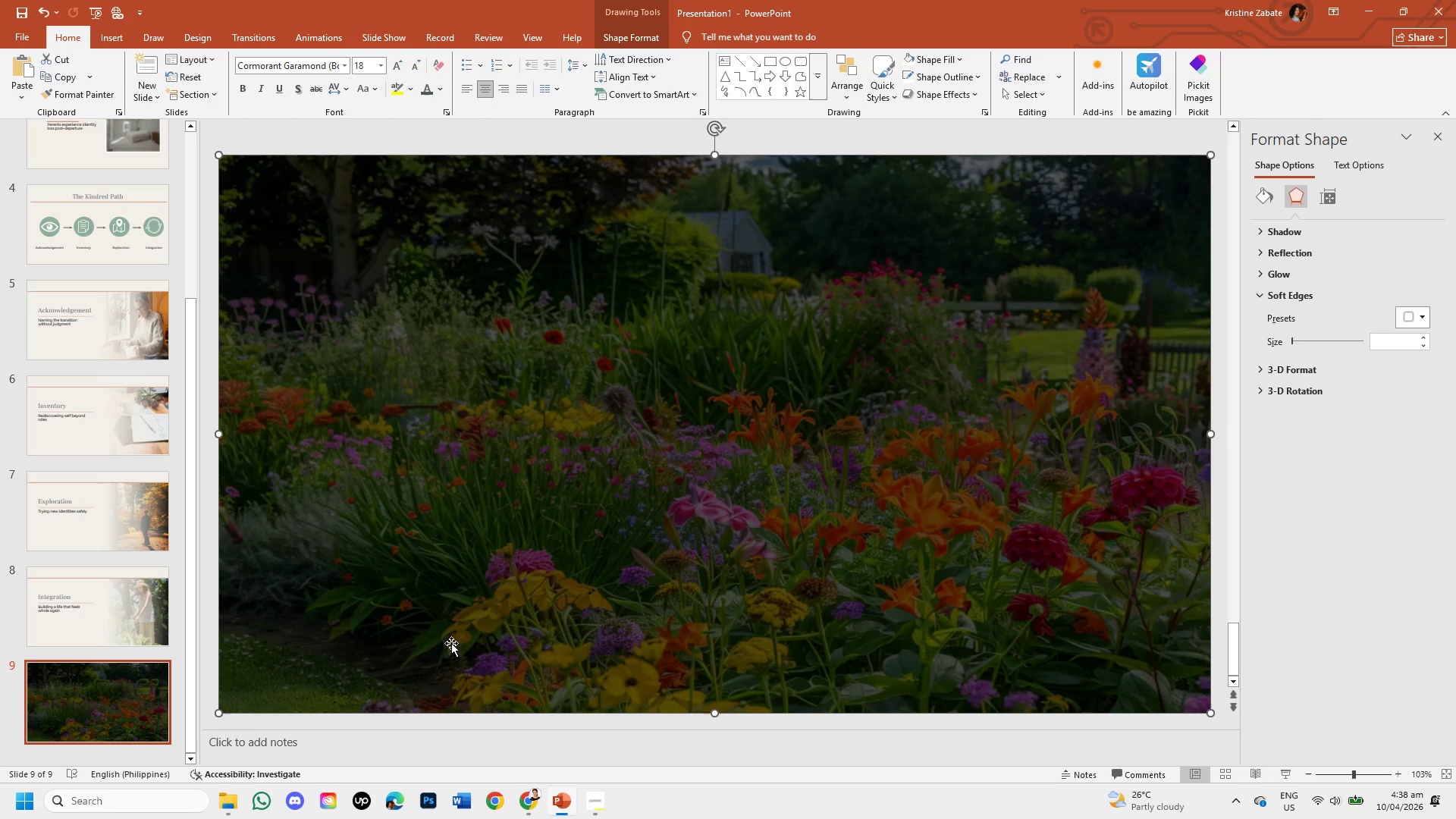 
left_click([525, 783])
 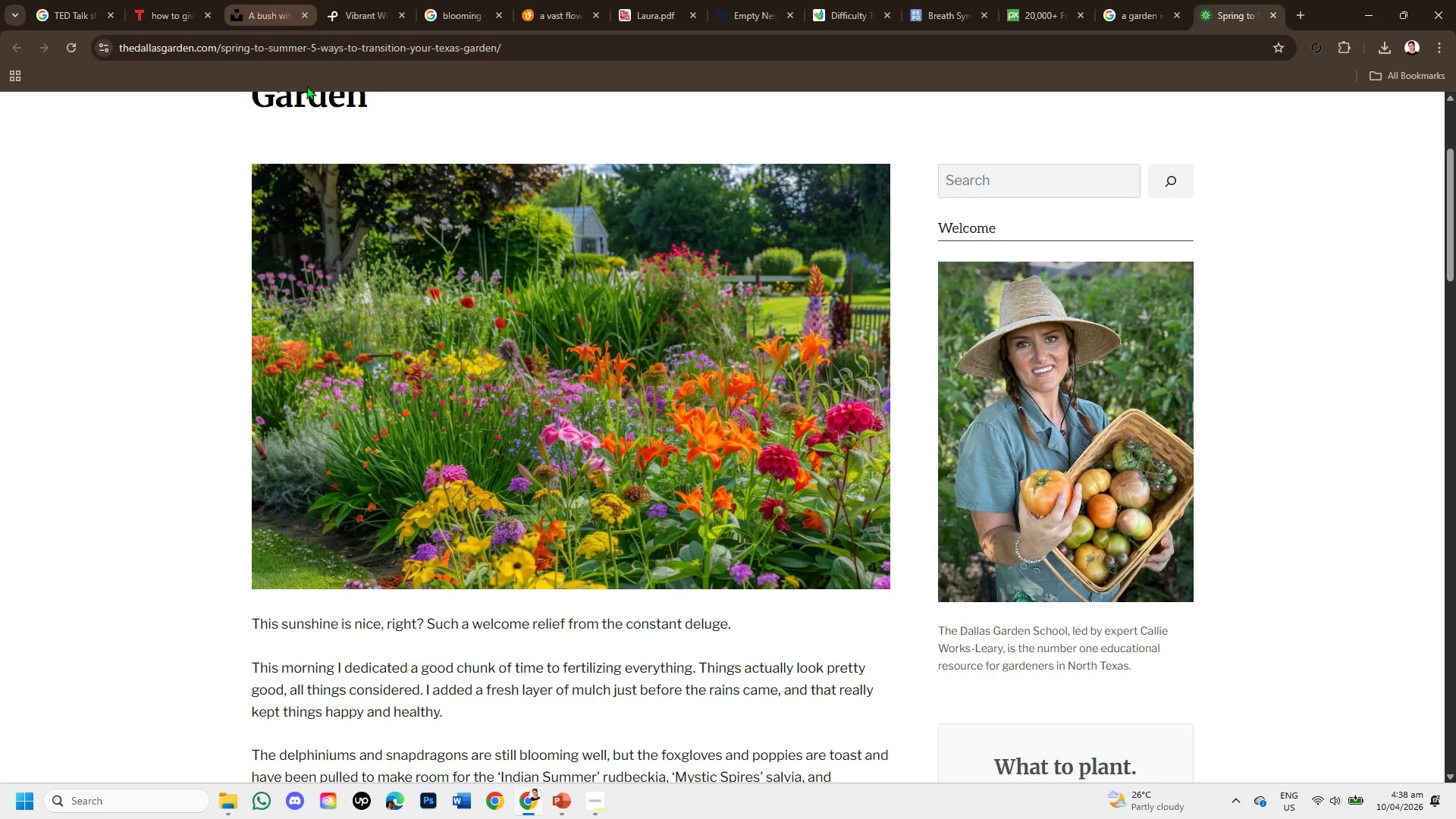 
scroll: coordinate [425, 480], scroll_direction: up, amount: 5.0
 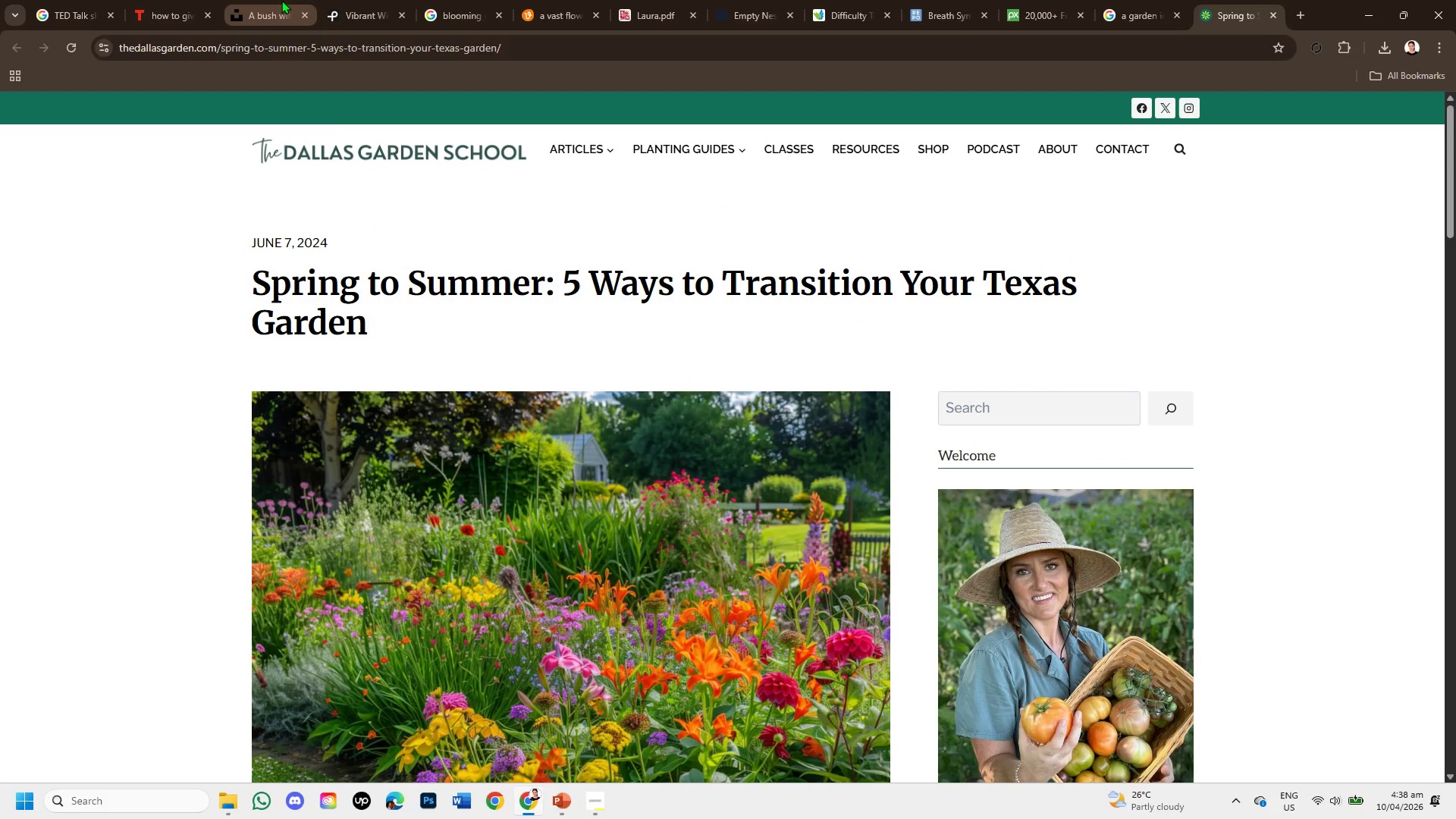 
left_click([274, 0])
 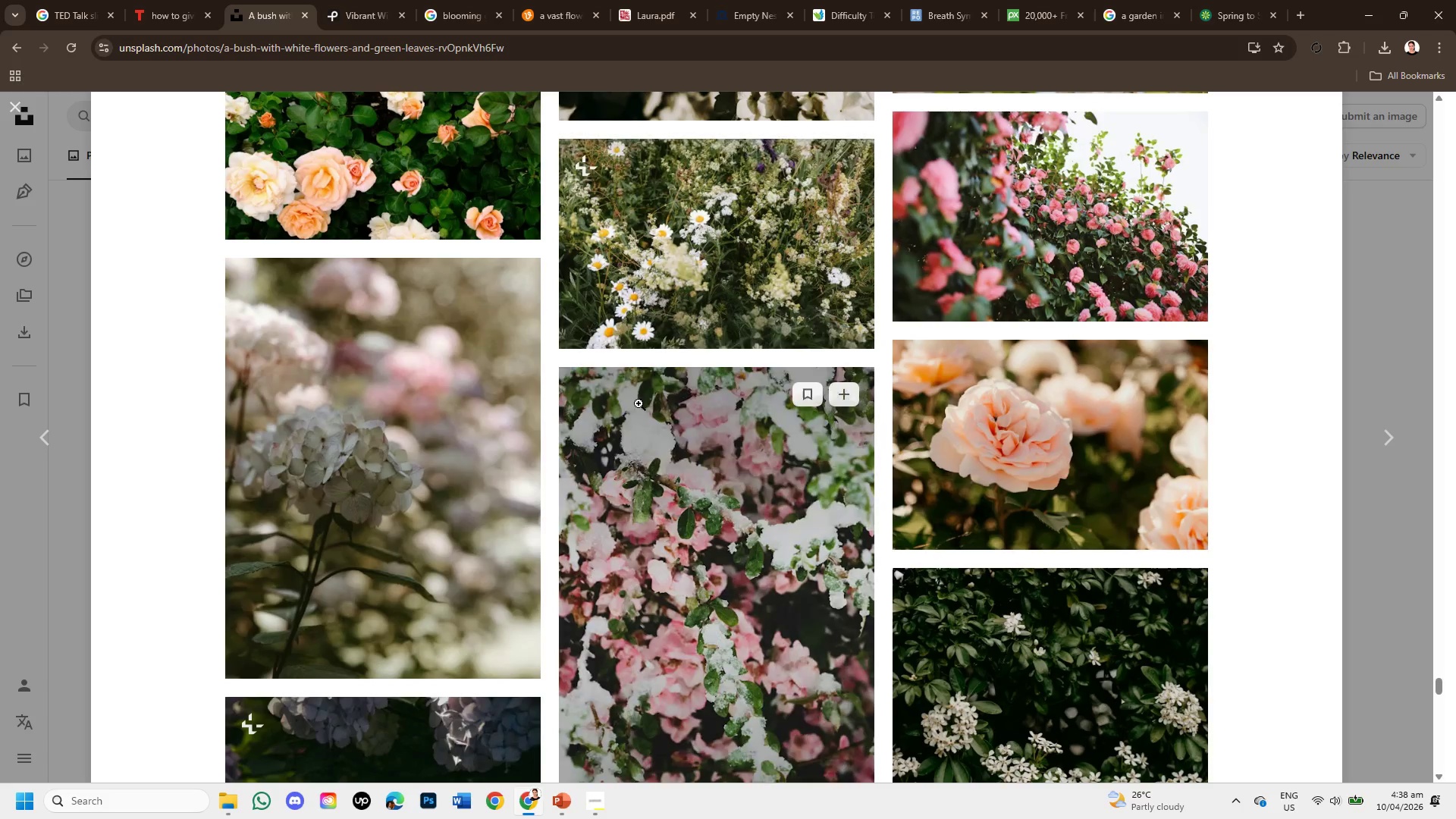 
scroll: coordinate [647, 440], scroll_direction: up, amount: 9.0
 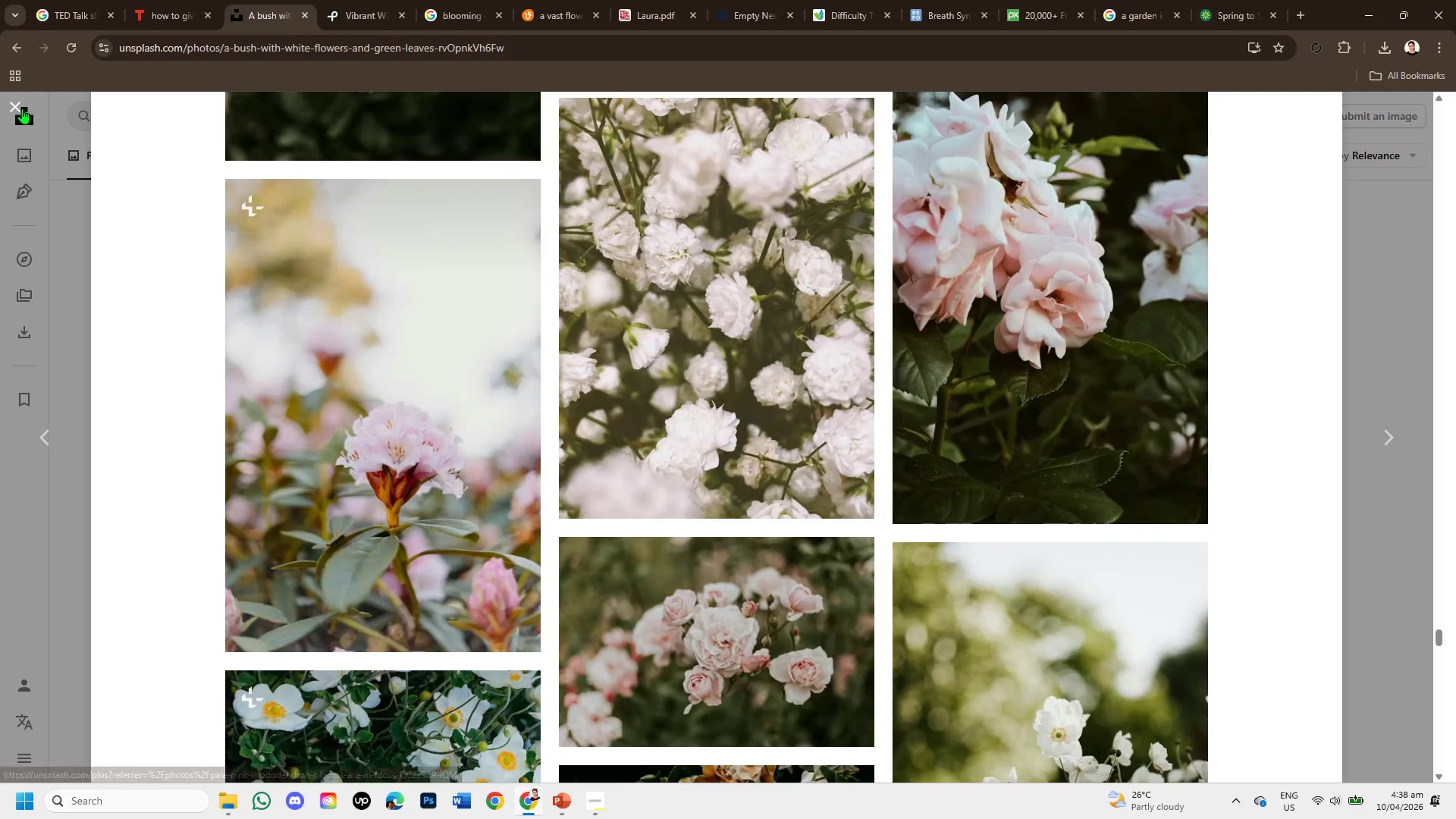 
left_click([22, 108])
 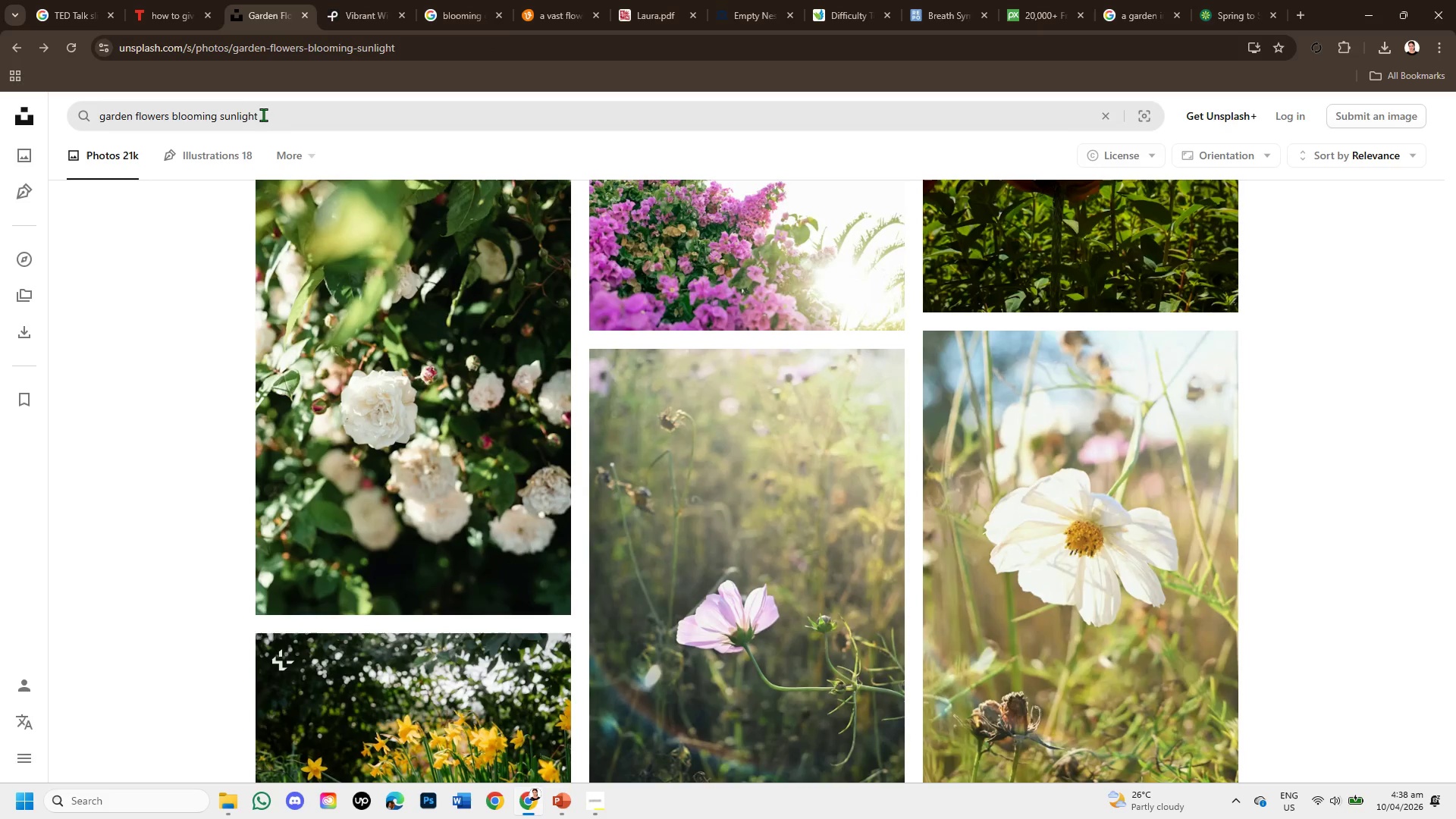 
left_click_drag(start_coordinate=[265, 115], to_coordinate=[233, 114])
 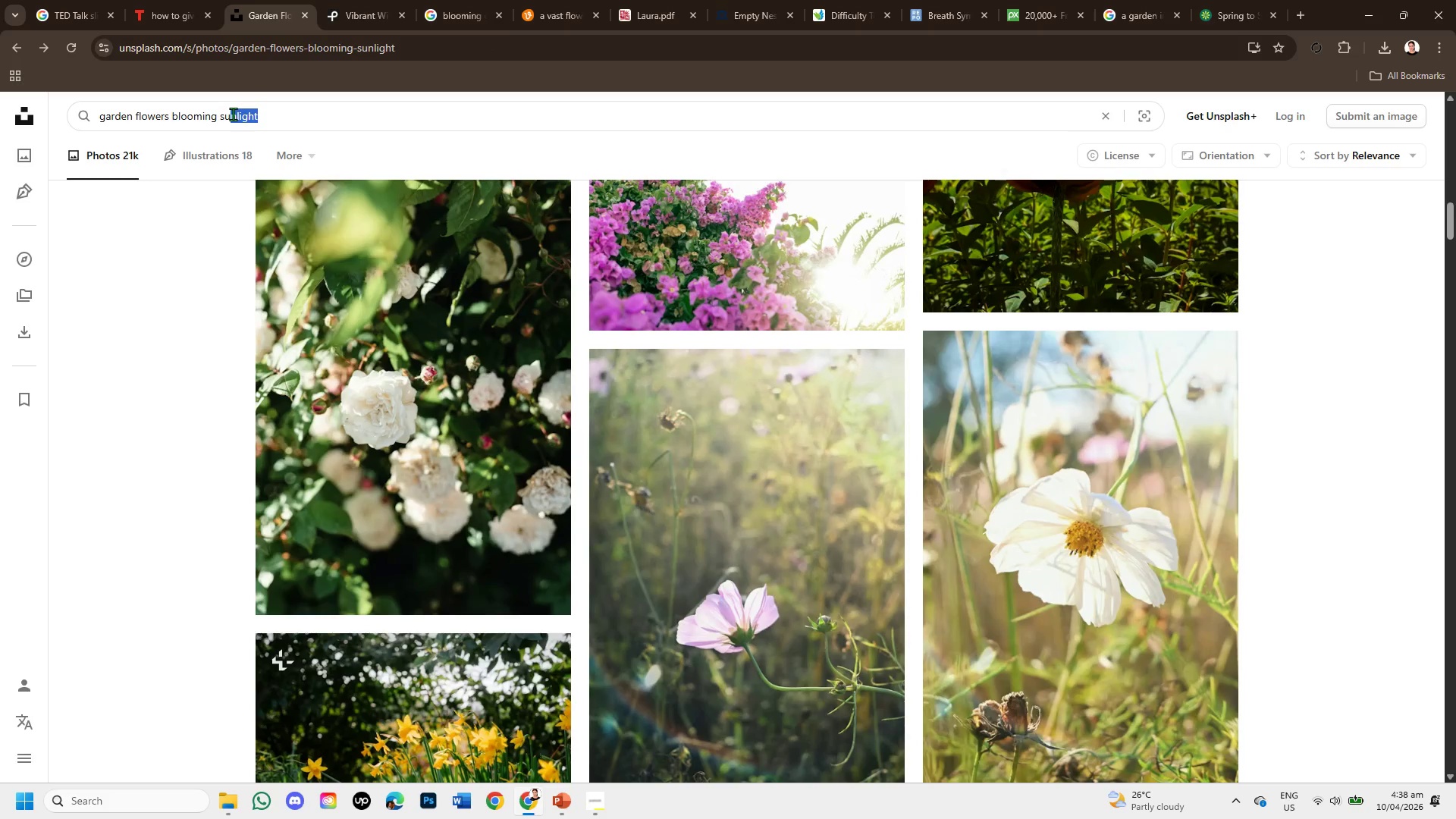 
key(Backspace)
key(Backspace)
key(Backspace)
type(with trees )
 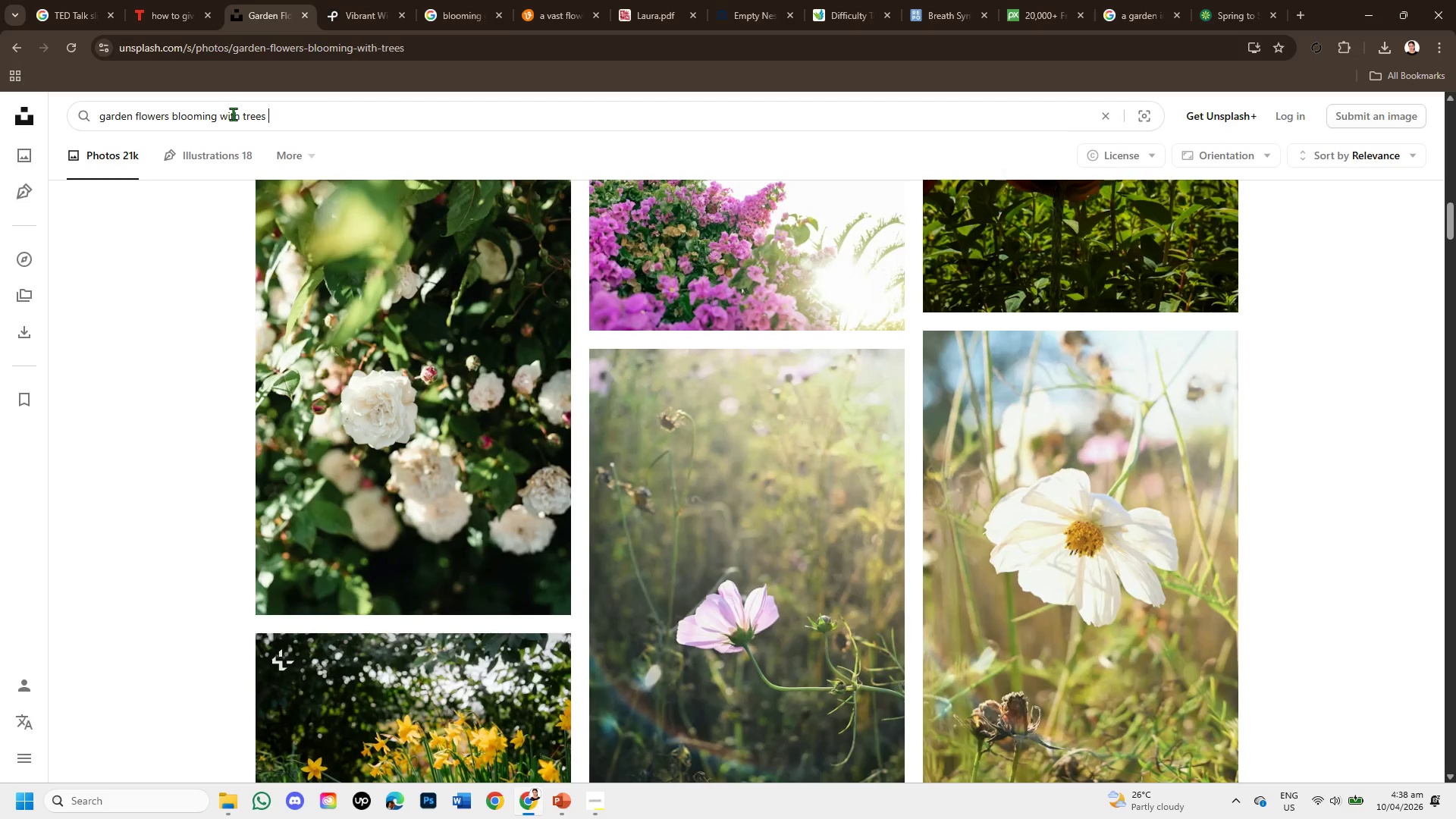 
key(Enter)
 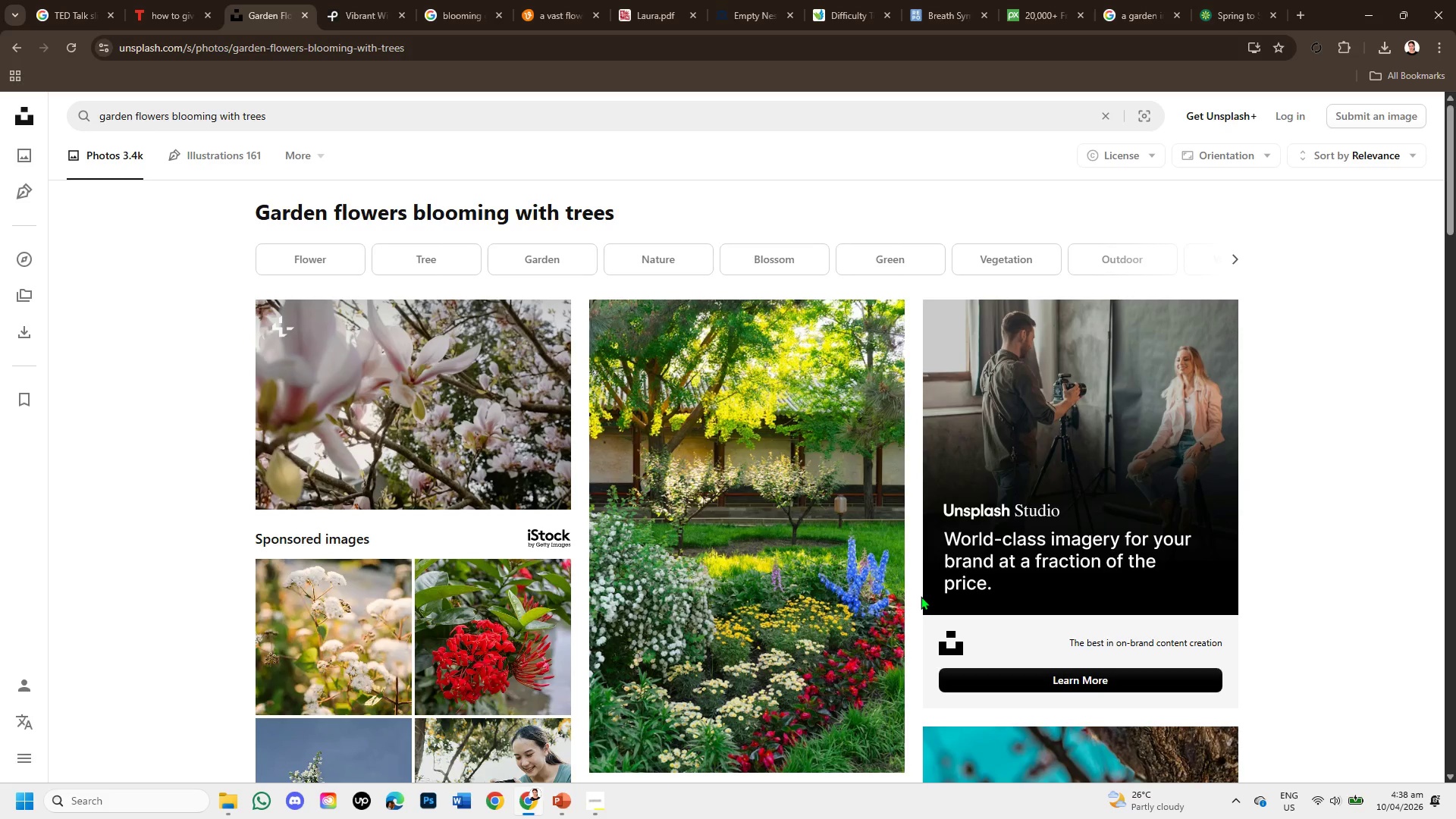 
scroll: coordinate [908, 620], scroll_direction: down, amount: 8.0
 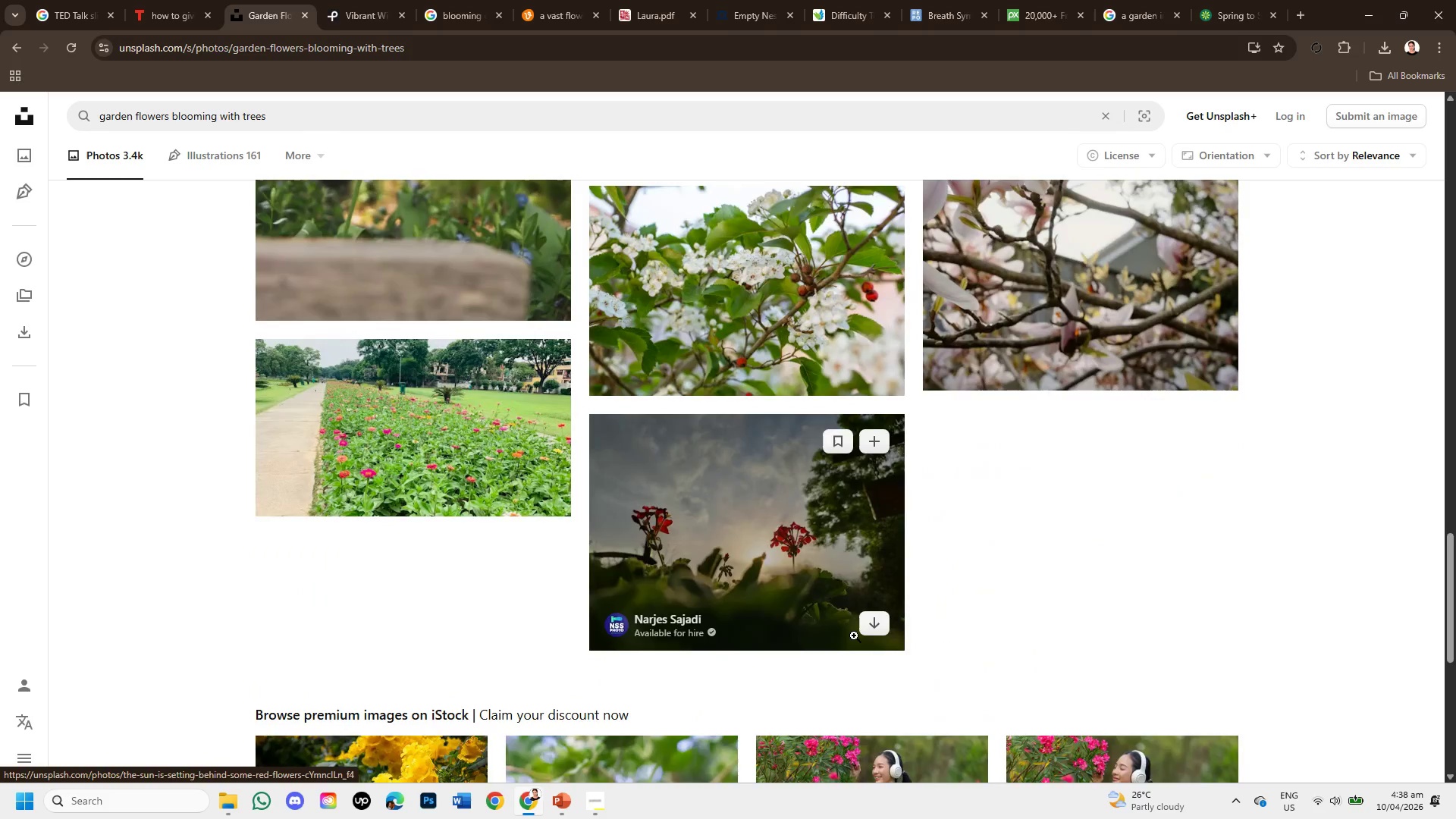 
scroll: coordinate [853, 597], scroll_direction: up, amount: 13.0
 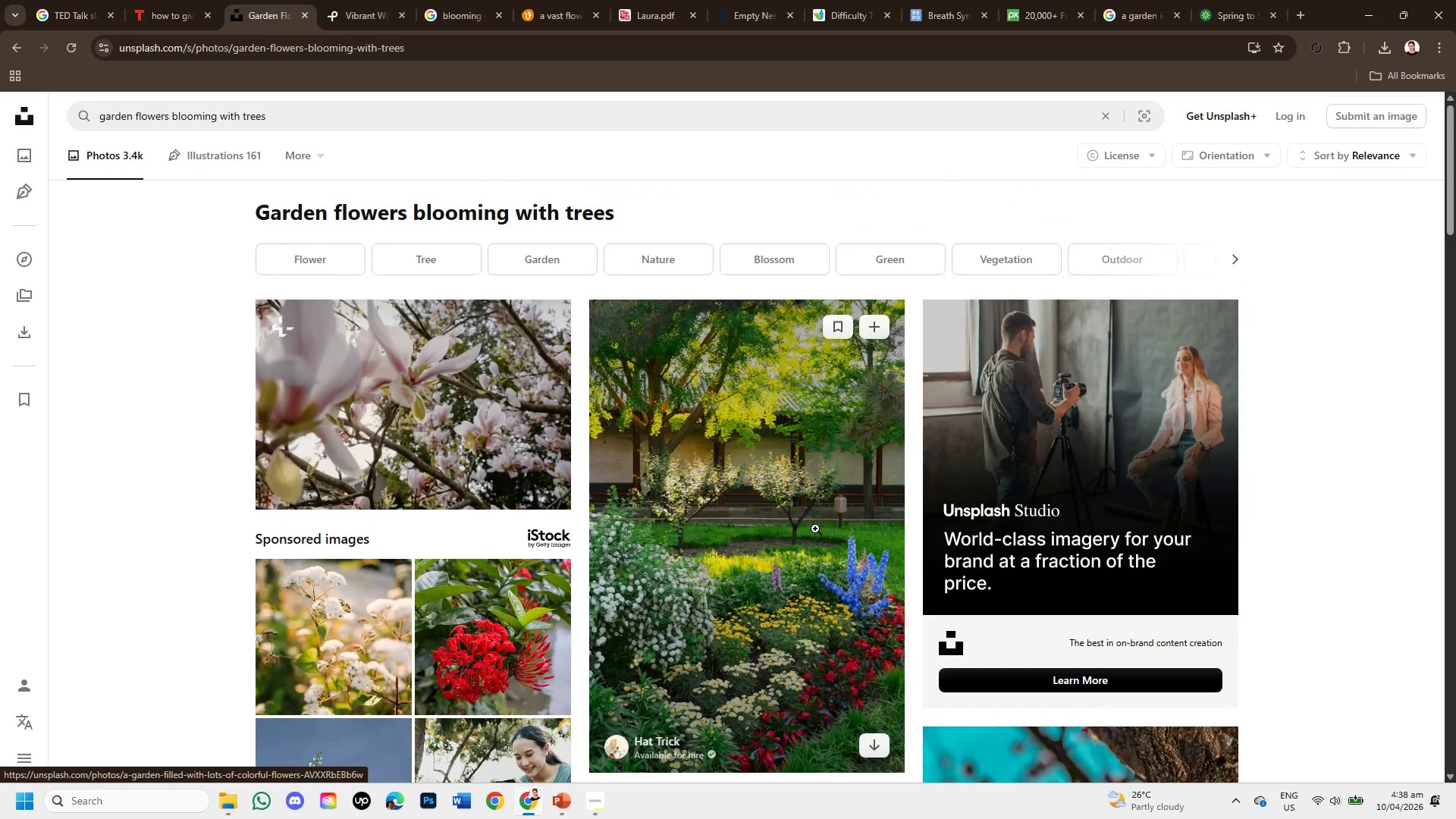 
left_click([815, 529])
 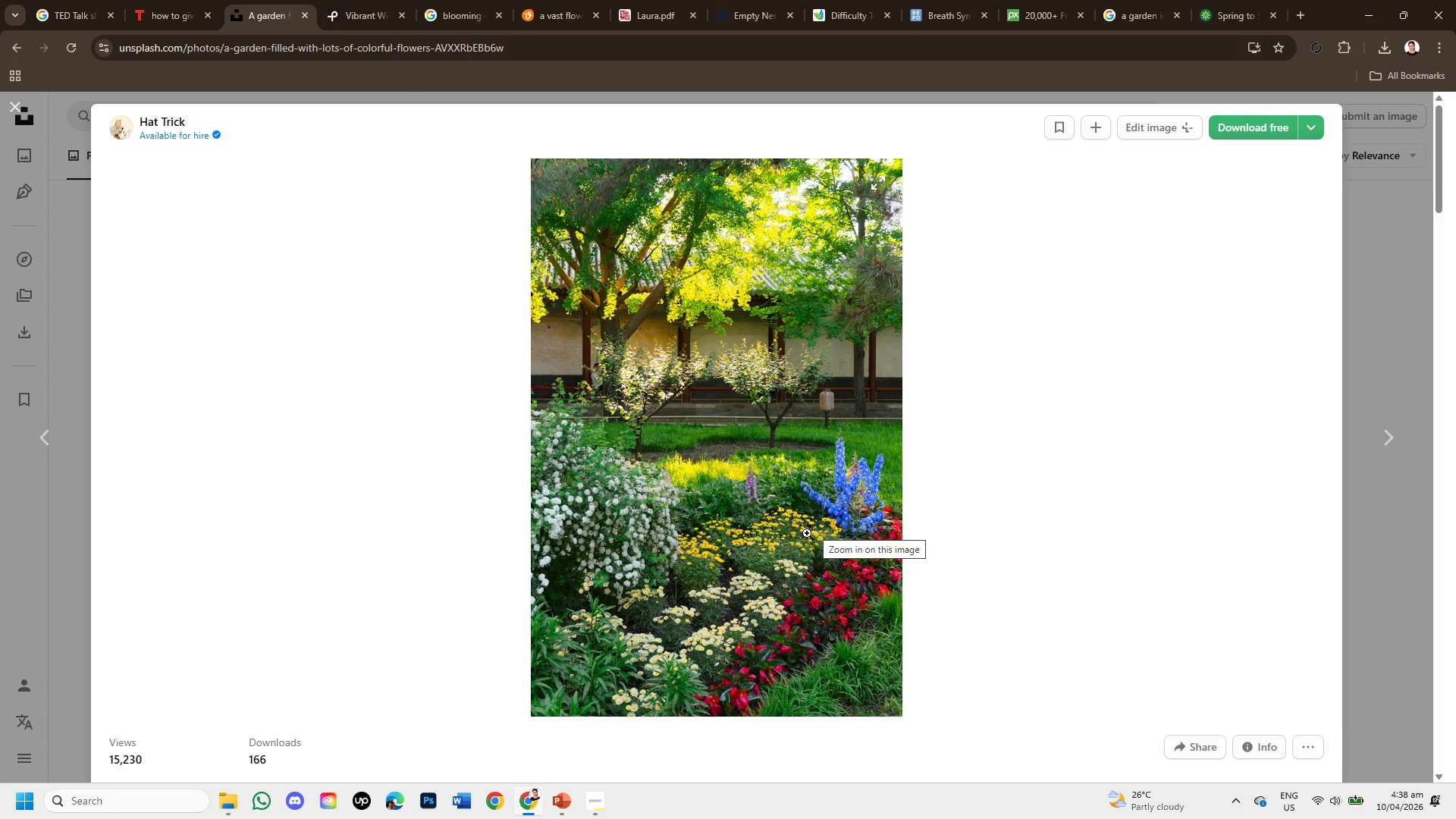 
scroll: coordinate [613, 717], scroll_direction: down, amount: 6.0
 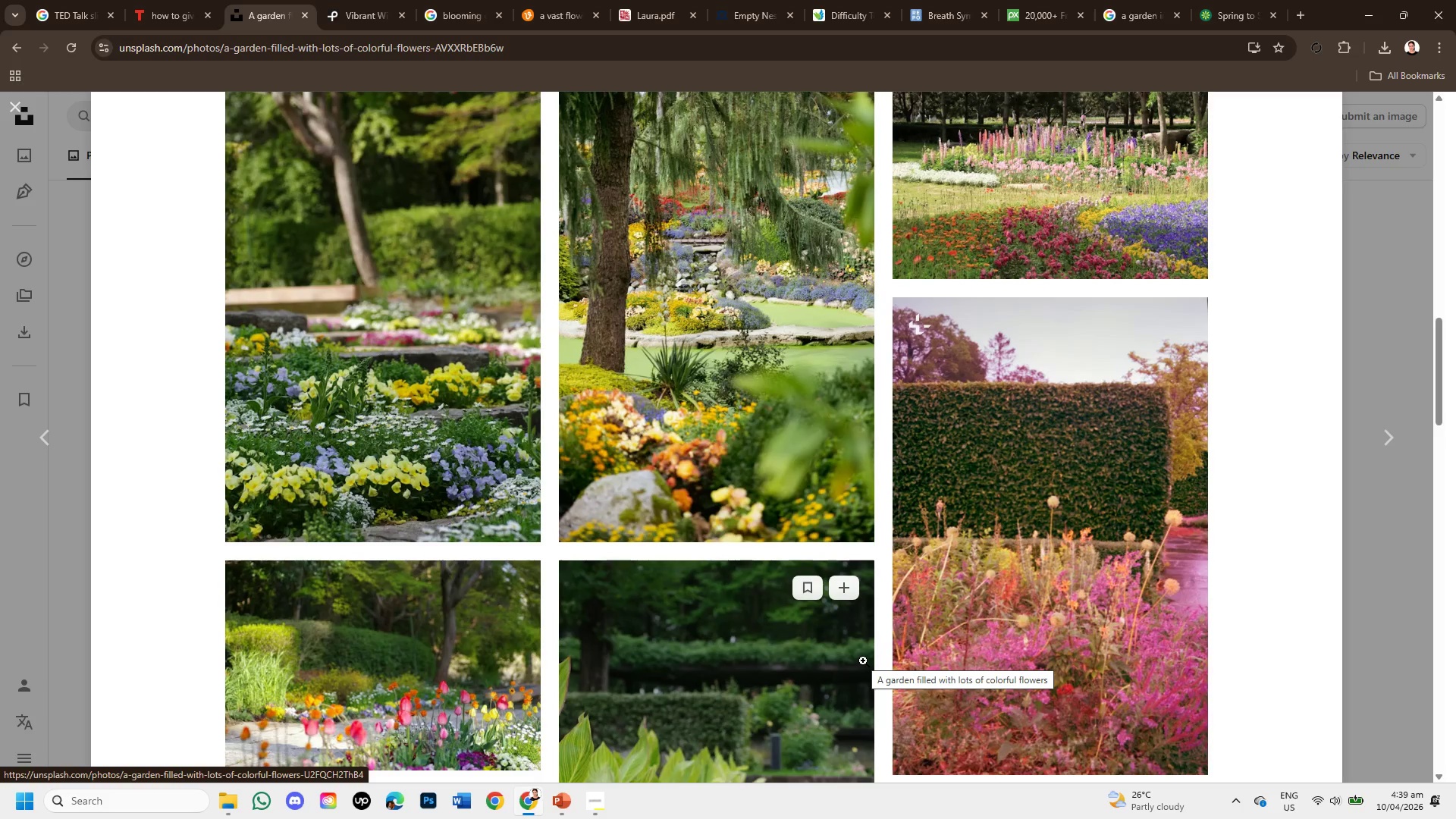 
scroll: coordinate [863, 661], scroll_direction: up, amount: 1.0
 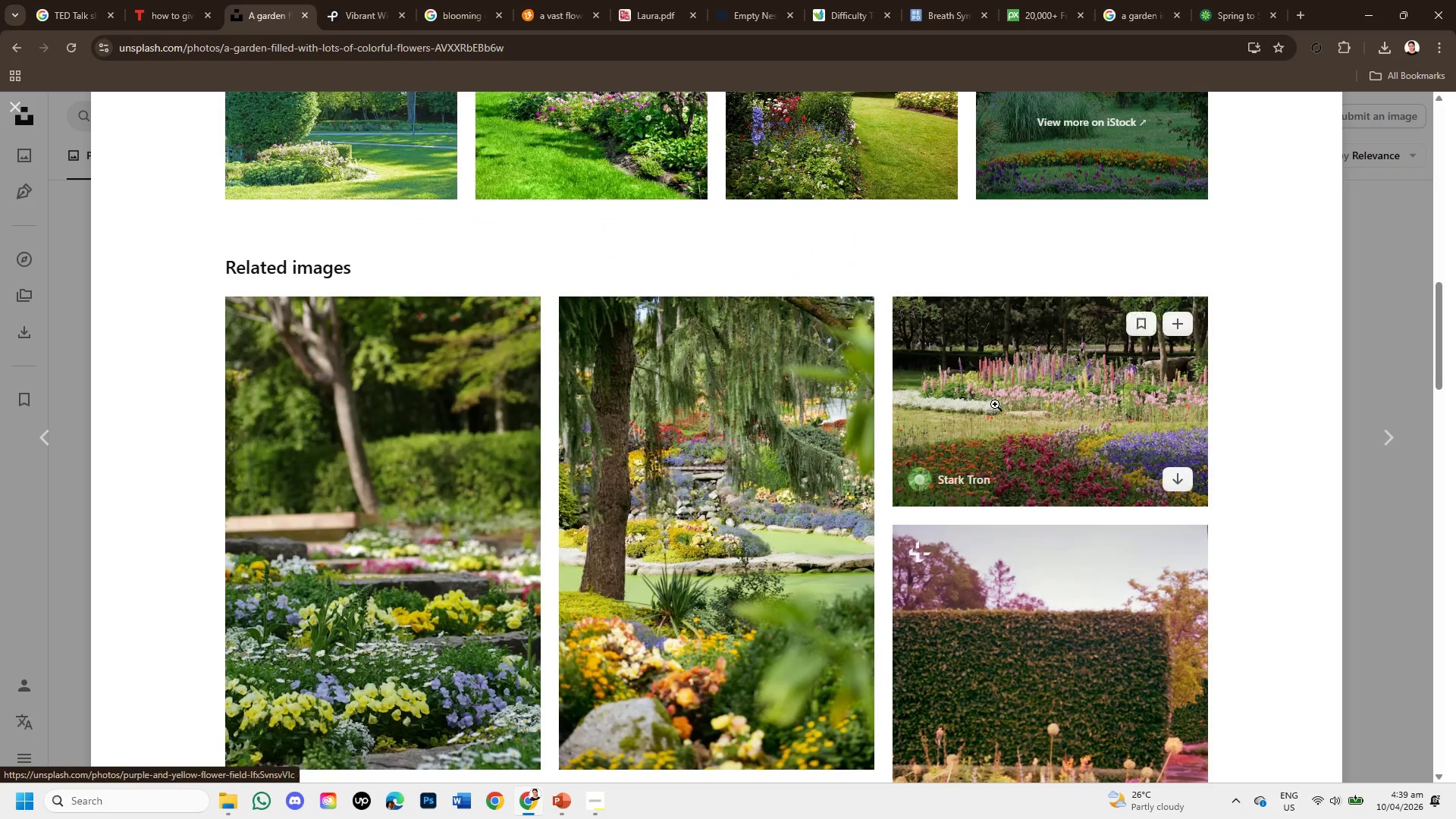 
left_click([995, 404])
 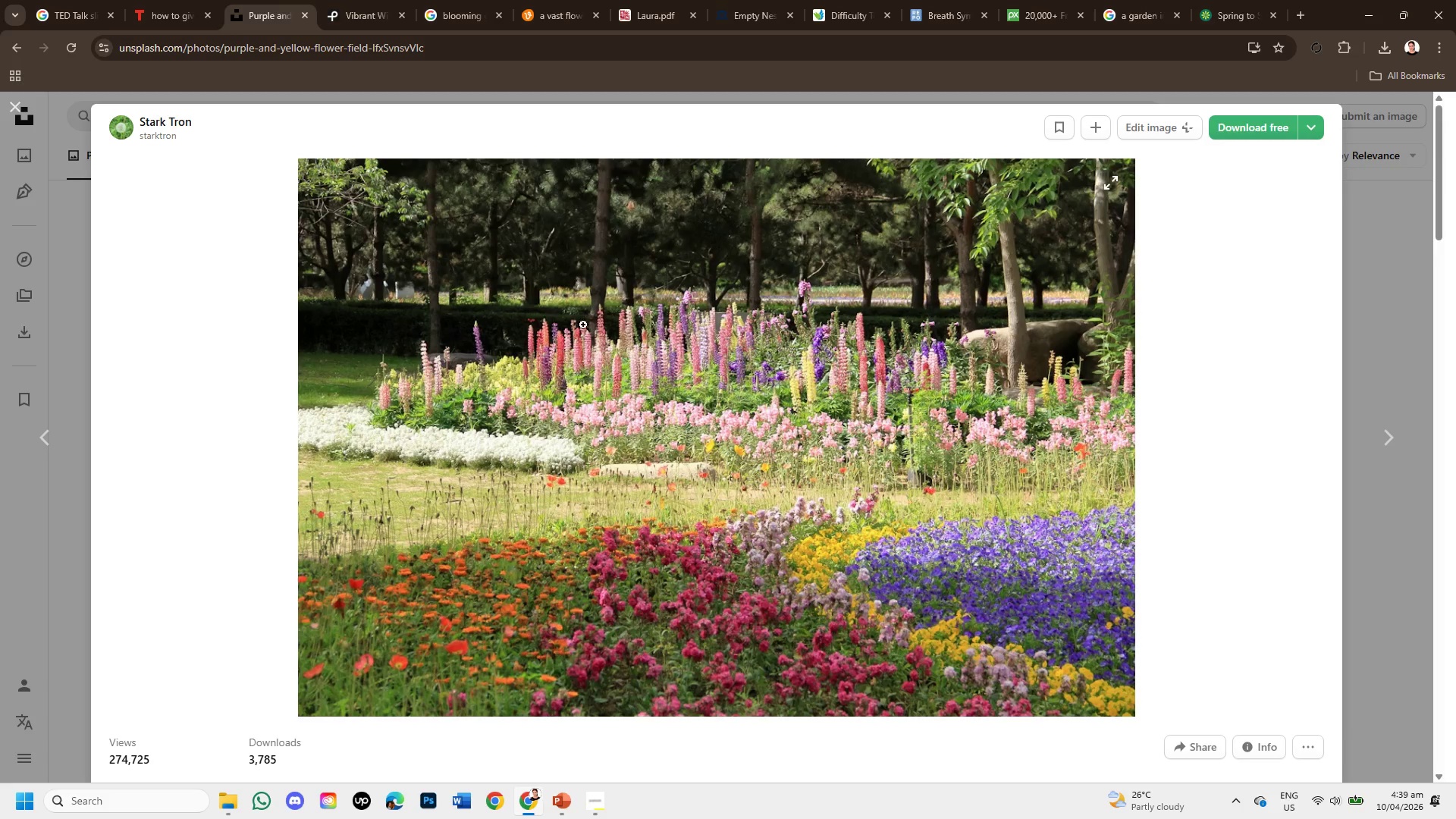 
right_click([591, 328])
 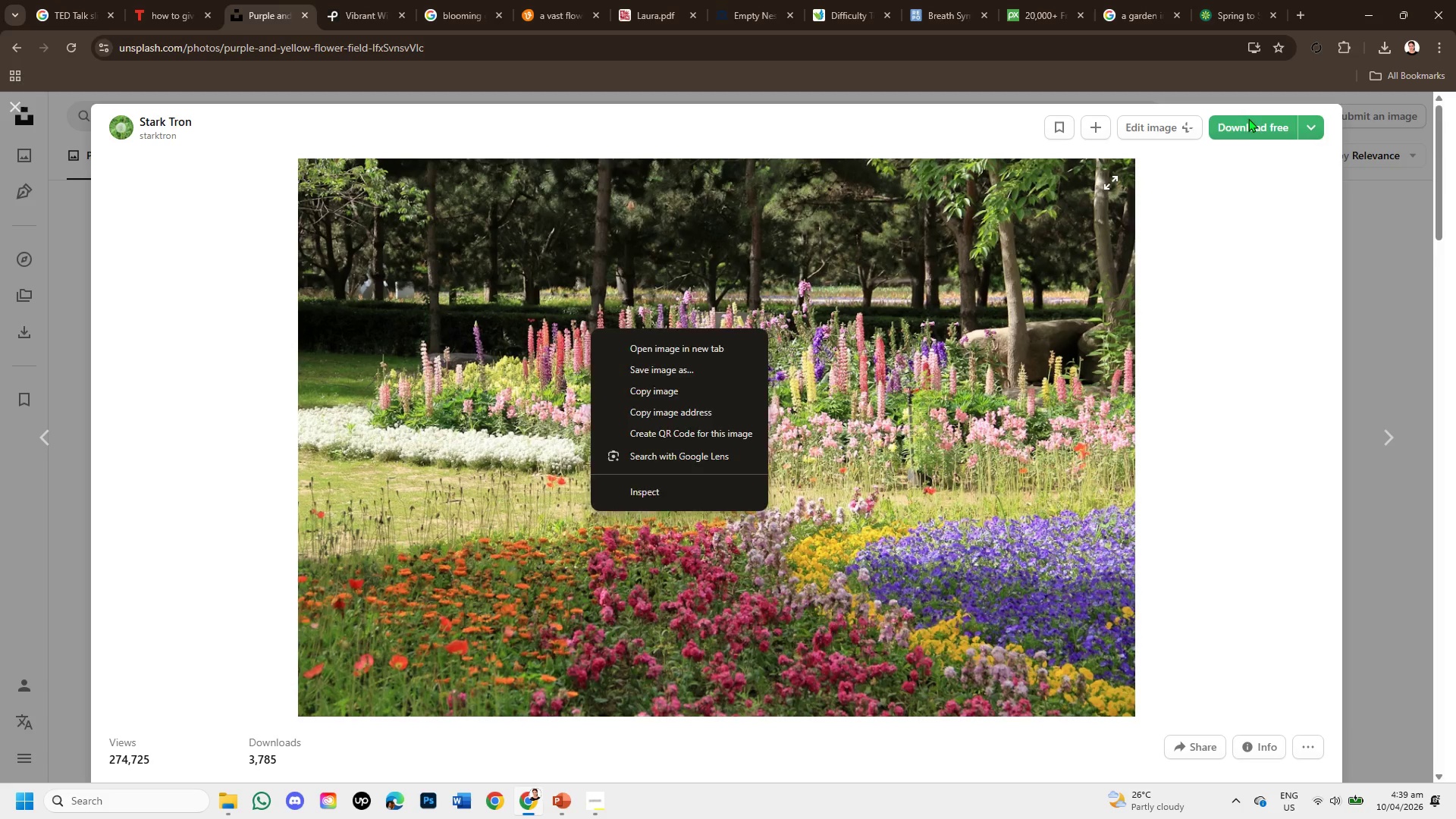 
double_click([1246, 127])
 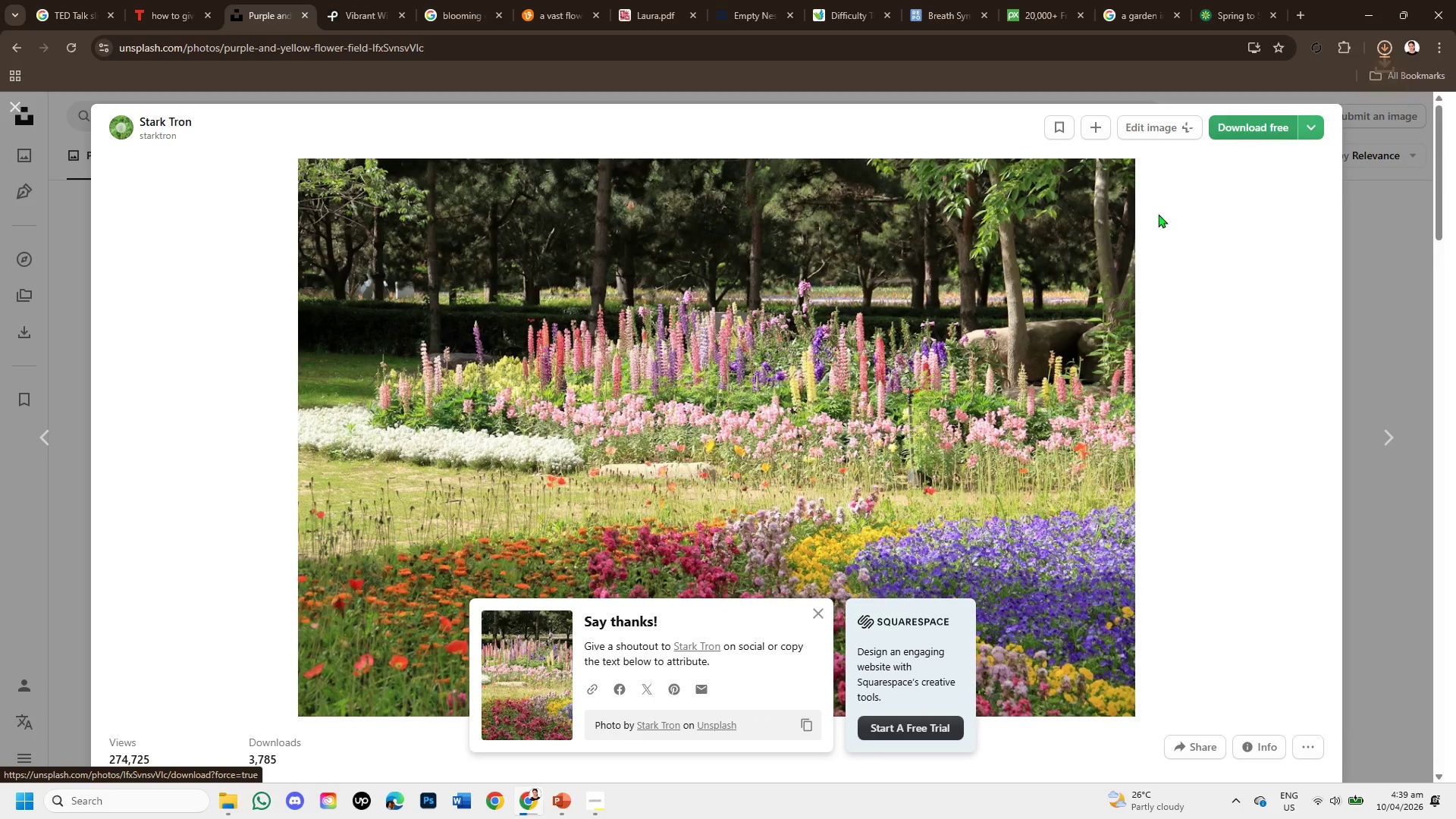 
scroll: coordinate [576, 525], scroll_direction: down, amount: 5.0
 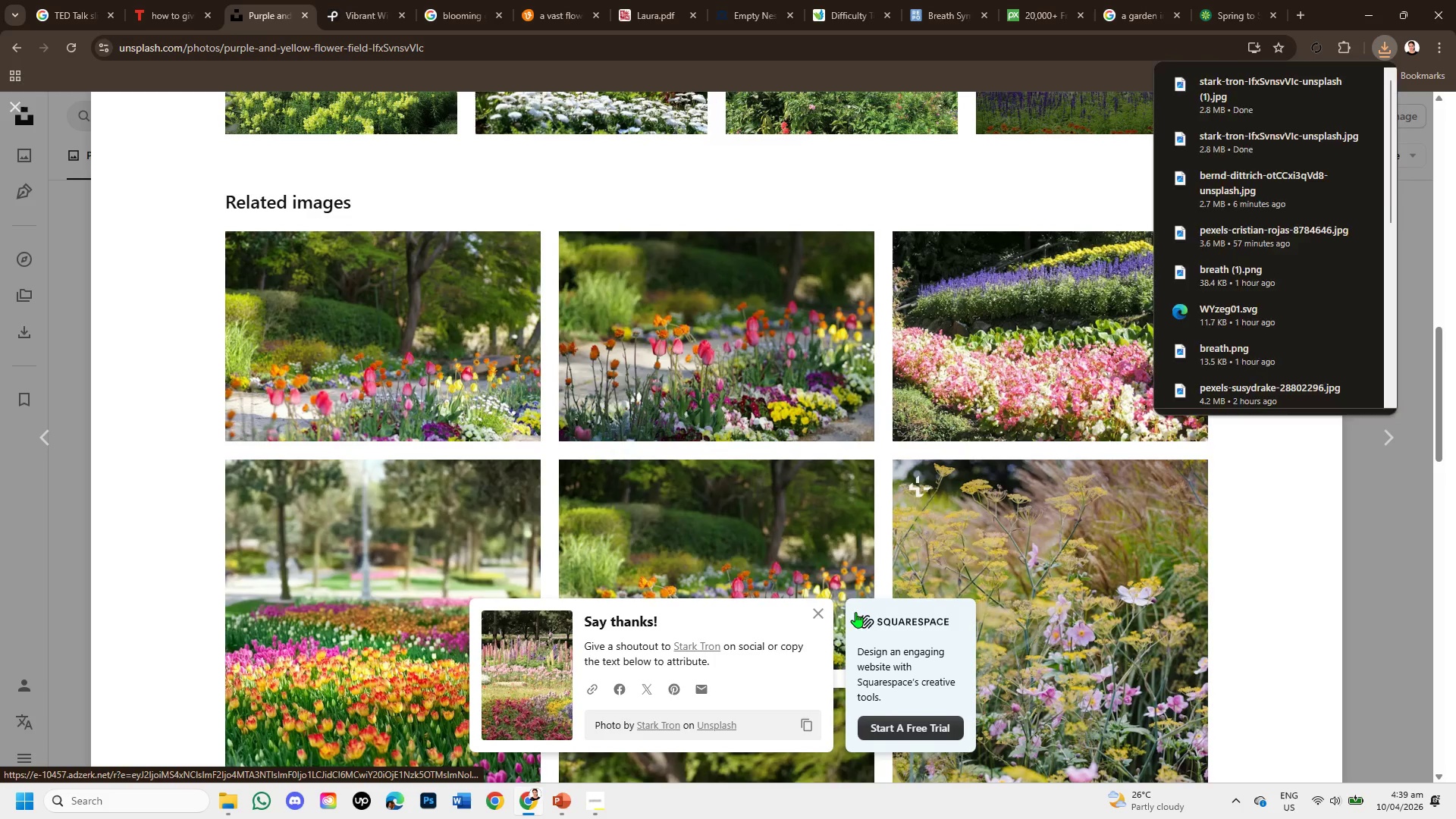 
left_click([814, 613])
 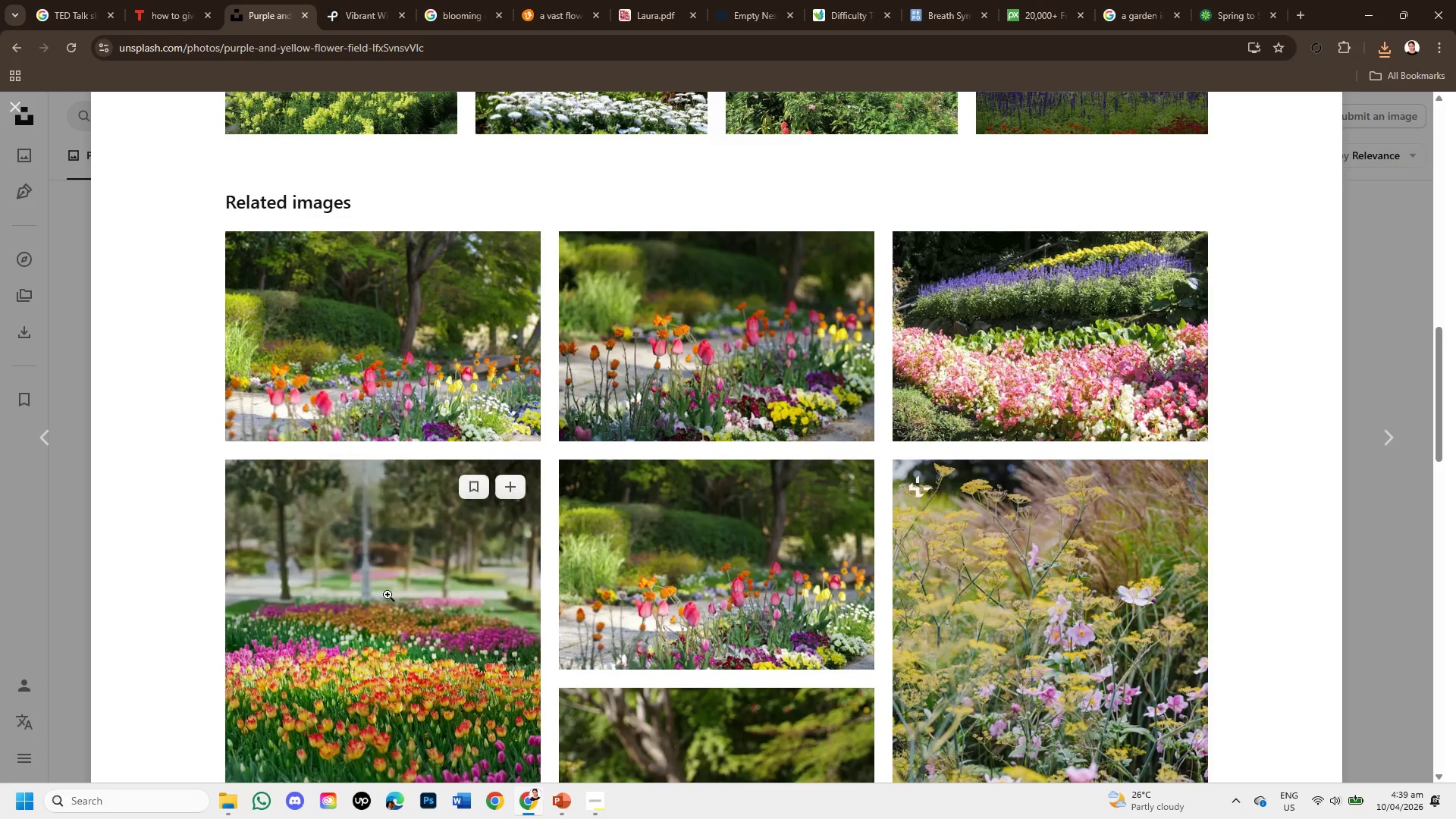 
scroll: coordinate [885, 688], scroll_direction: down, amount: 7.0
 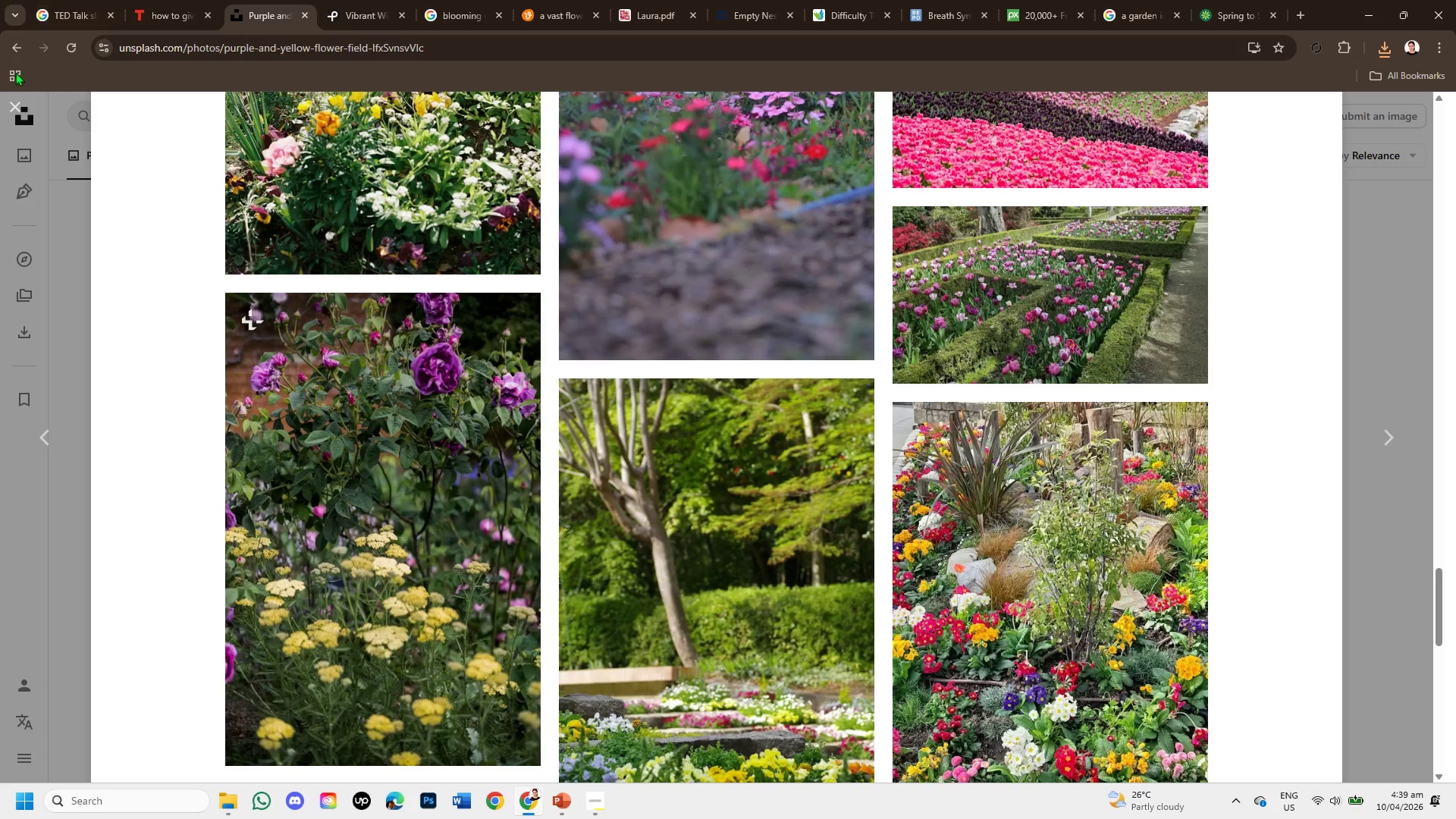 
left_click([8, 107])
 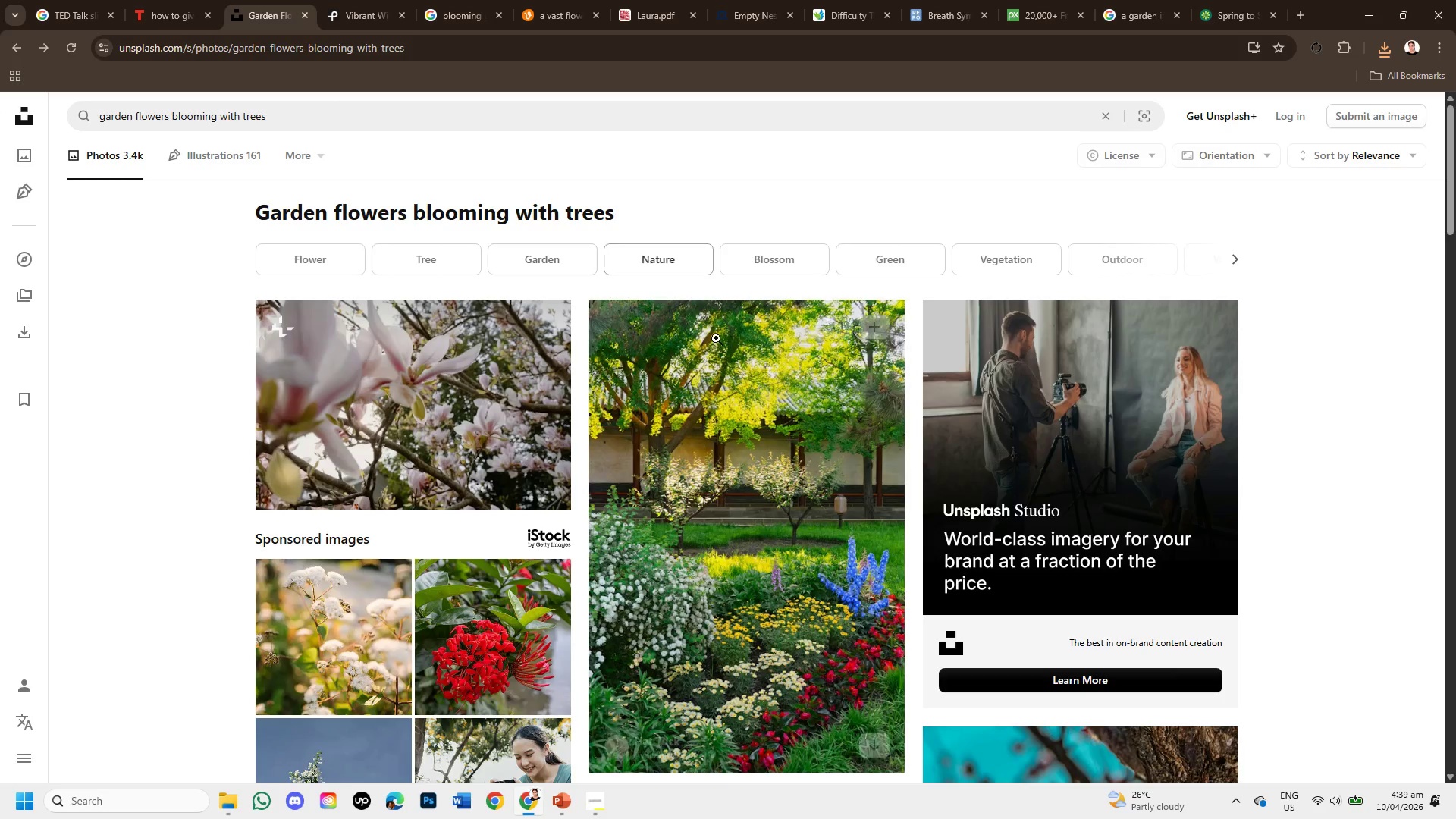 
left_click([735, 413])
 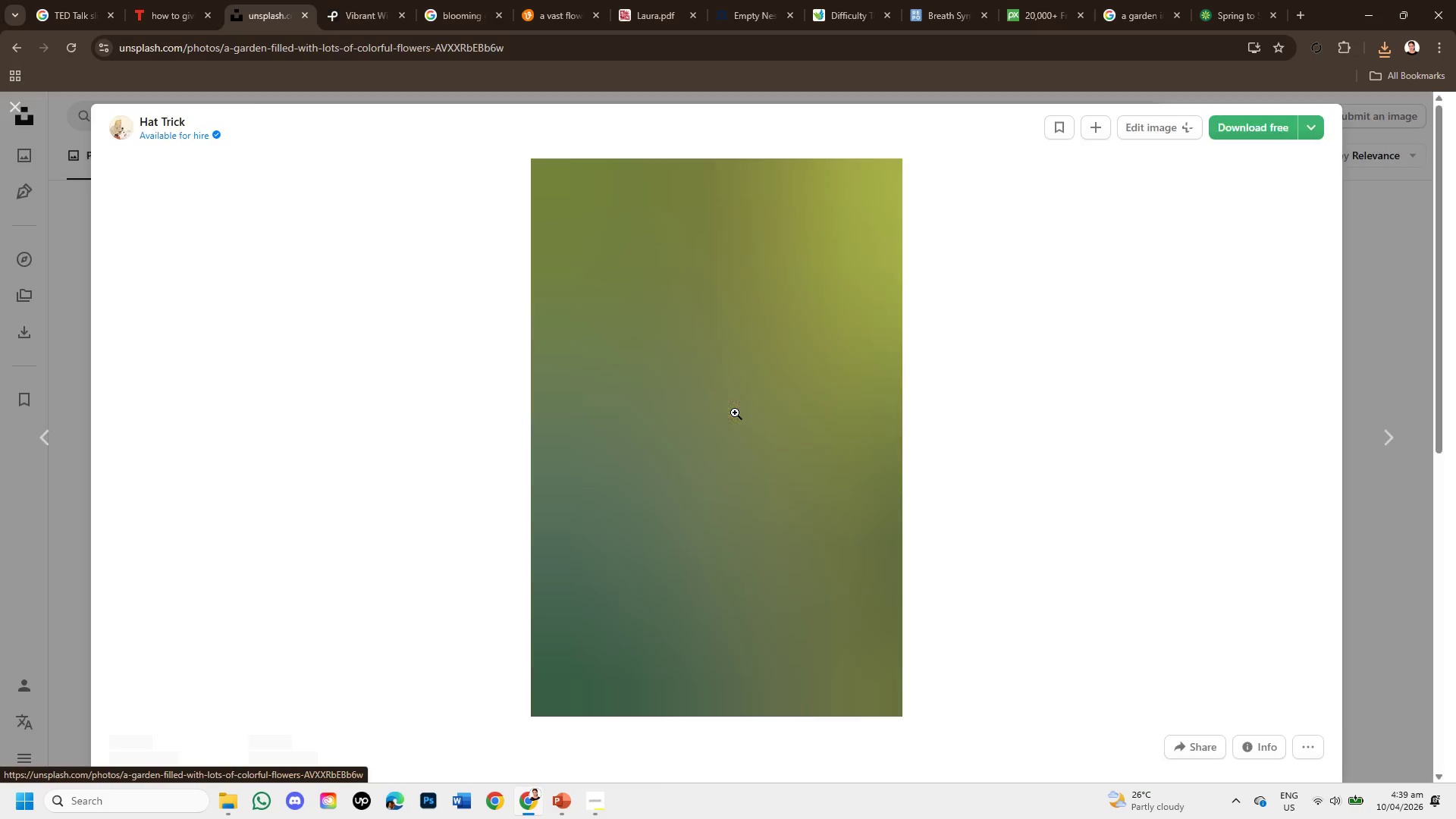 
scroll: coordinate [924, 593], scroll_direction: down, amount: 11.0
 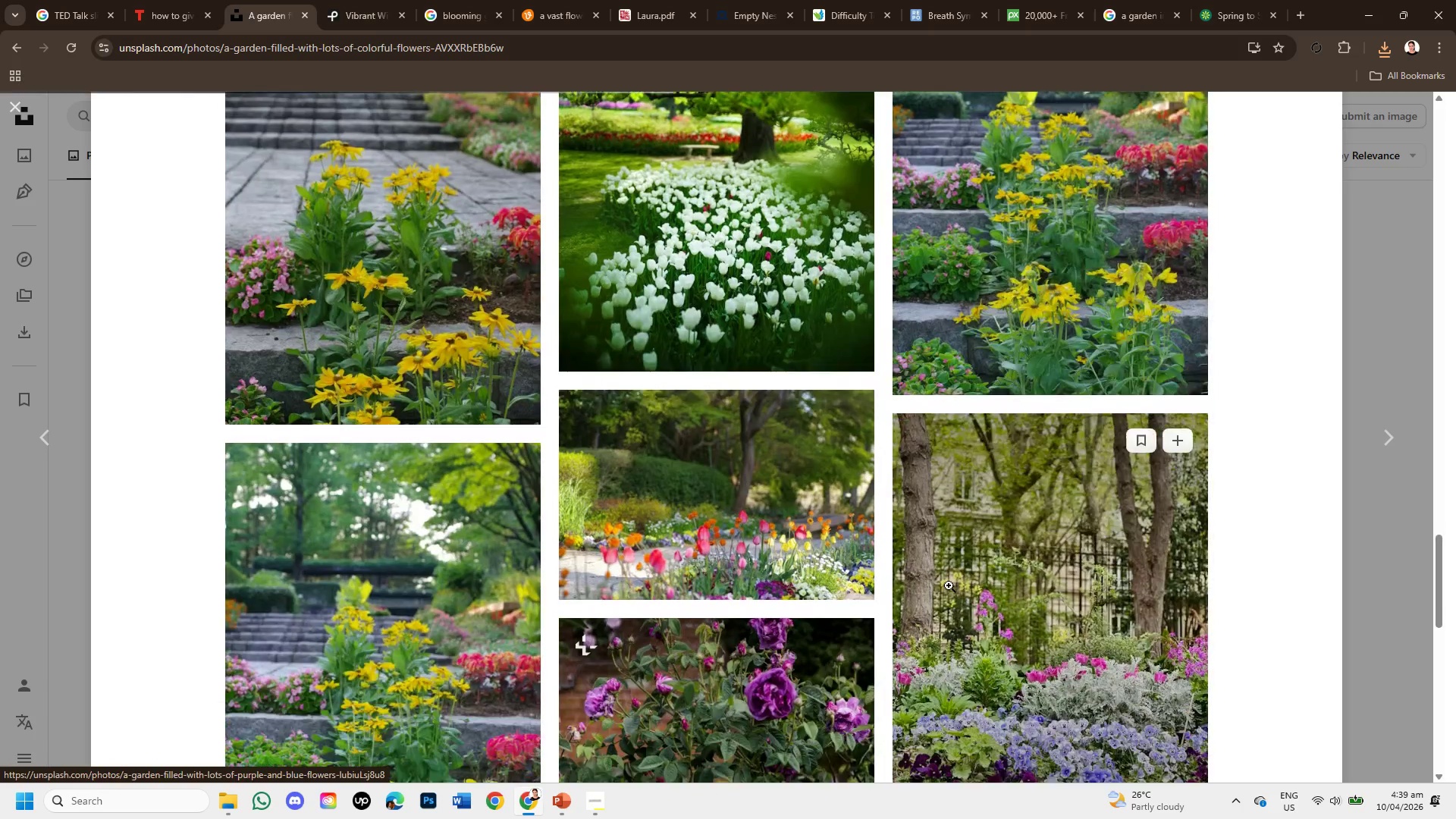 
mouse_move([912, 607])
 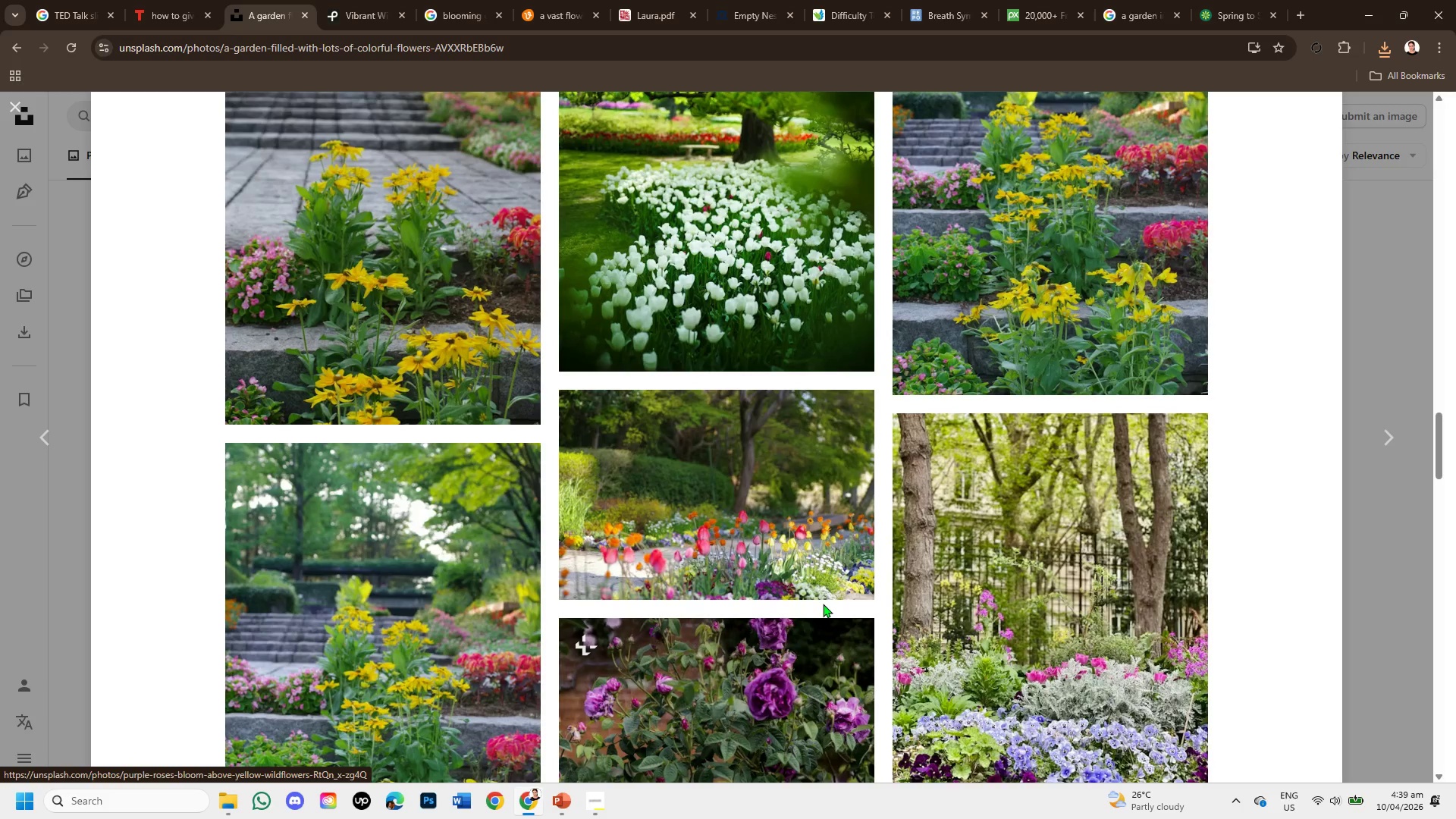 
scroll: coordinate [823, 604], scroll_direction: up, amount: 1.0
 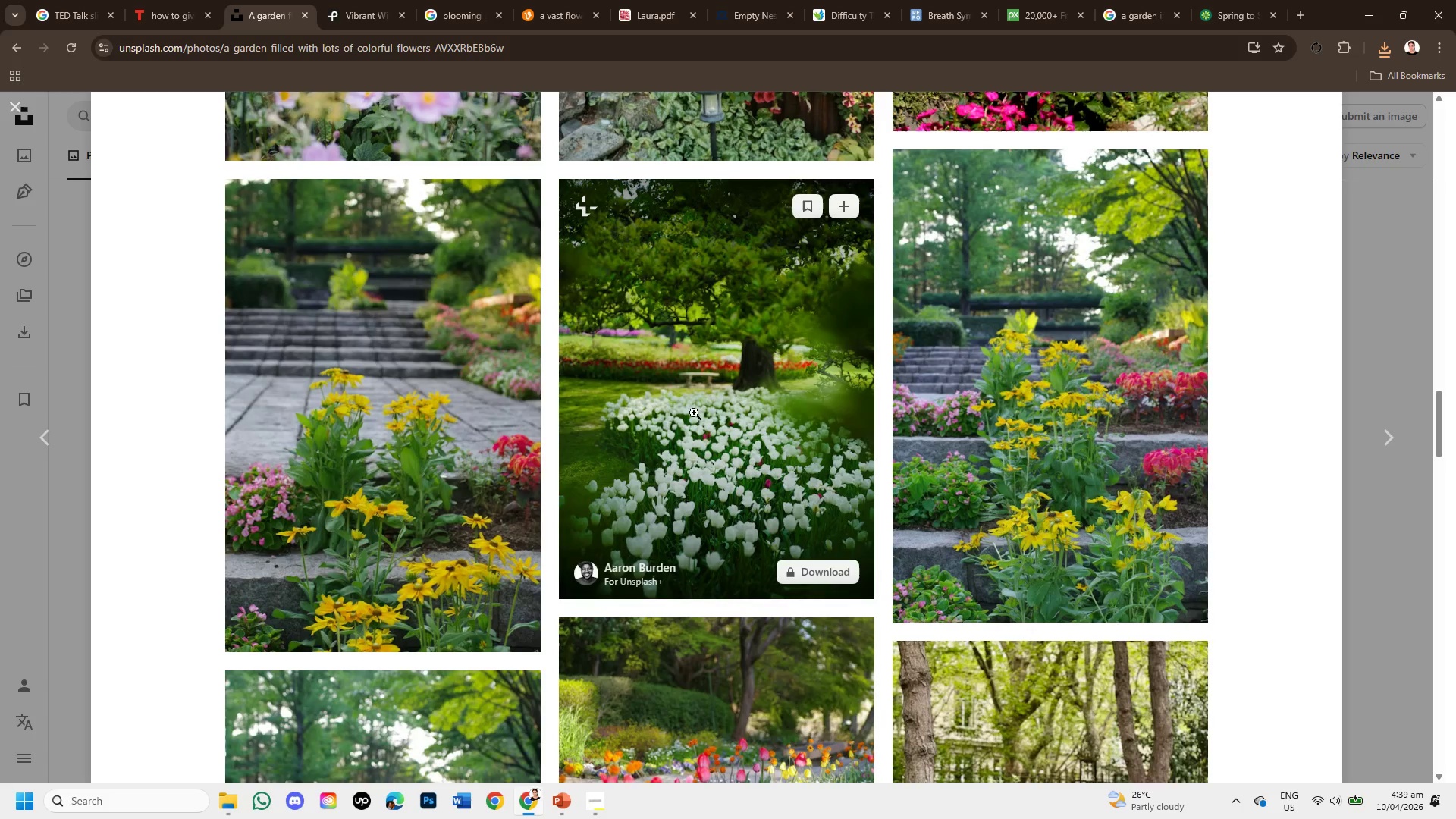 
scroll: coordinate [451, 520], scroll_direction: down, amount: 8.0
 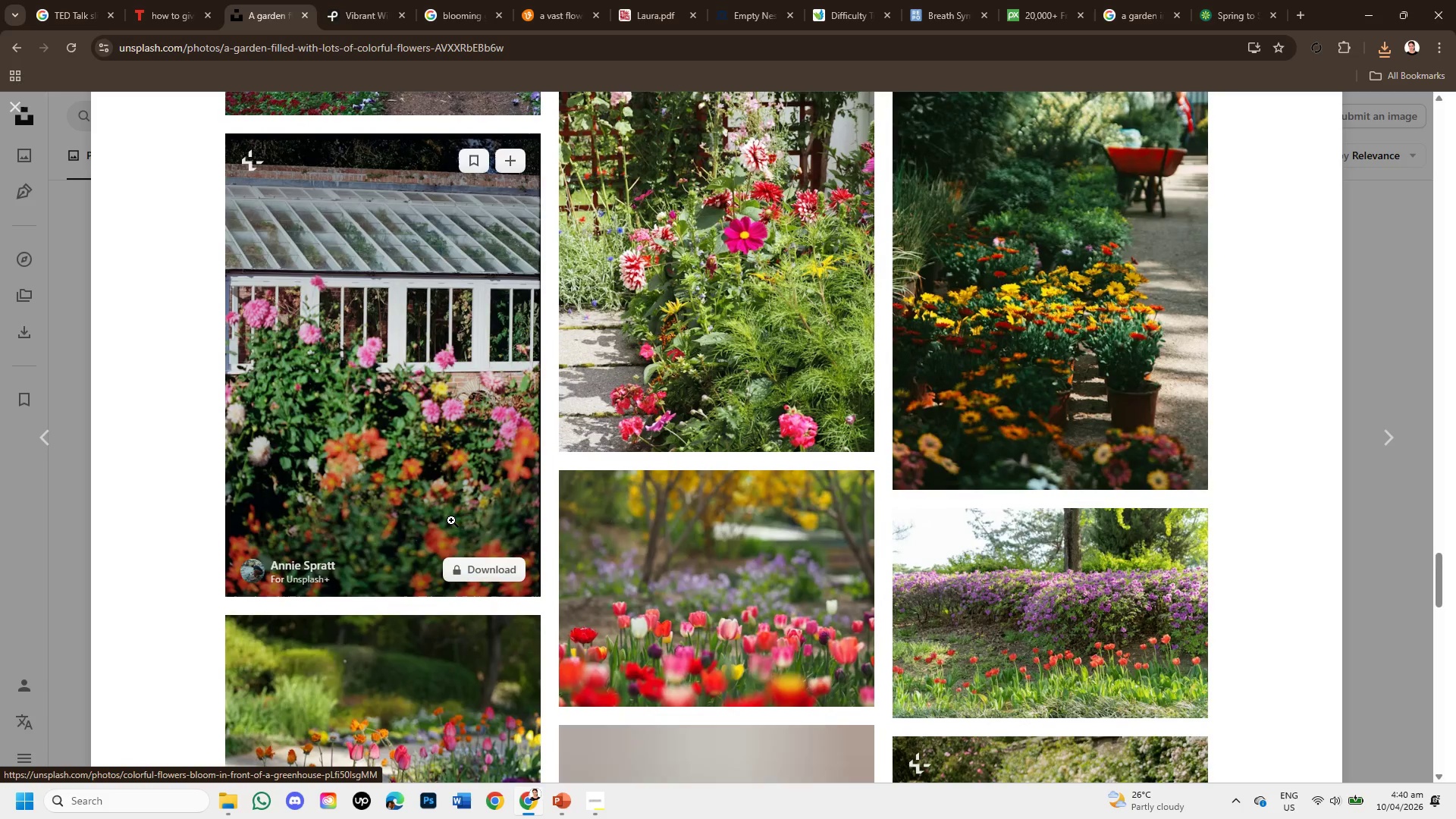 
scroll: coordinate [673, 586], scroll_direction: down, amount: 8.0
 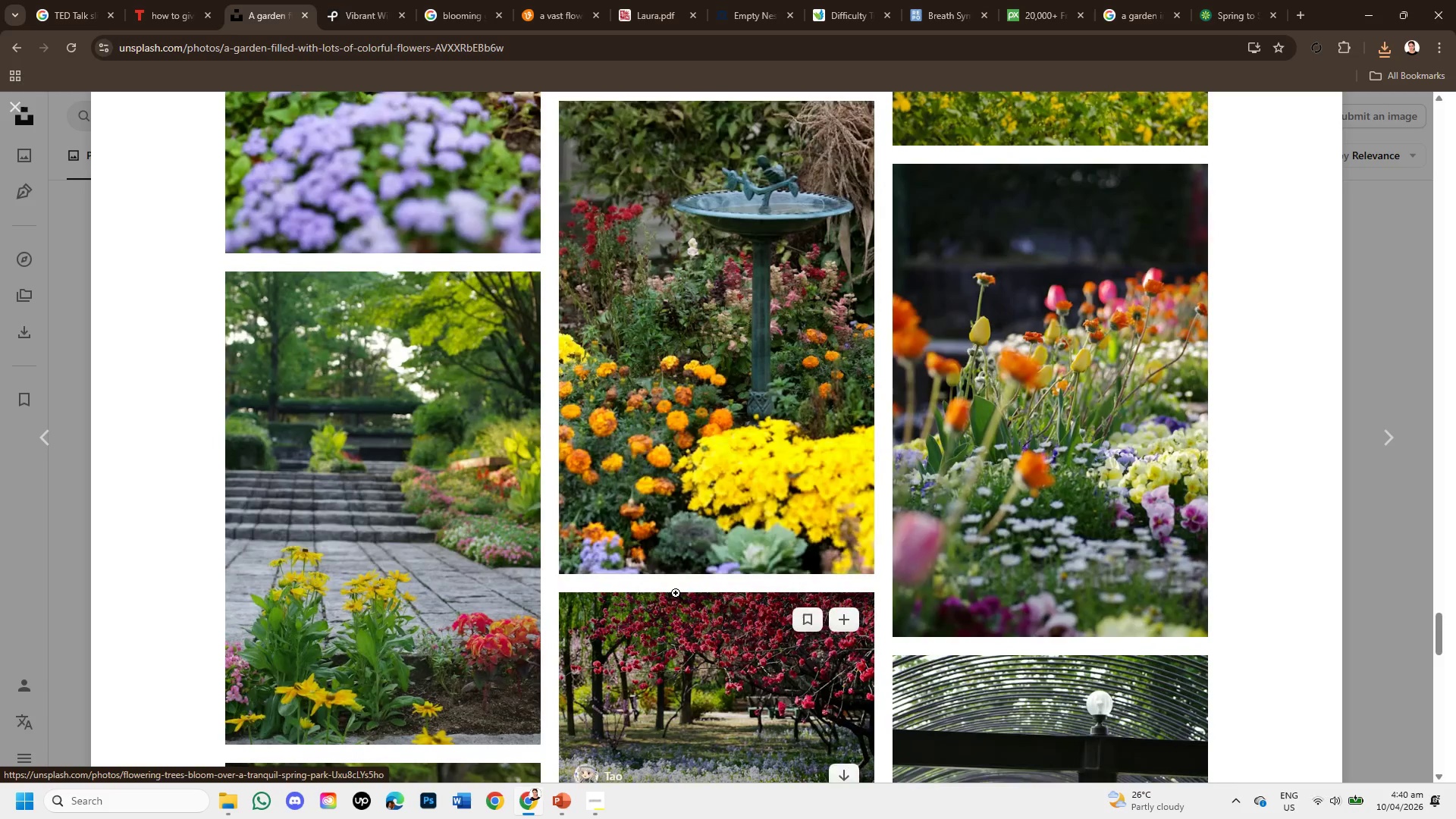 
scroll: coordinate [677, 601], scroll_direction: down, amount: 6.0
 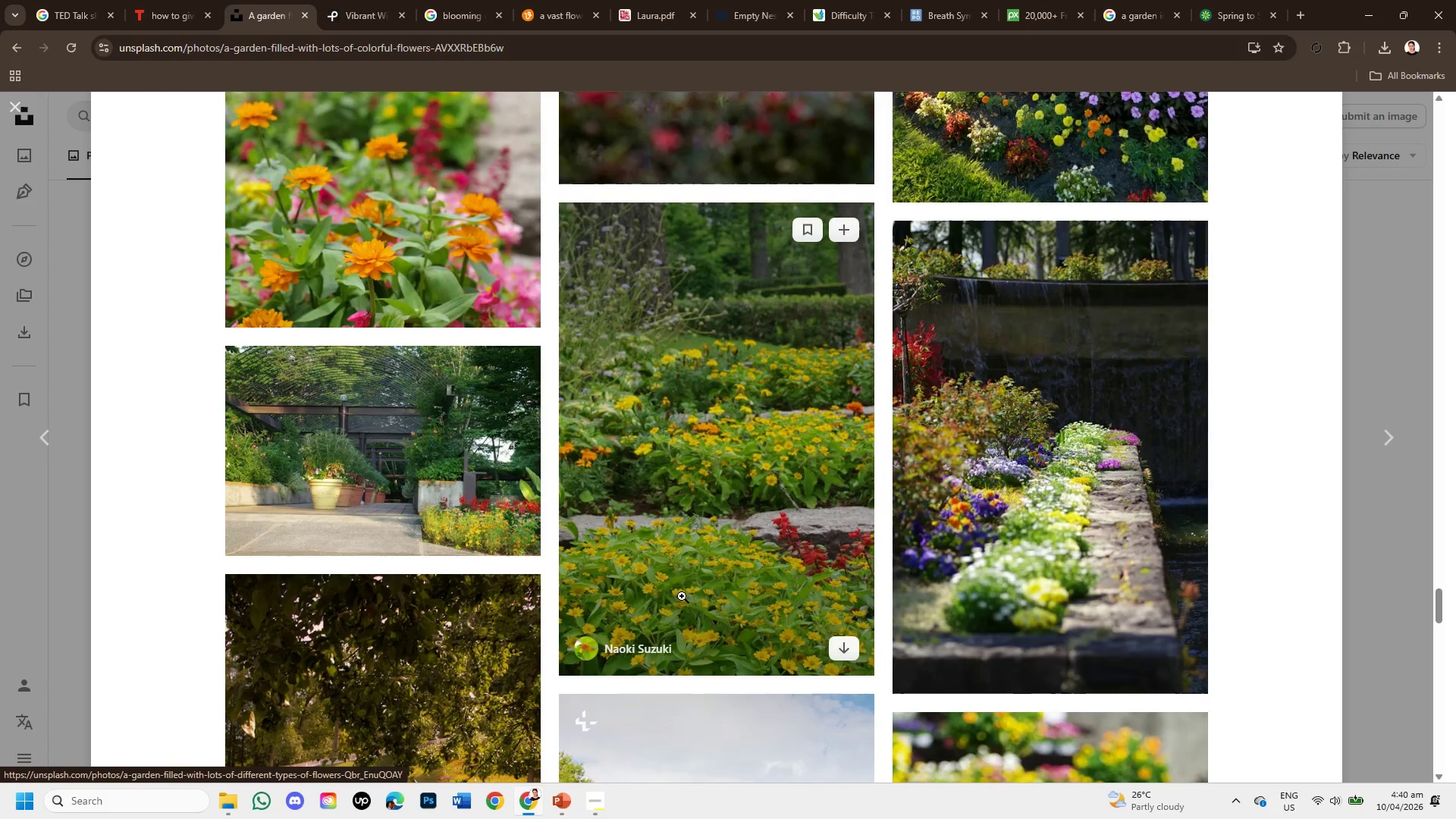 
scroll: coordinate [1075, 578], scroll_direction: down, amount: 5.0
 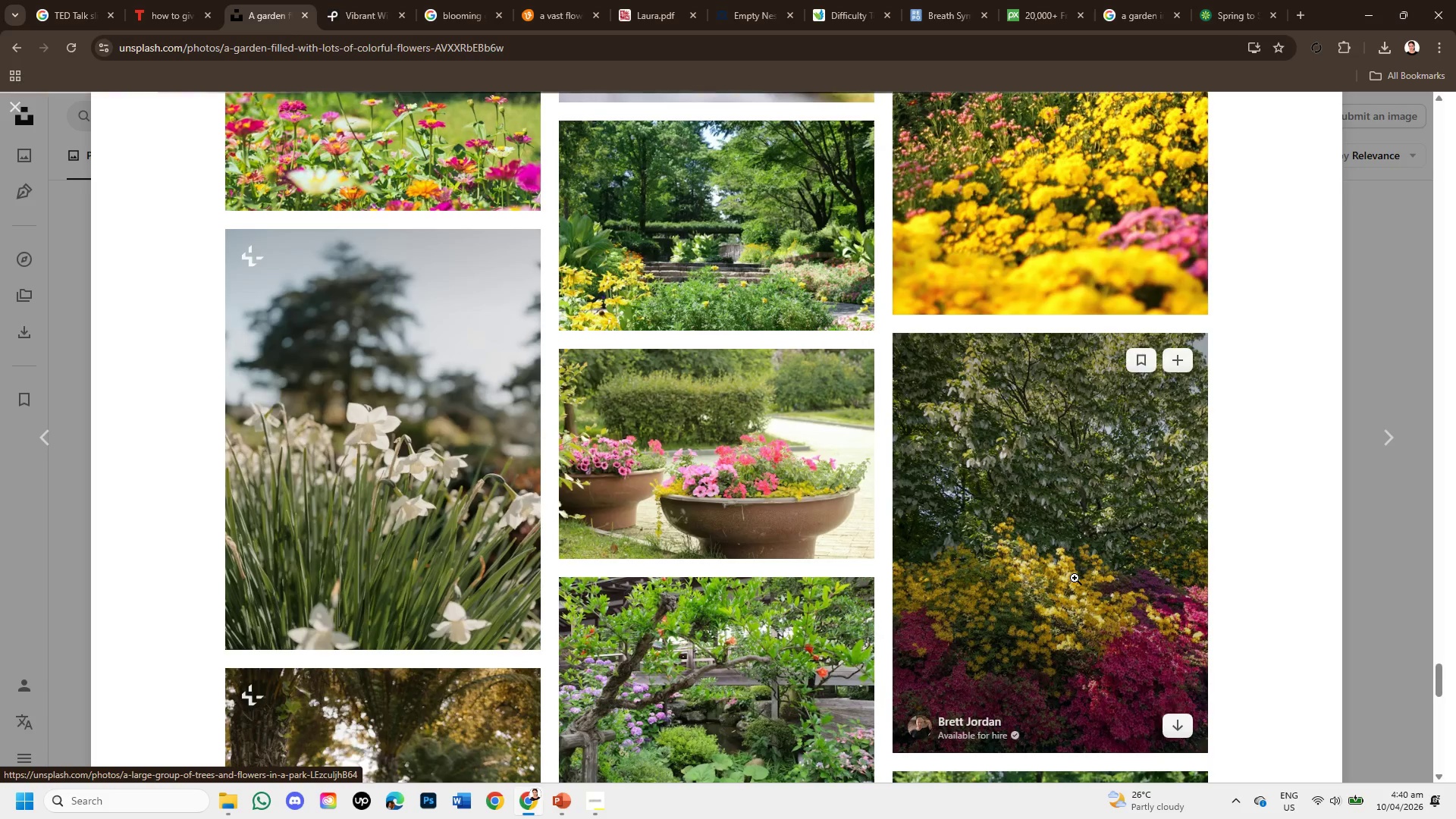 
scroll: coordinate [692, 570], scroll_direction: down, amount: 3.0
 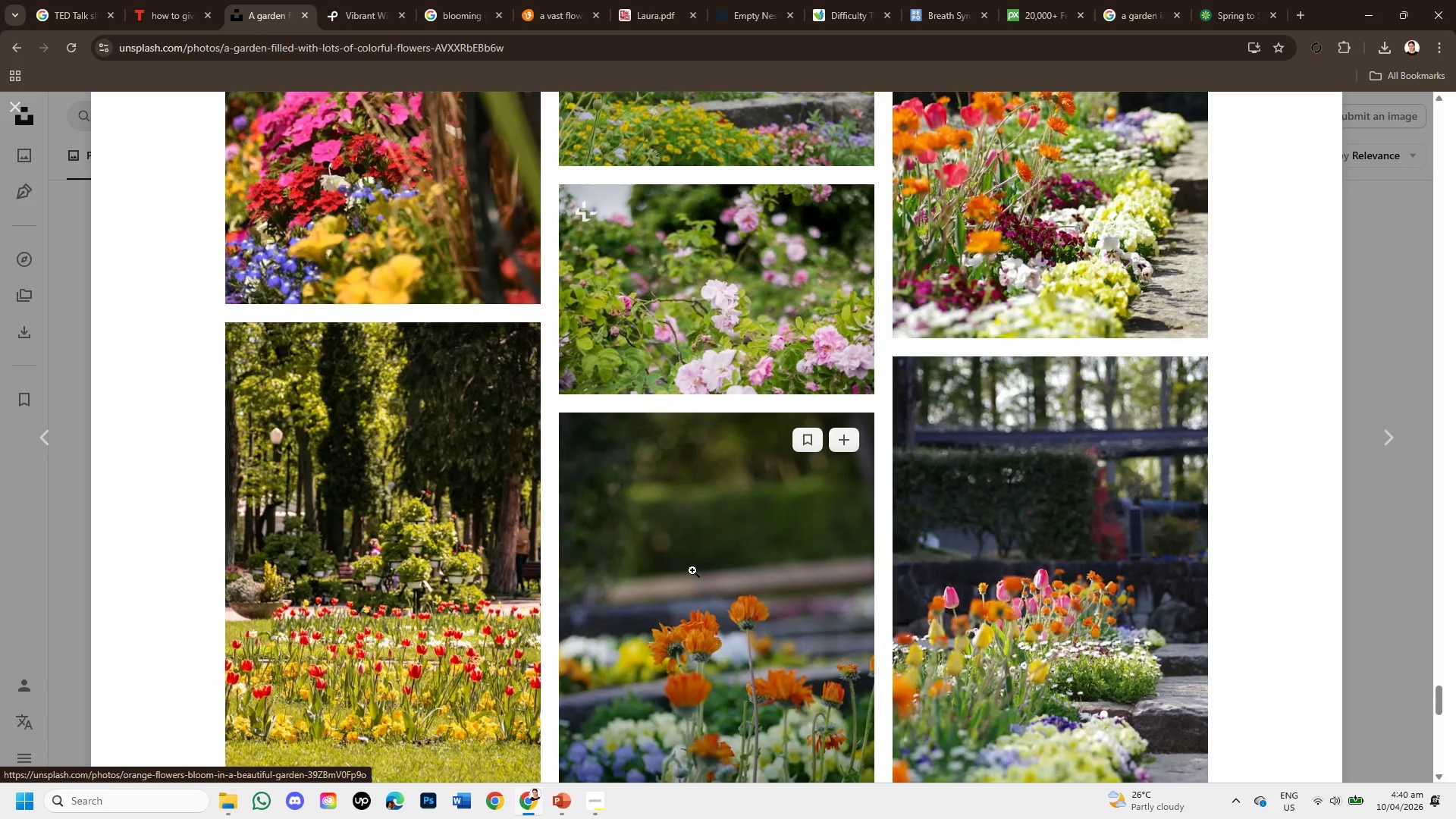 
scroll: coordinate [692, 570], scroll_direction: up, amount: 1.0
 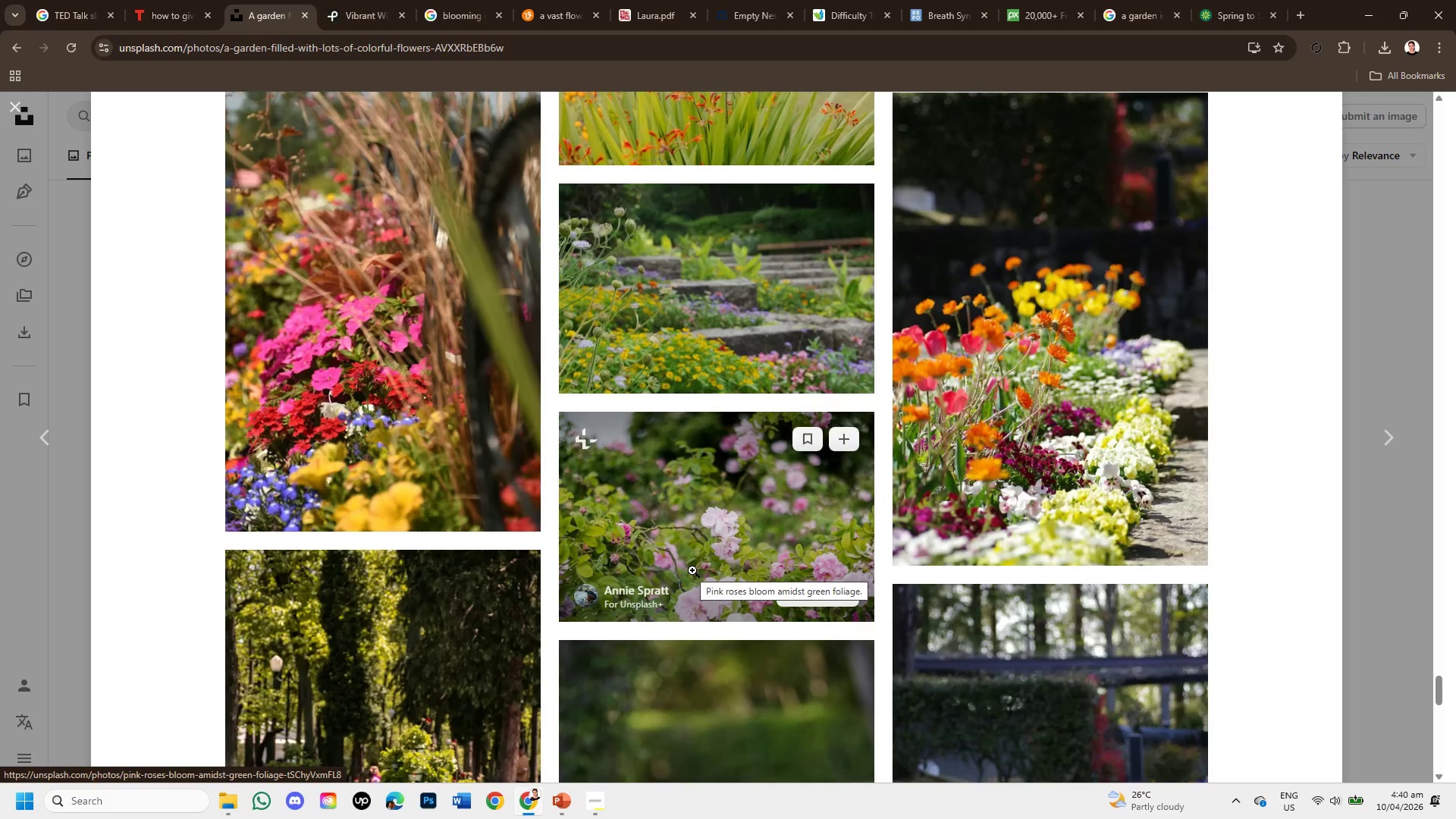 
scroll: coordinate [692, 598], scroll_direction: down, amount: 3.0
 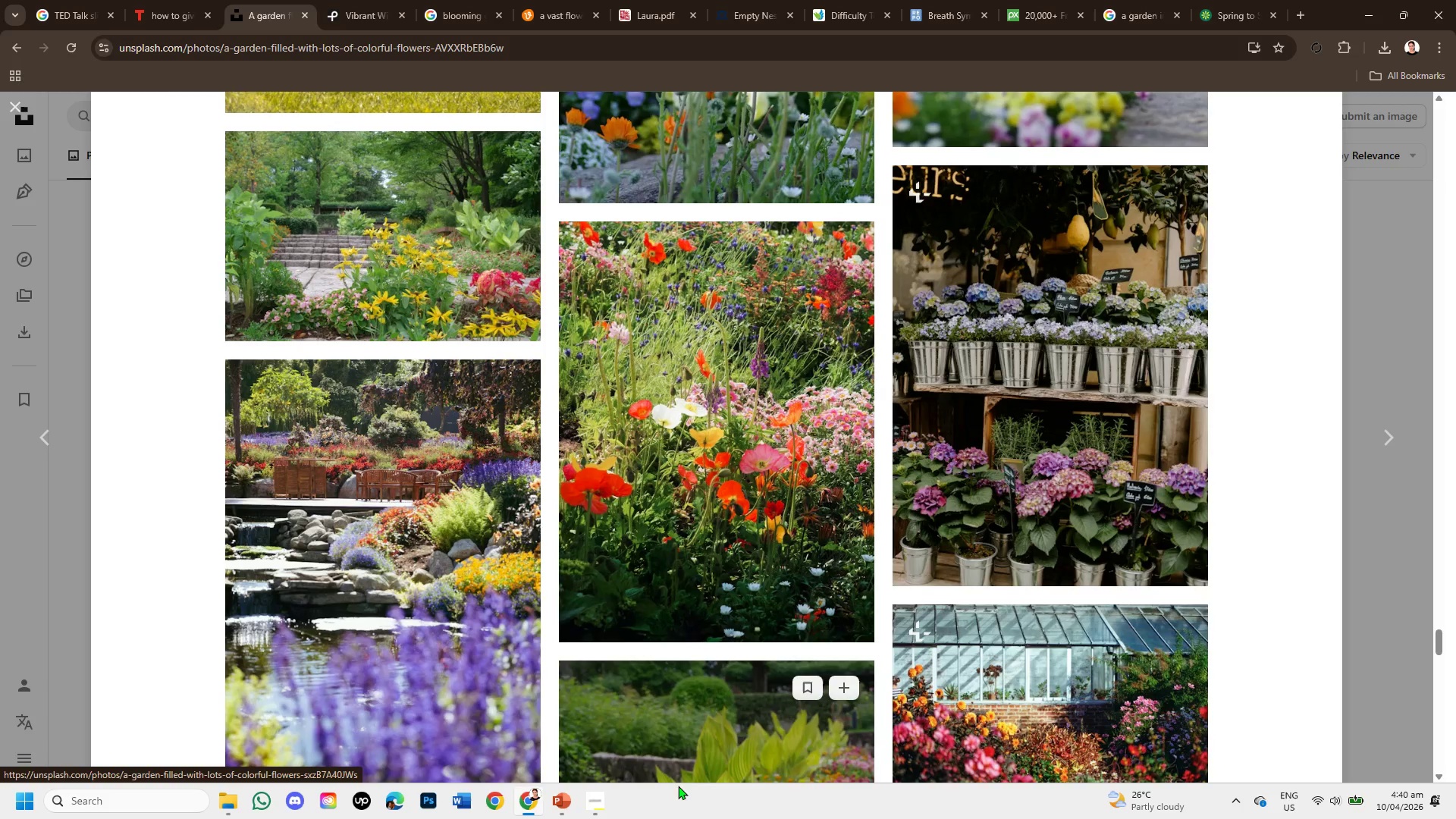 
left_click([566, 797])
 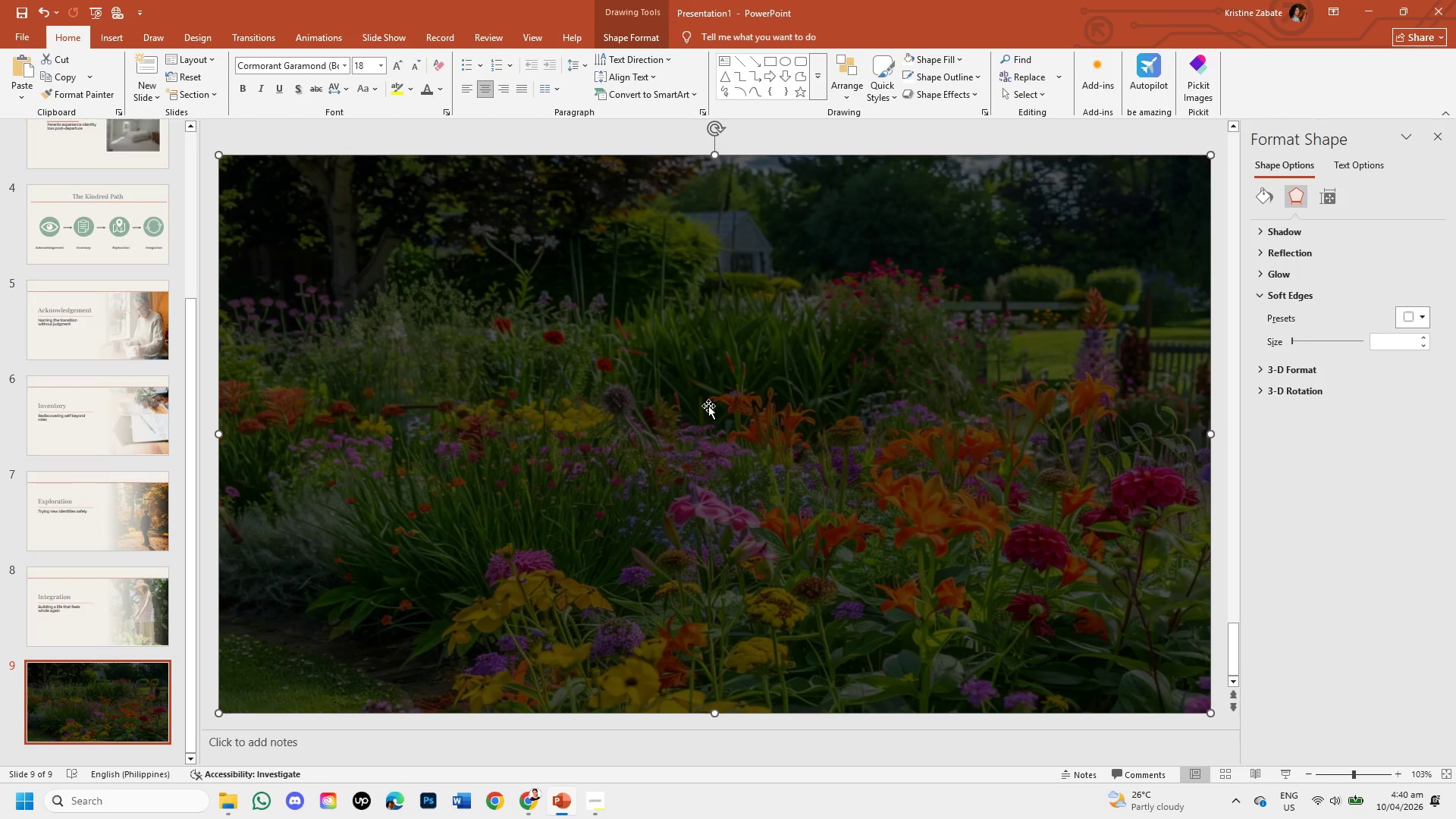 
left_click_drag(start_coordinate=[711, 396], to_coordinate=[758, 592])
 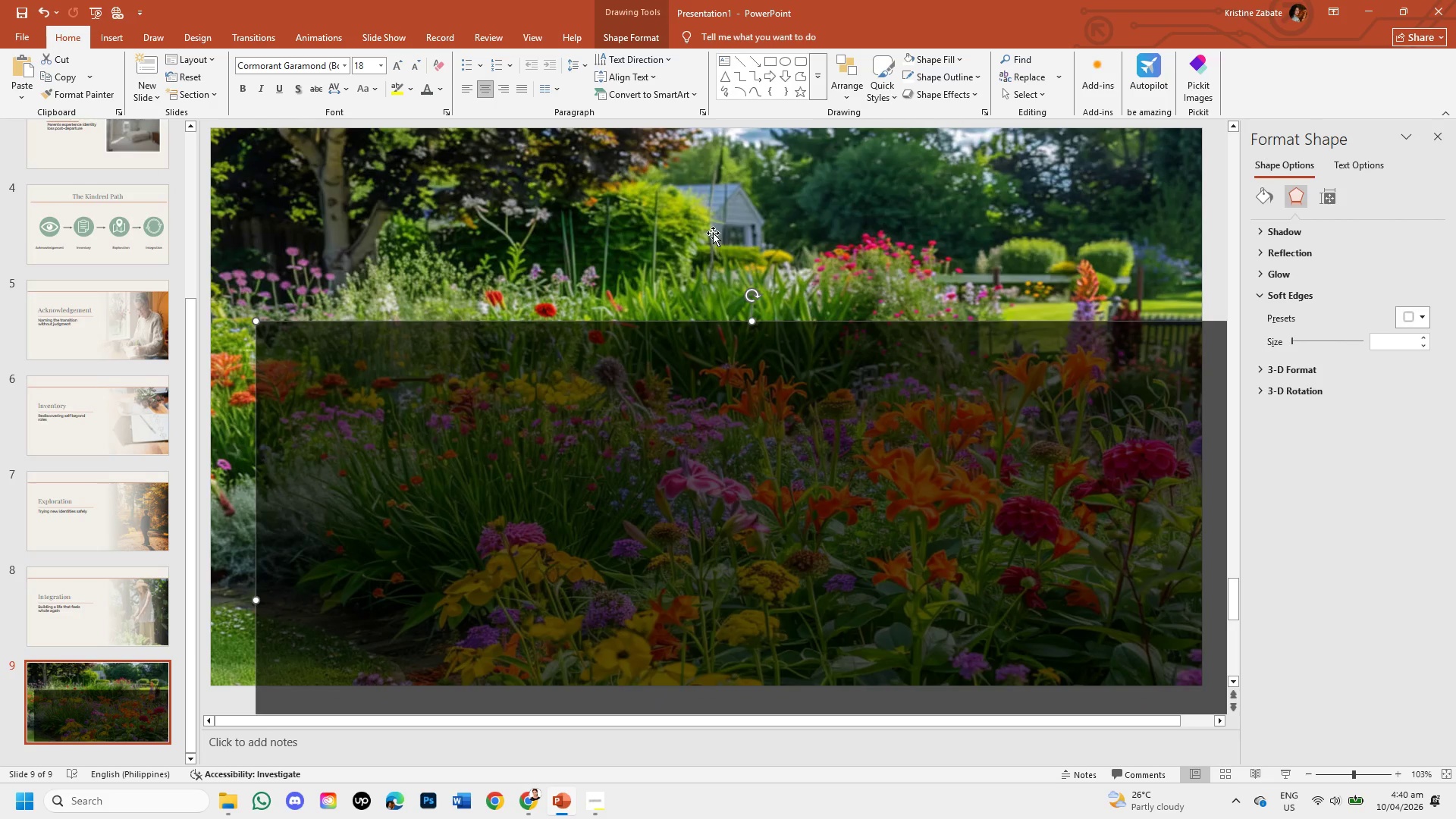 
left_click([713, 233])
 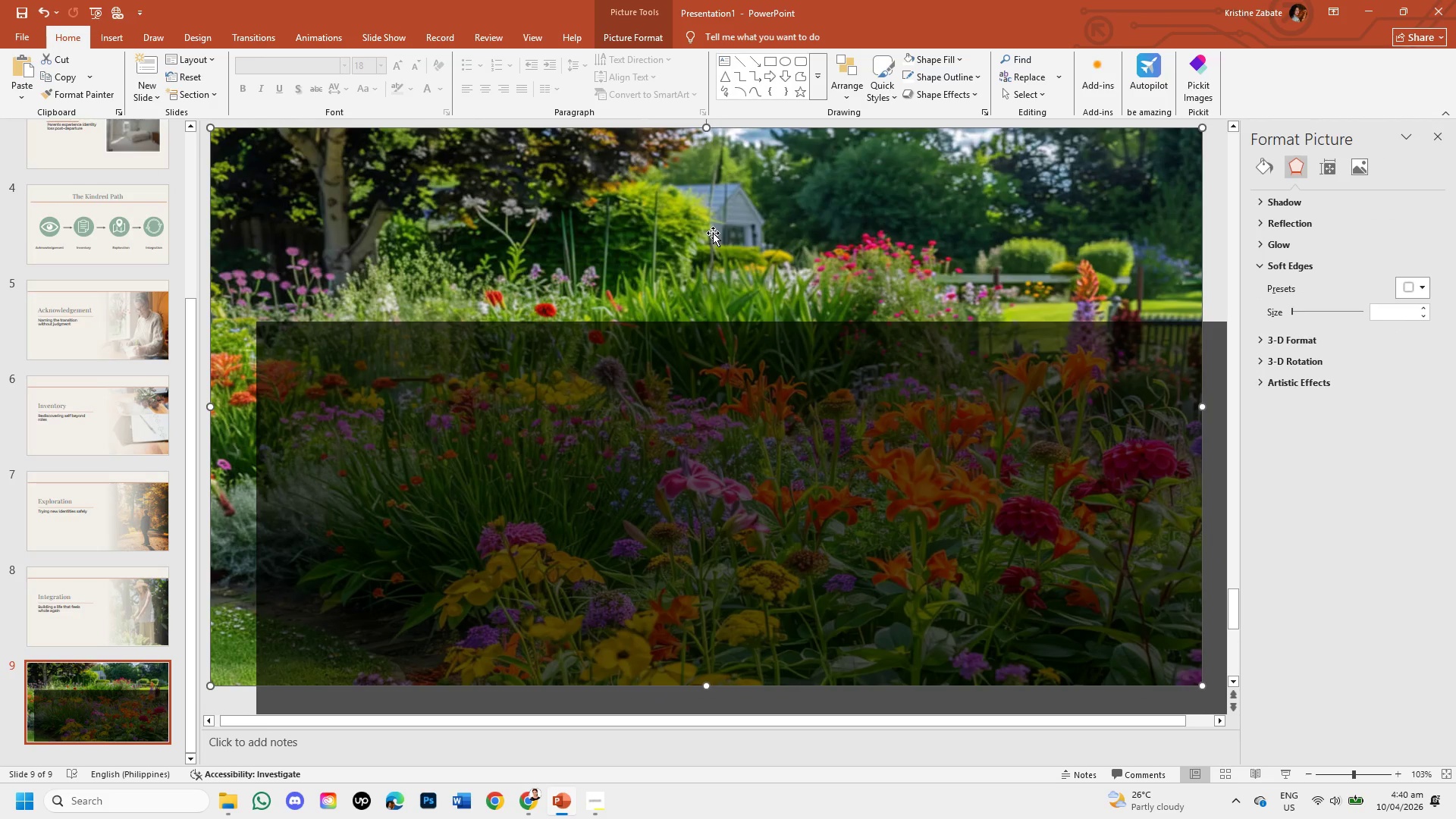 
key(Backspace)
 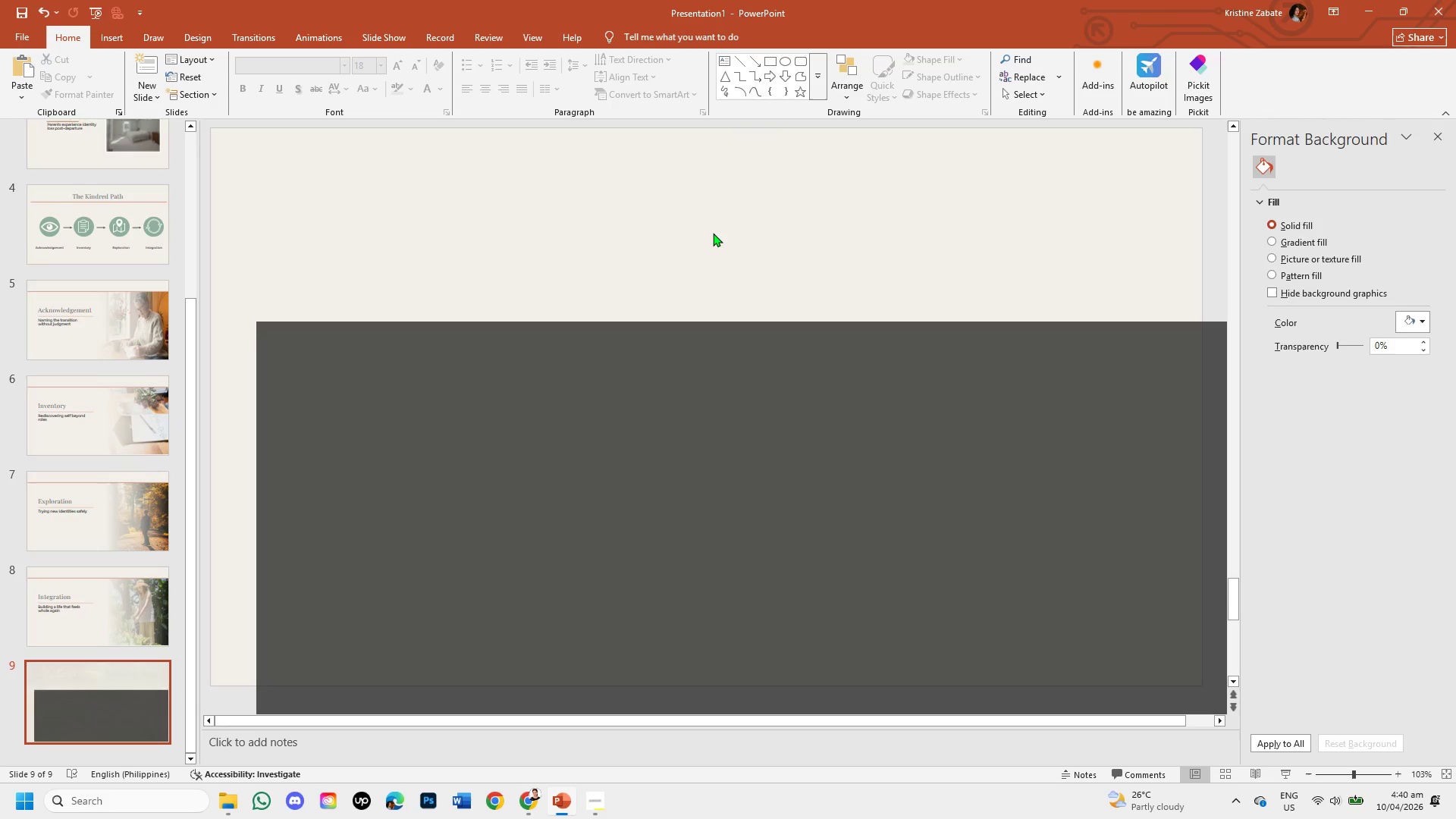 
key(Control+V)
 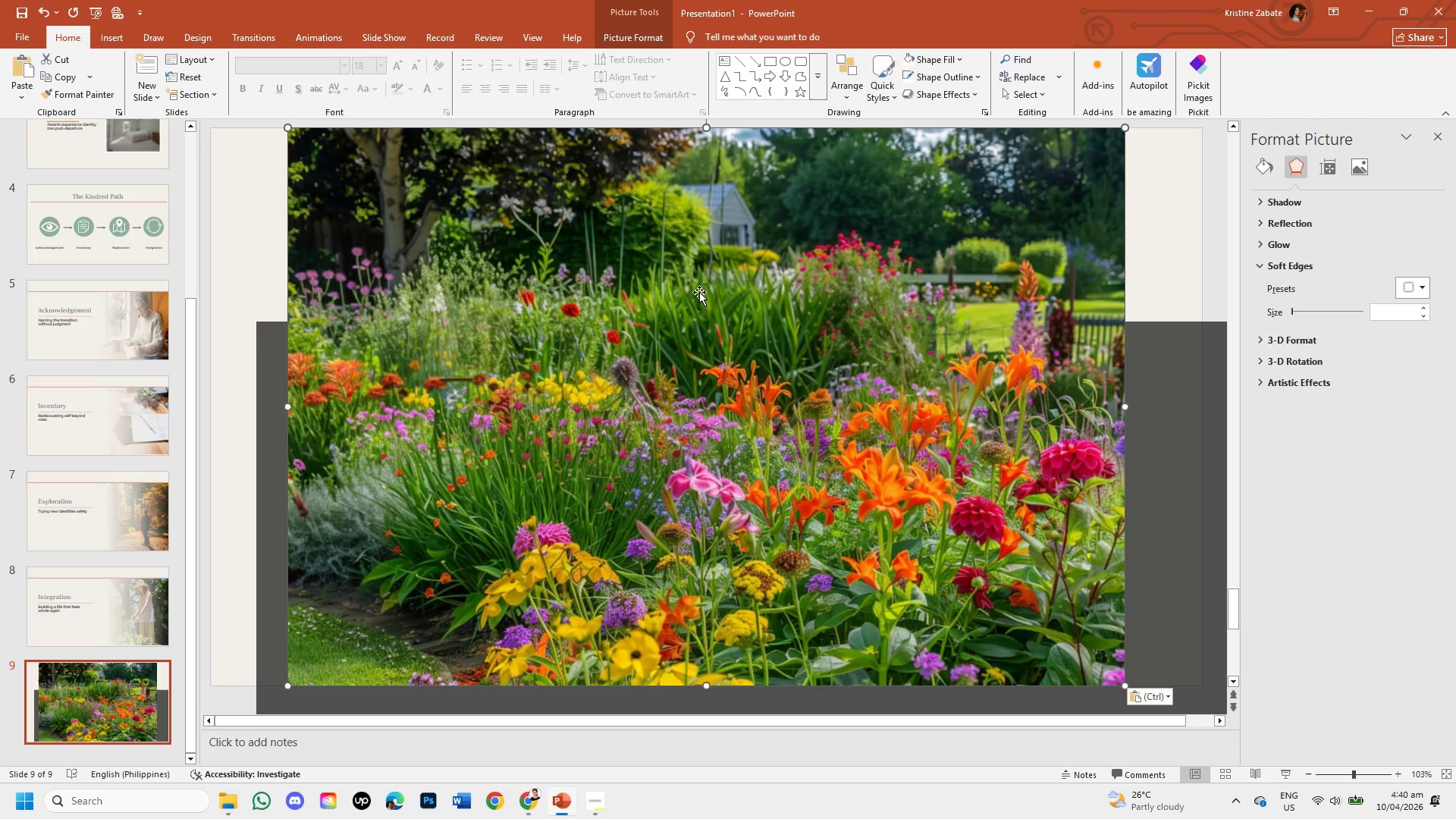 
left_click([699, 292])
 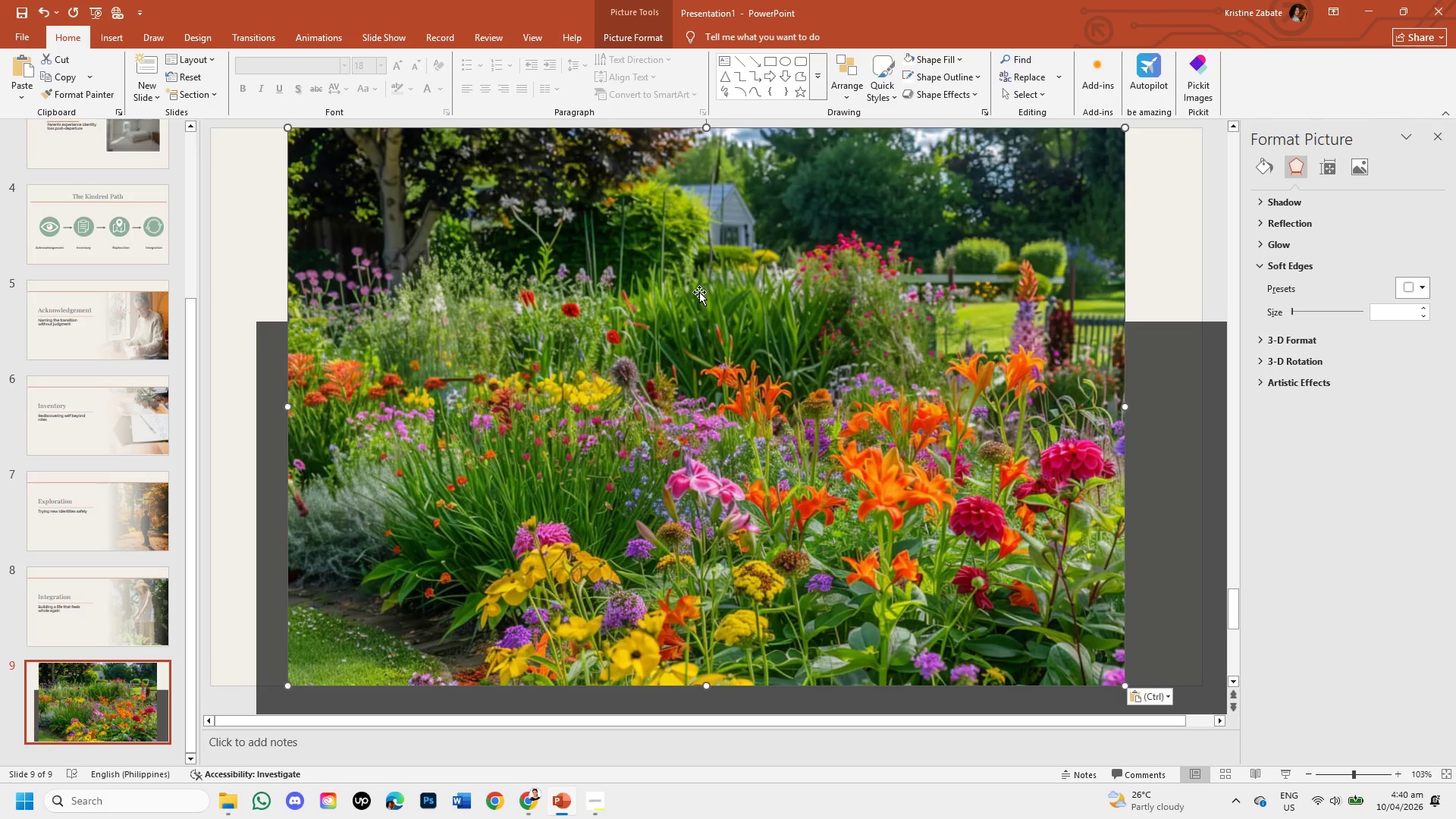 
key(Backspace)
 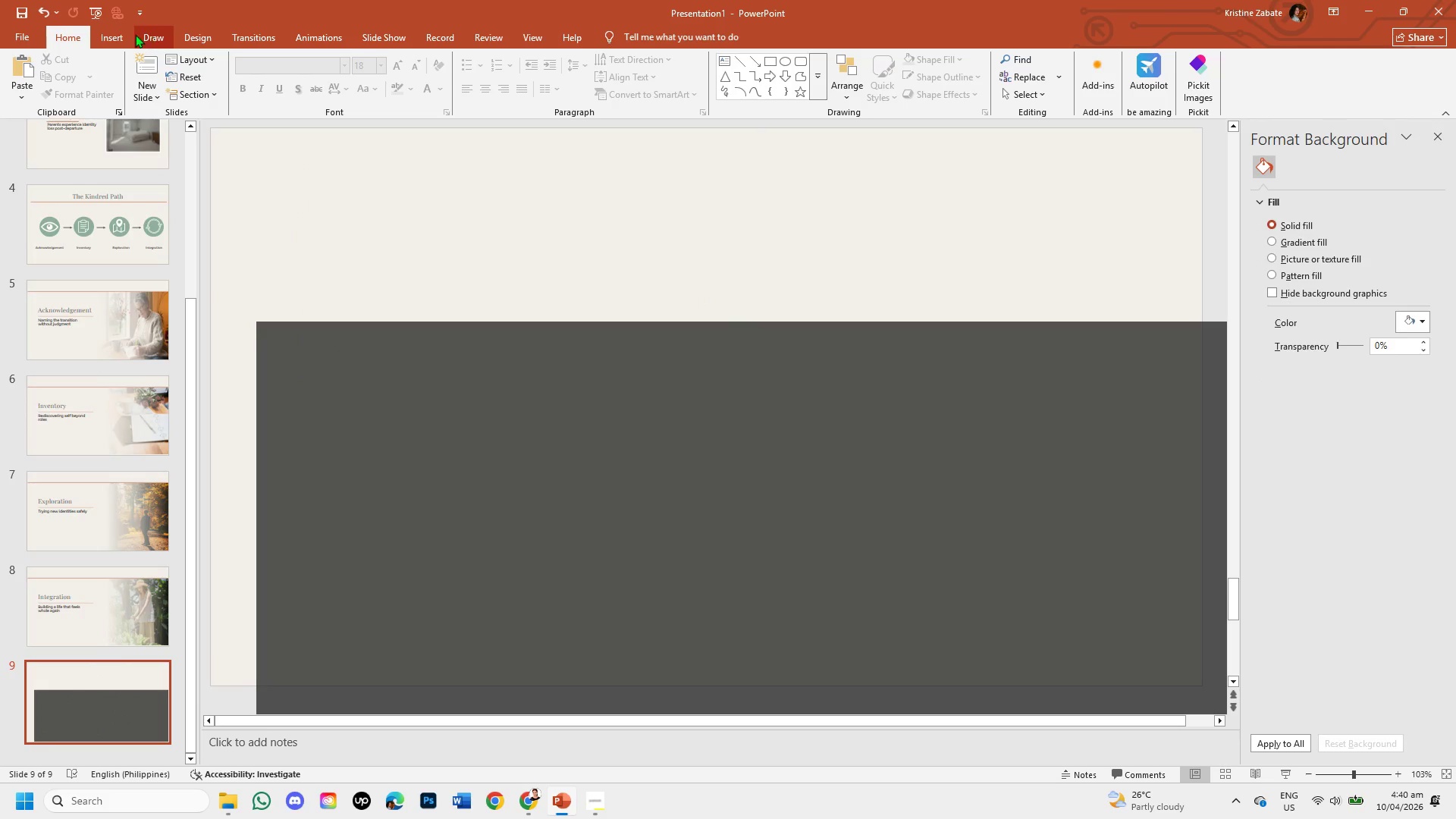 
left_click([125, 34])
 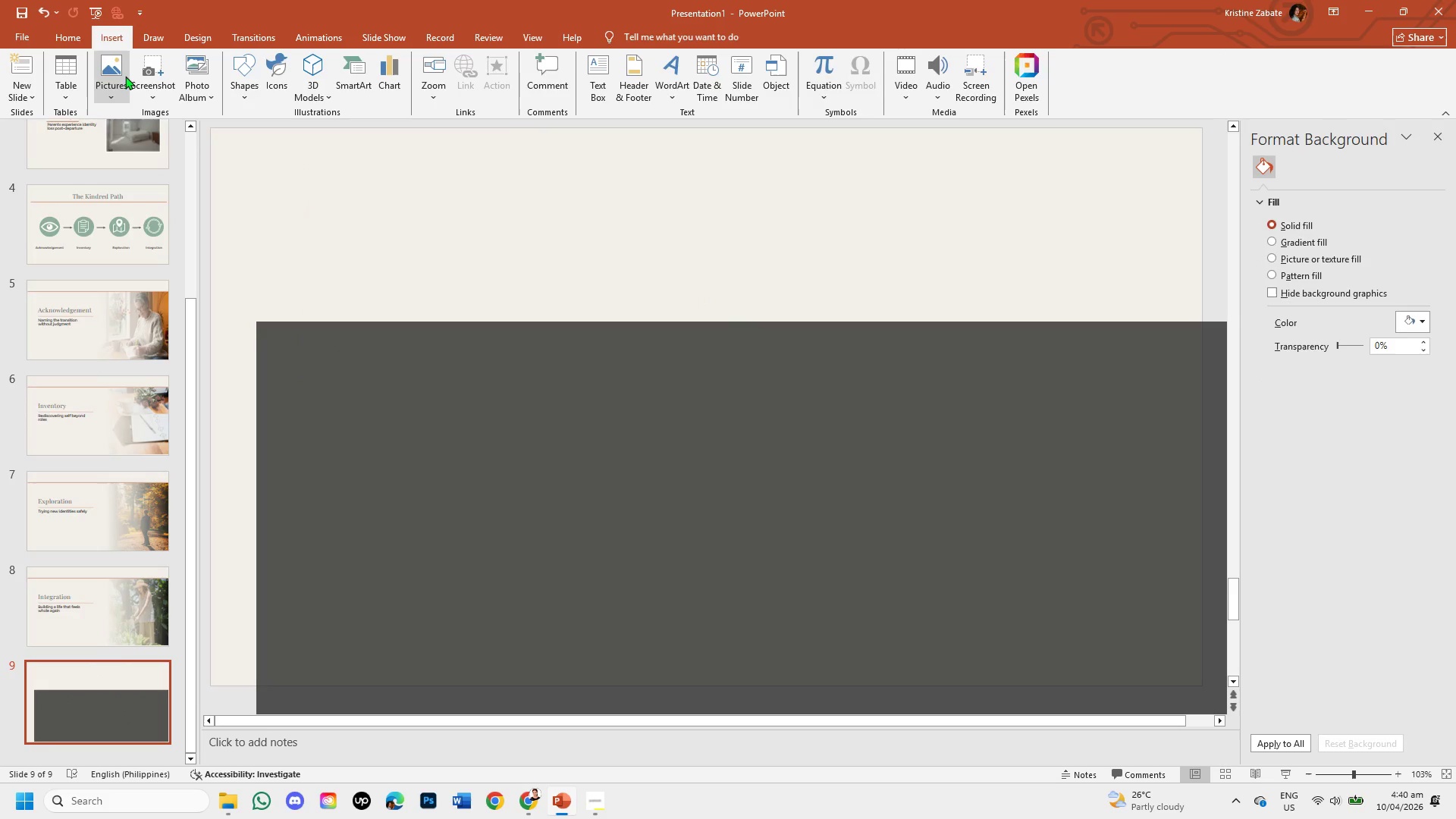 
left_click([121, 77])
 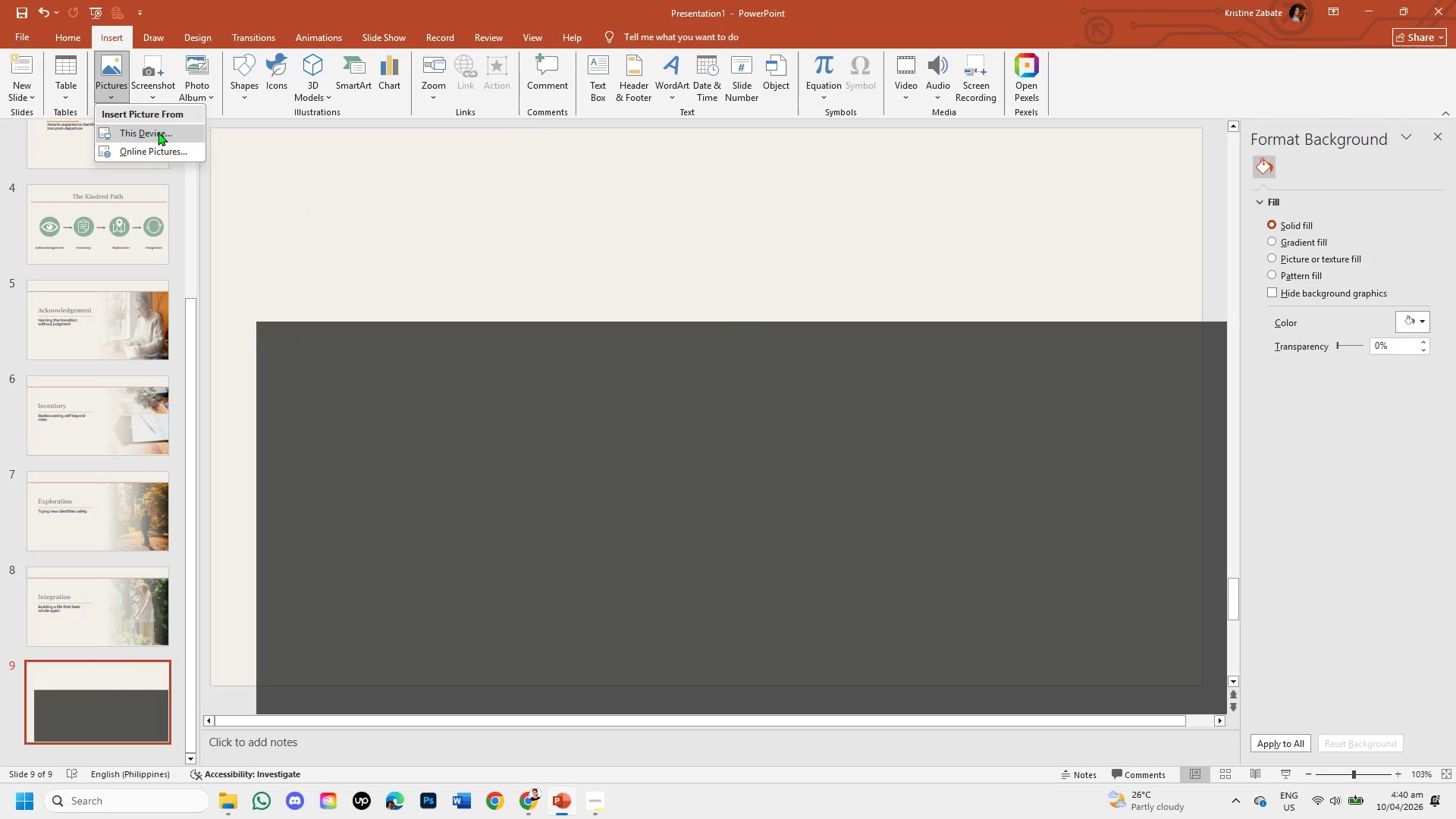 
left_click([158, 132])
 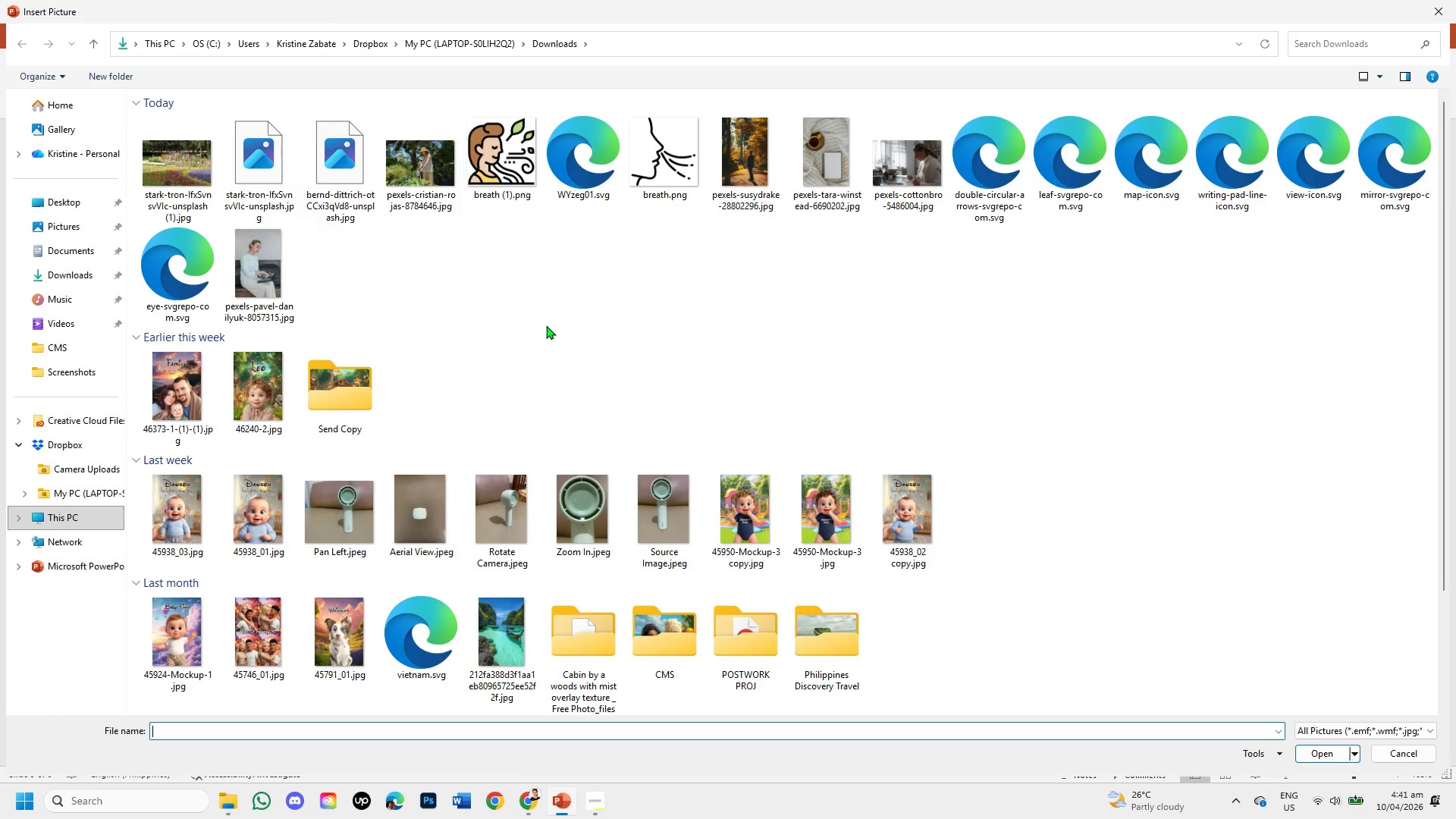 
double_click([191, 176])
 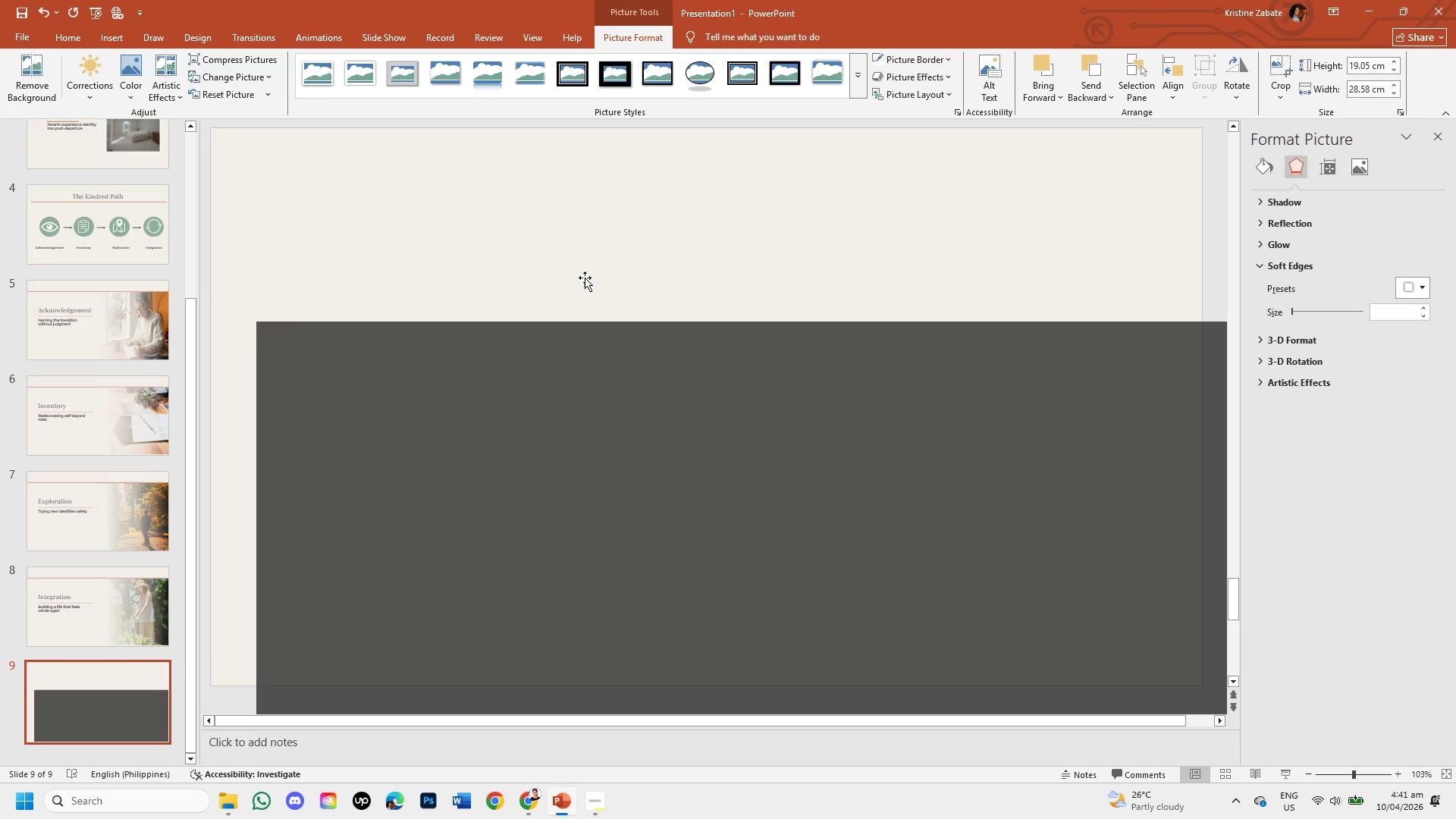 
left_click_drag(start_coordinate=[593, 286], to_coordinate=[517, 288])
 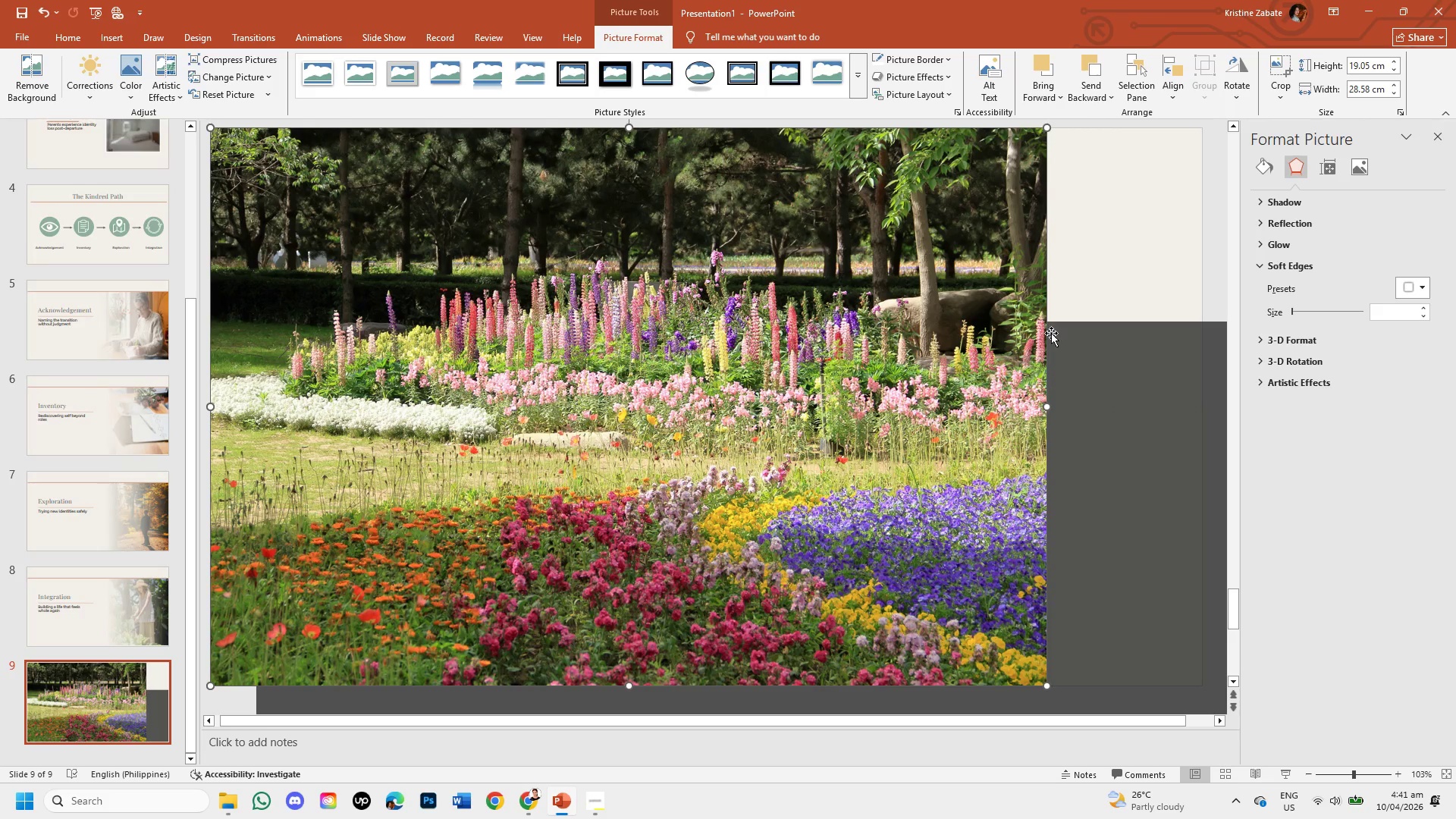 
wait(5.84)
 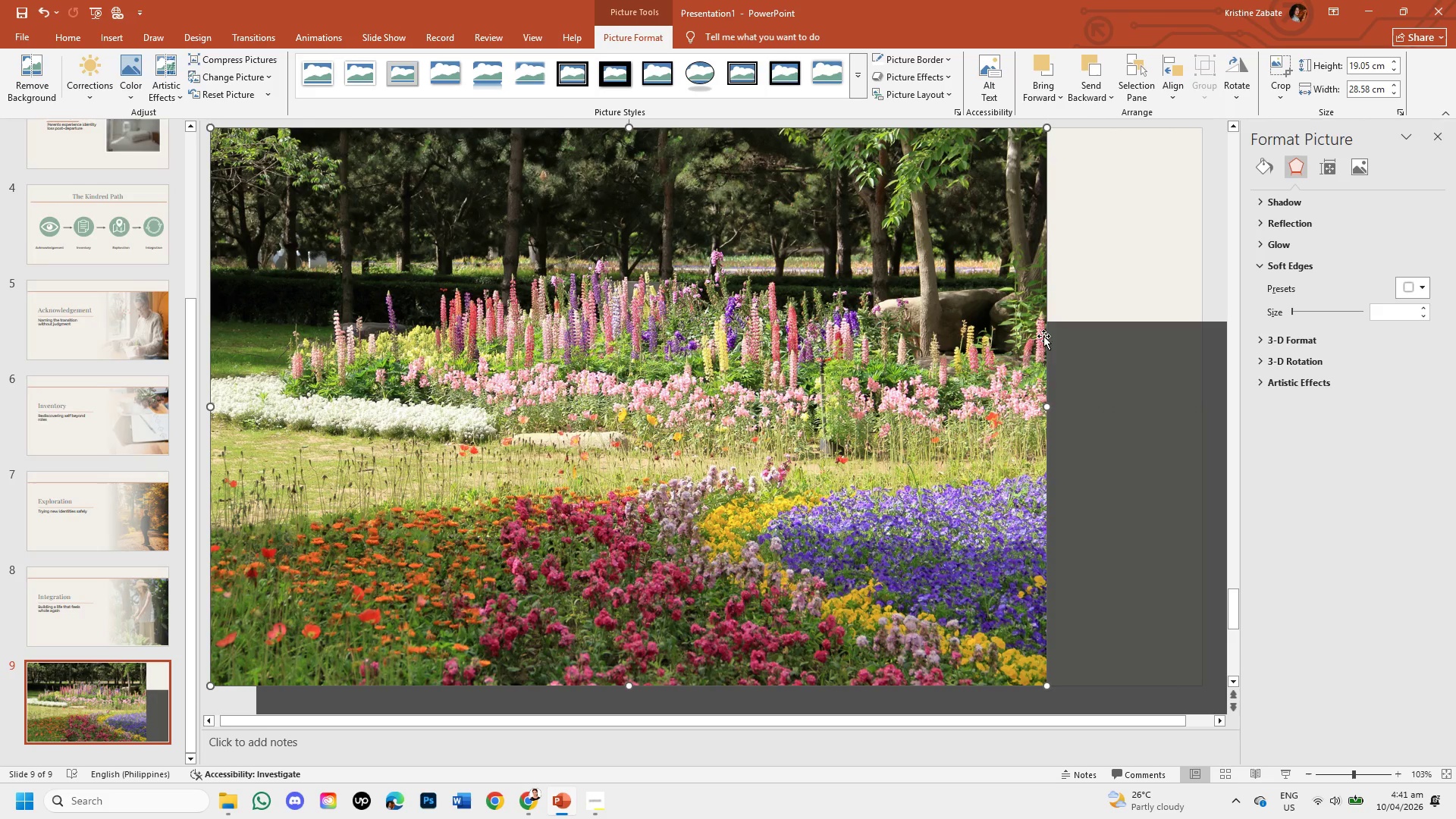 
left_click([1076, 265])
 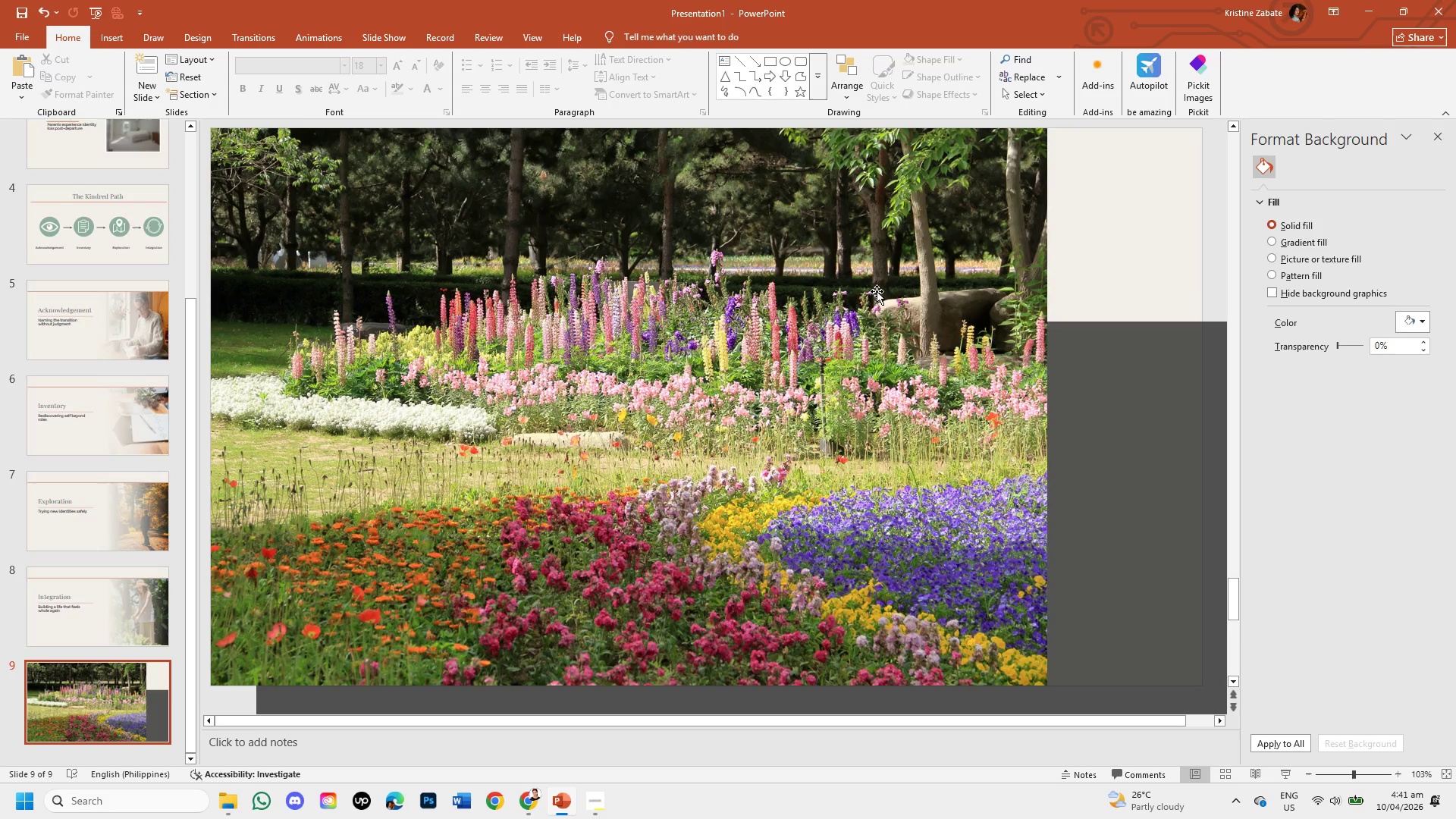 
left_click([804, 284])
 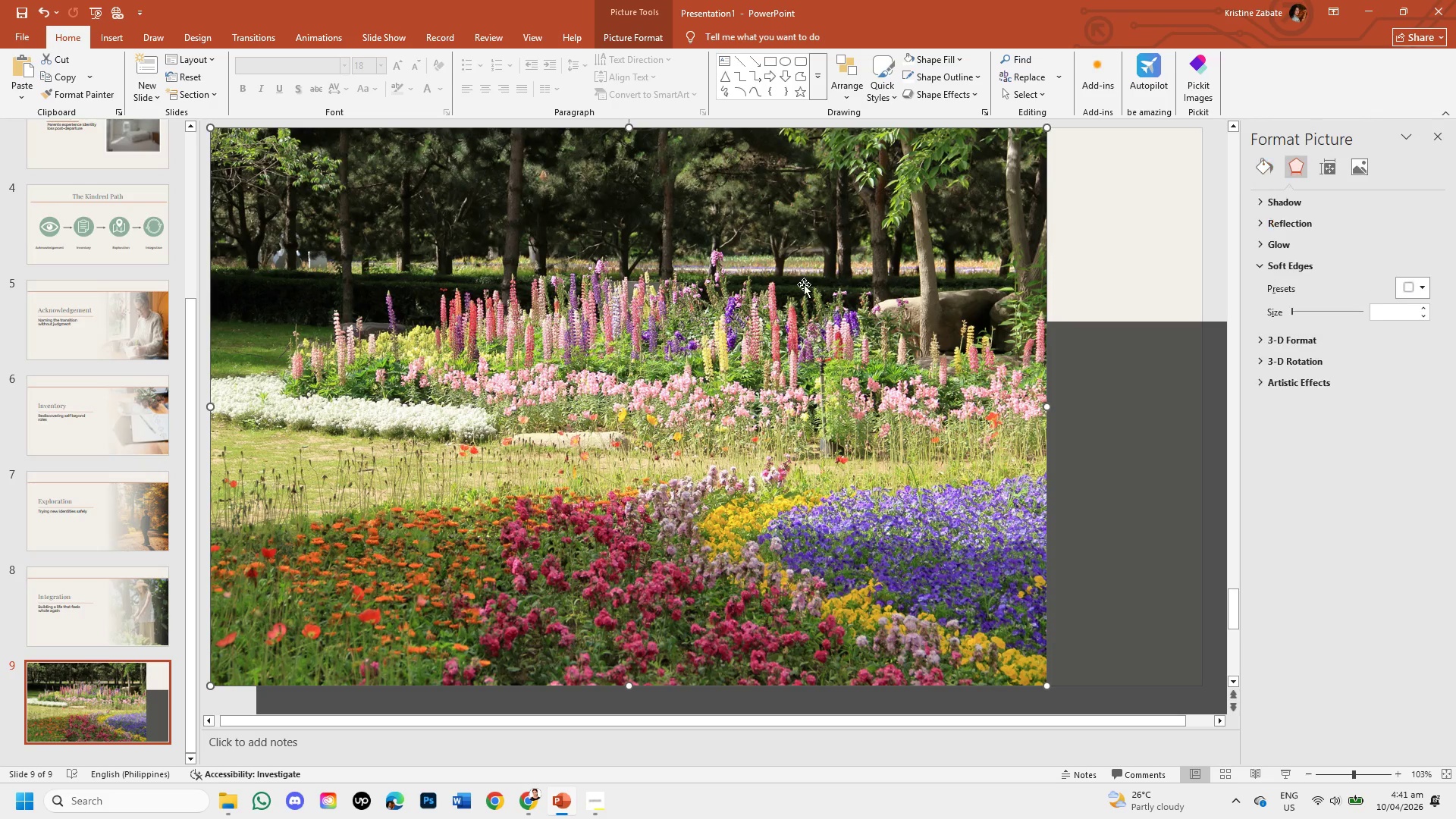 
wait(5.84)
 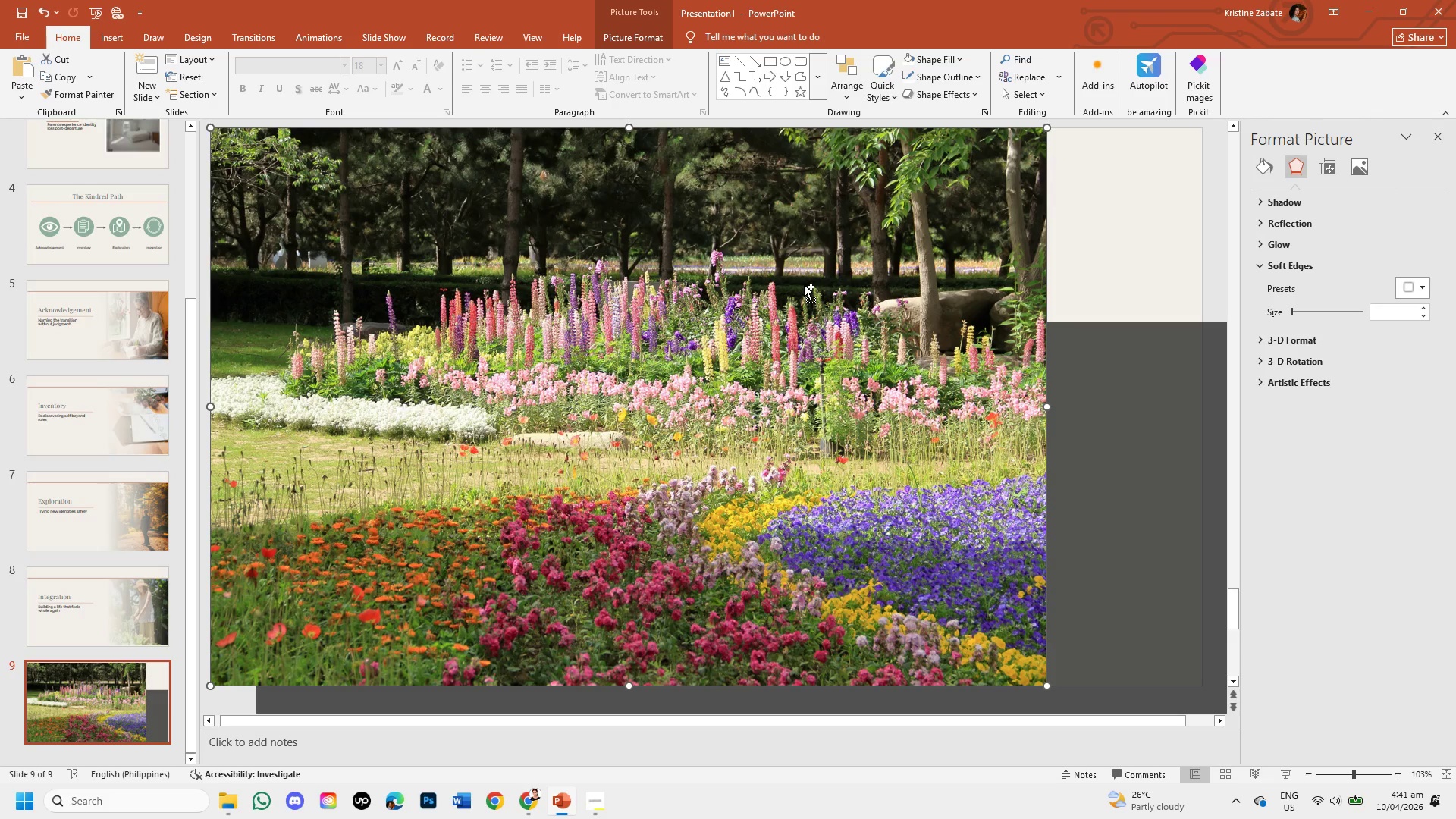 
key(Control+V)
 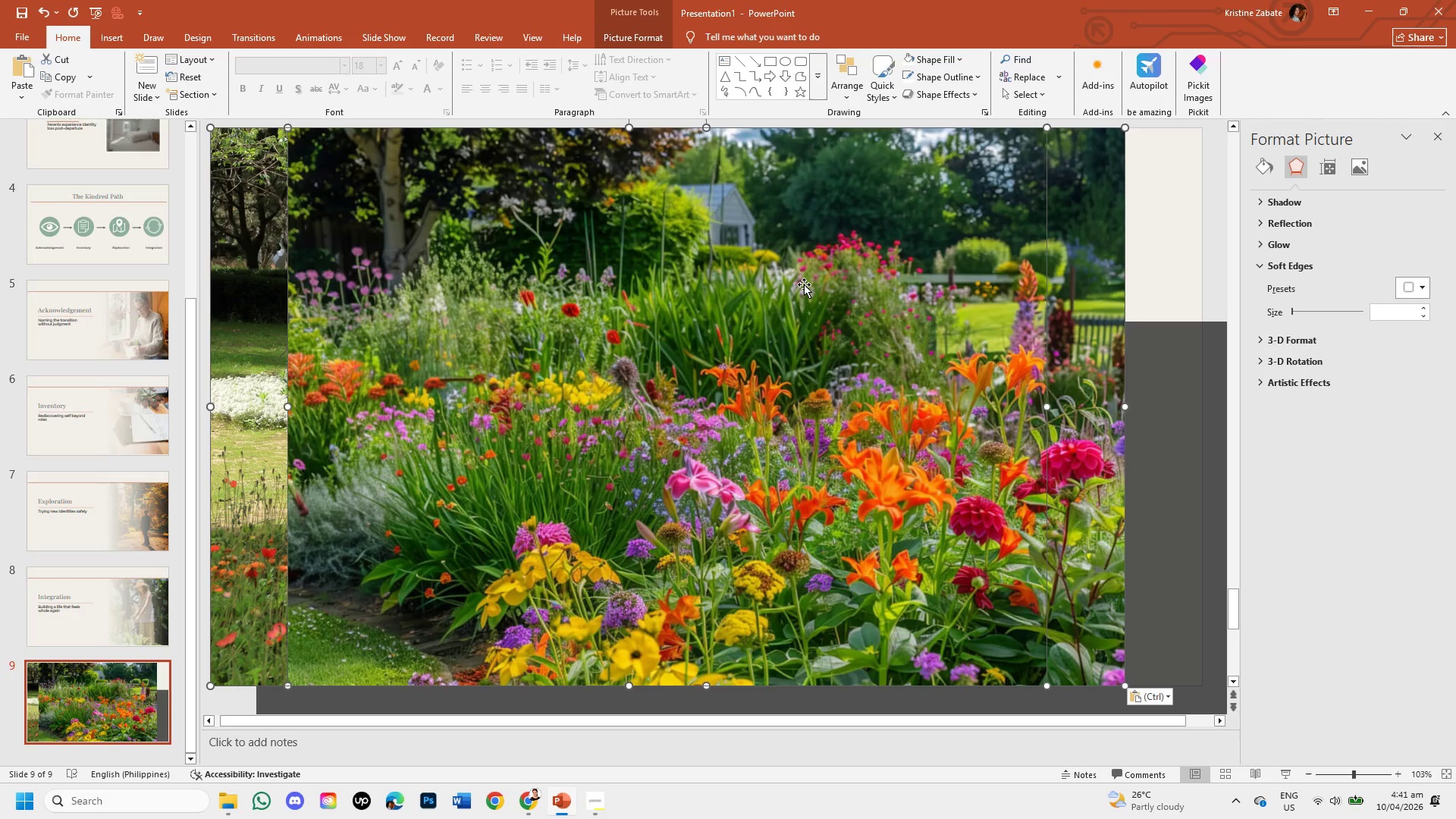 
left_click([804, 284])
 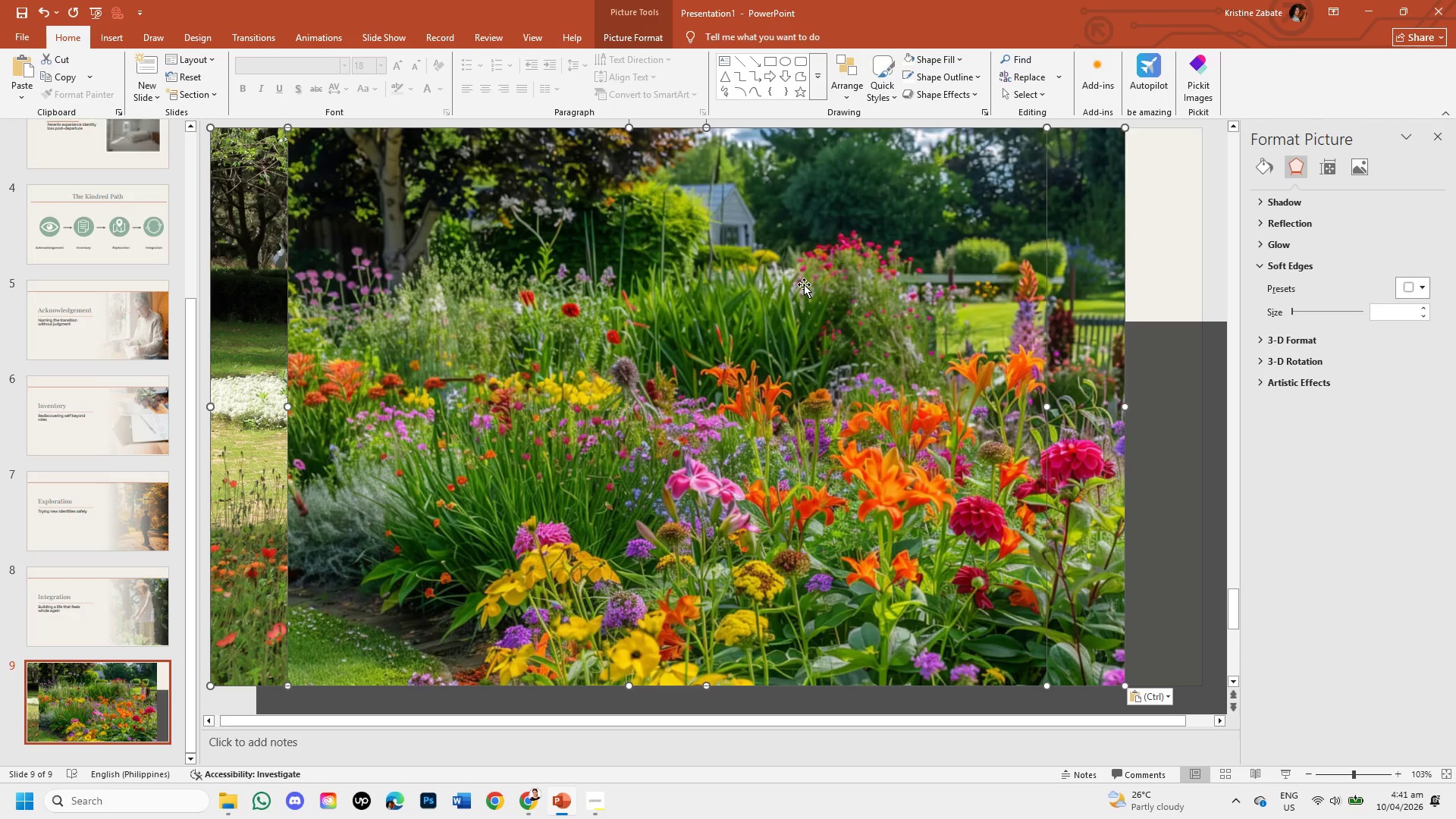 
key(Backspace)
 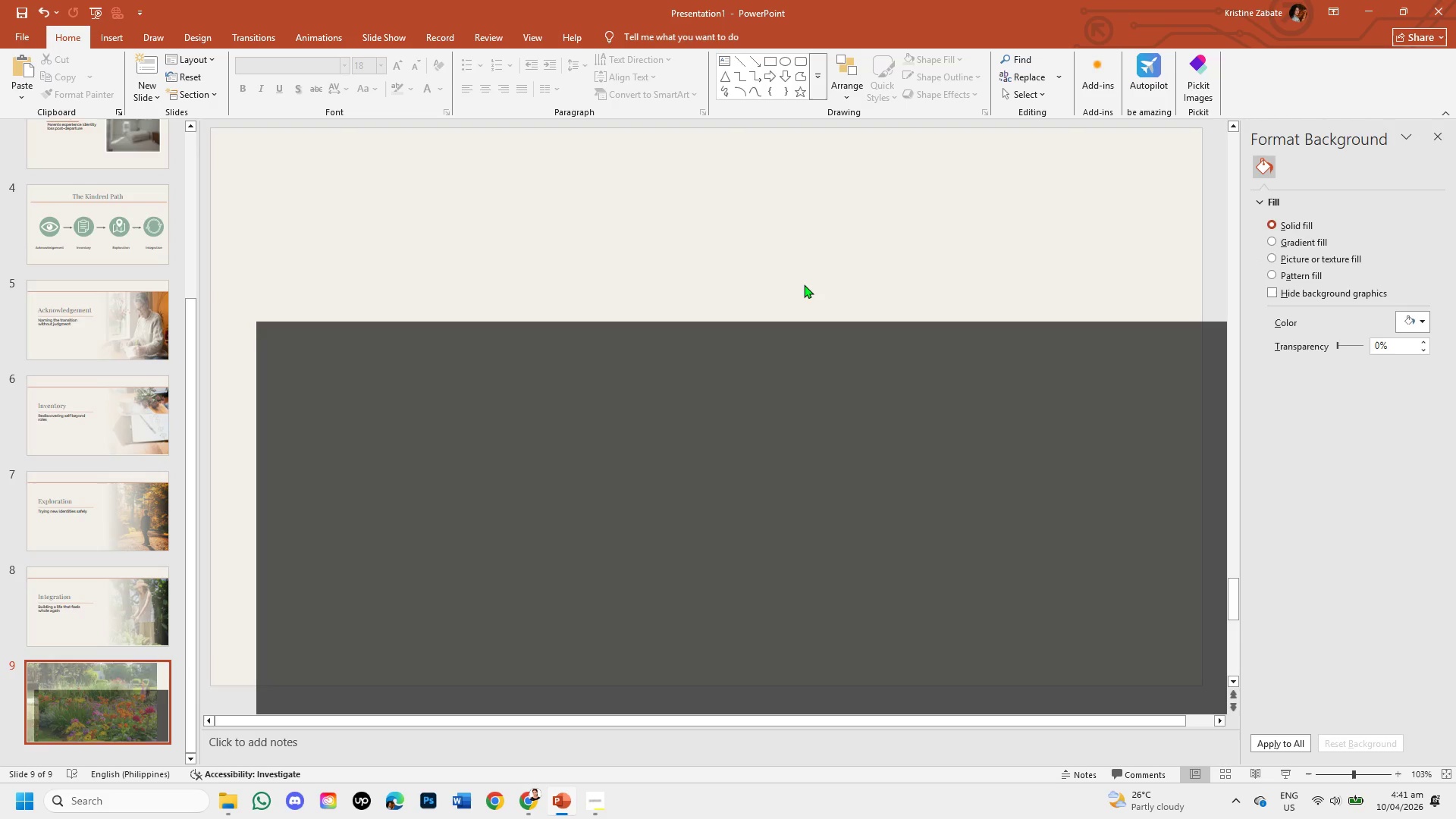 
key(Control+Z)
 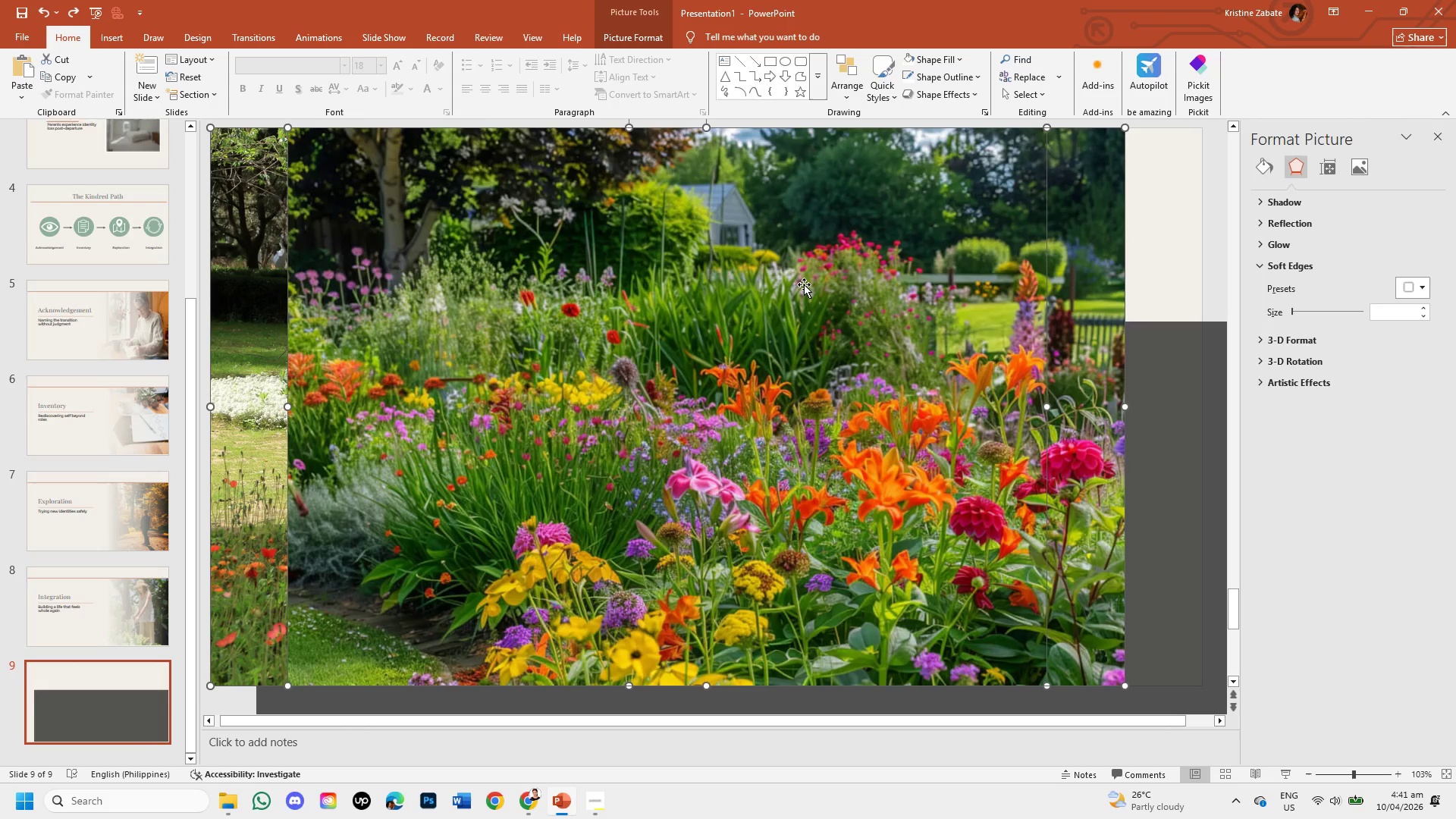 
left_click([804, 284])
 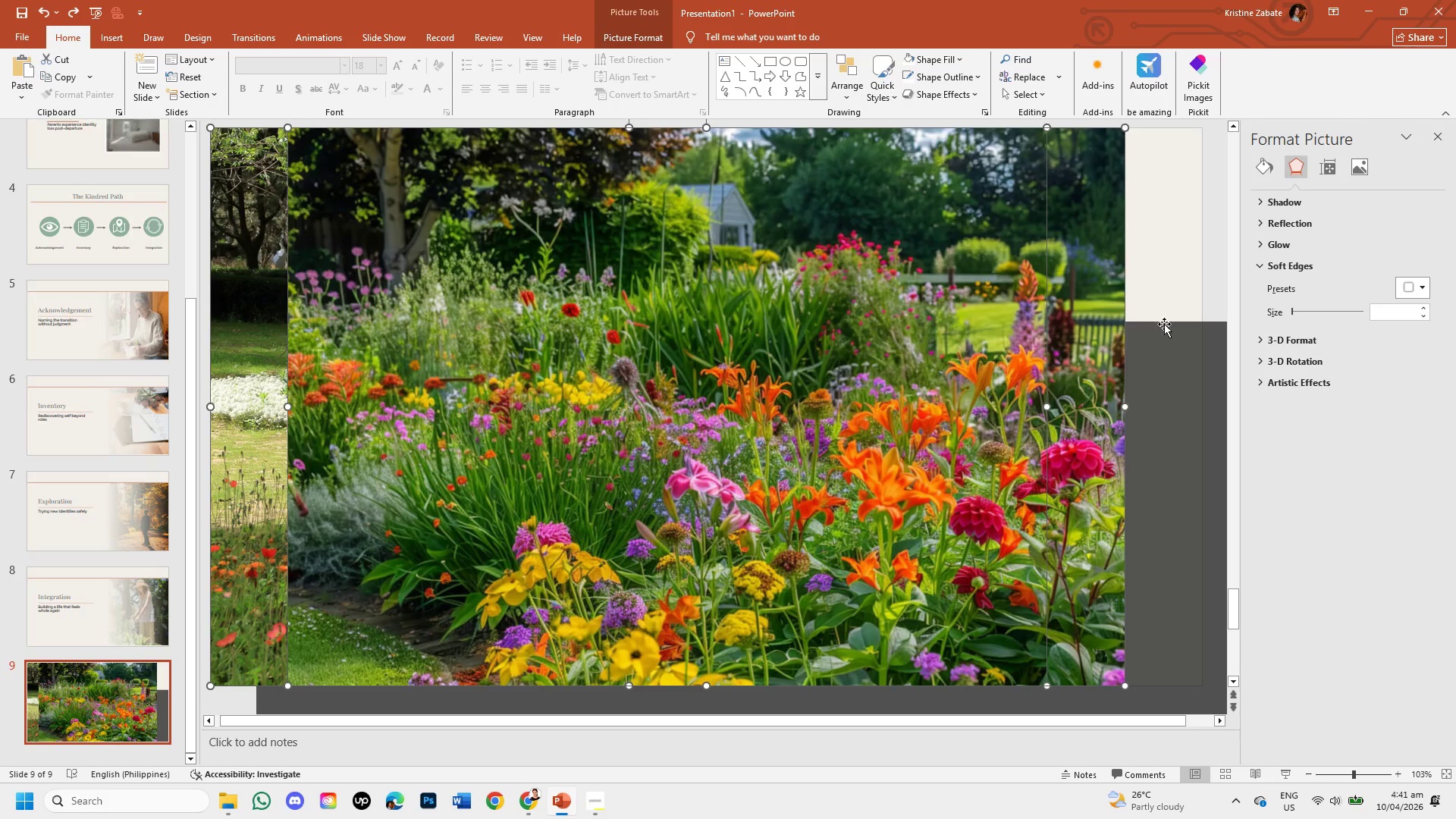 
left_click([1158, 276])
 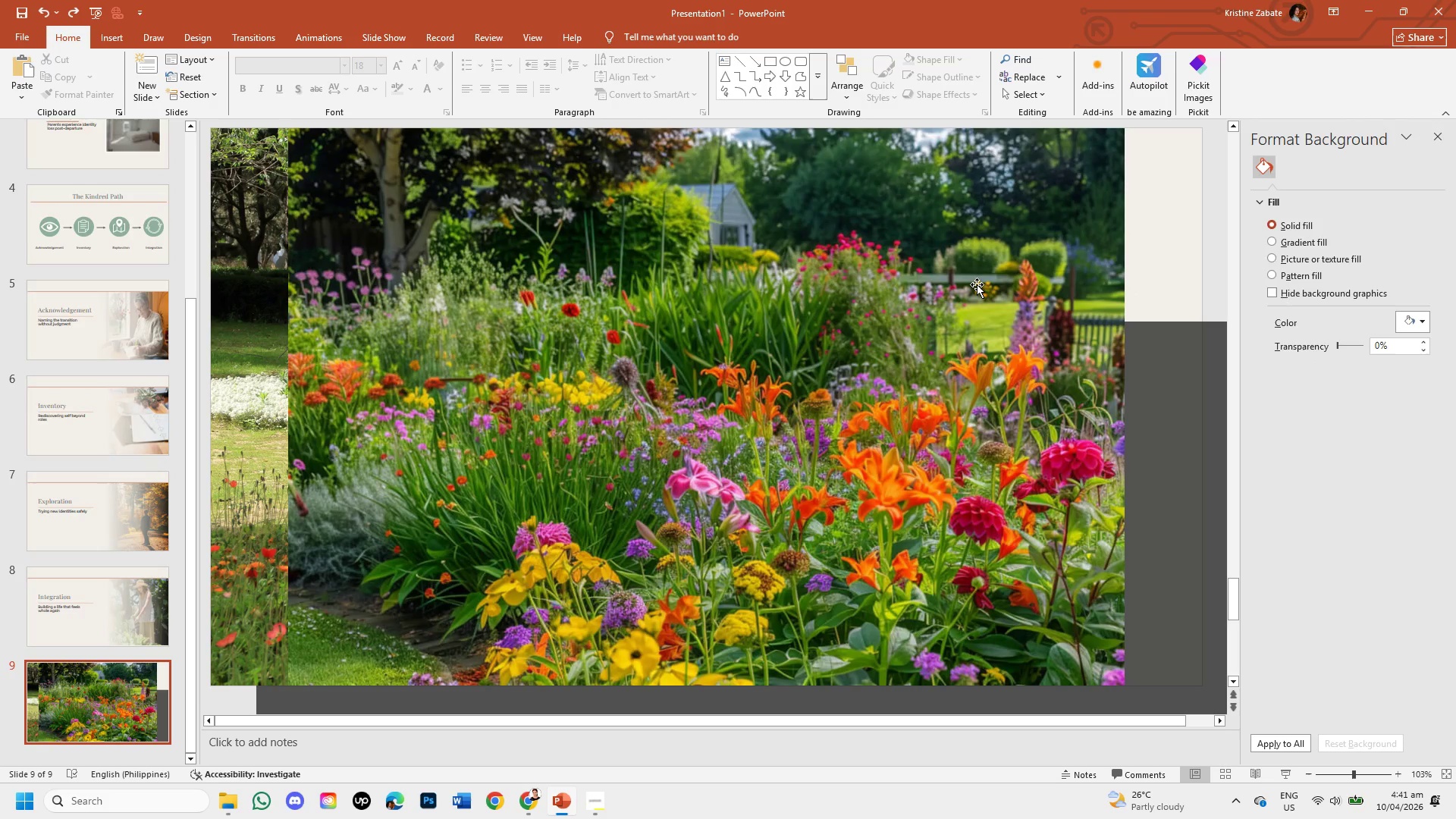 
left_click_drag(start_coordinate=[975, 284], to_coordinate=[108, 28])
 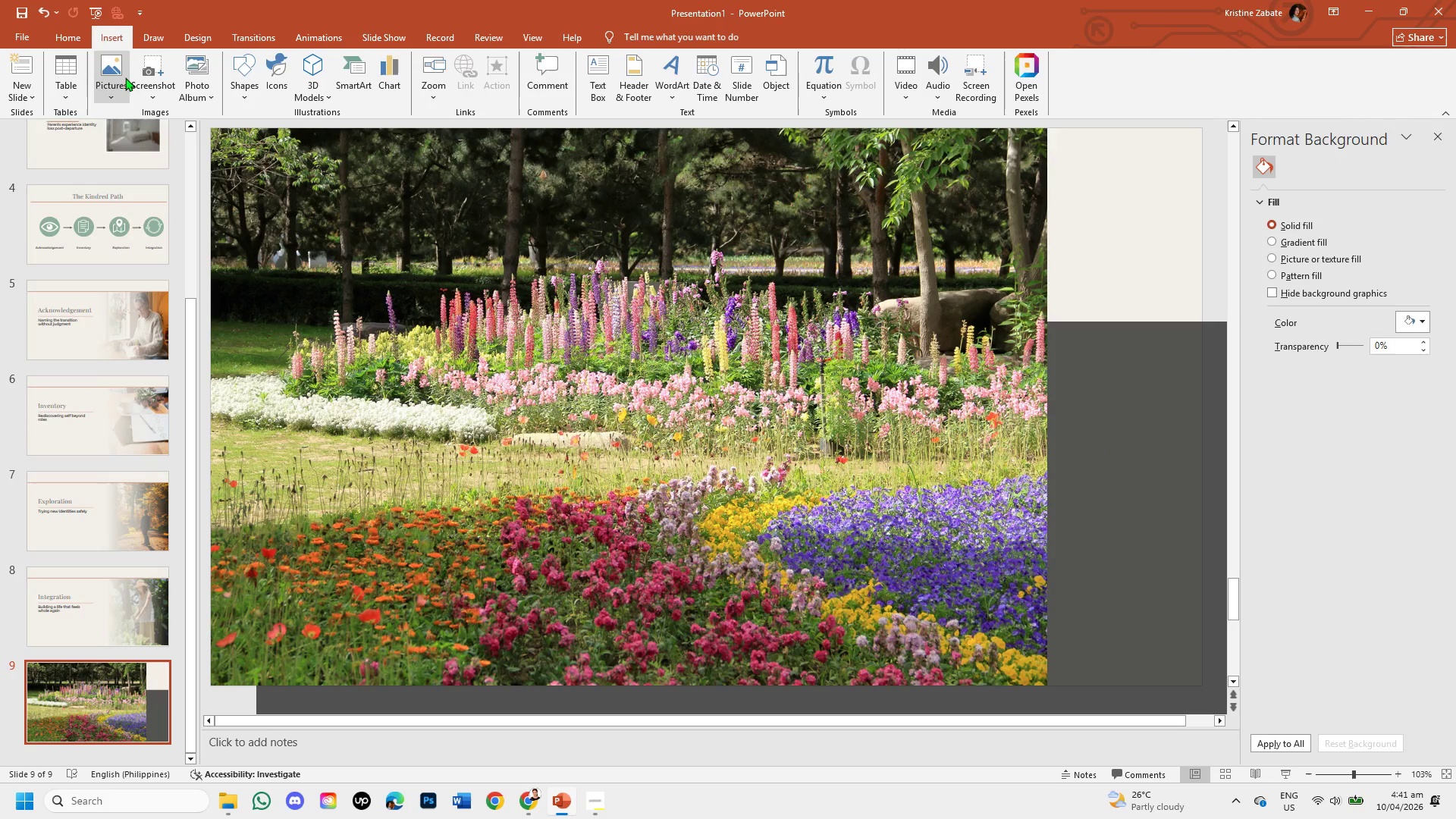 
key(Backspace)
 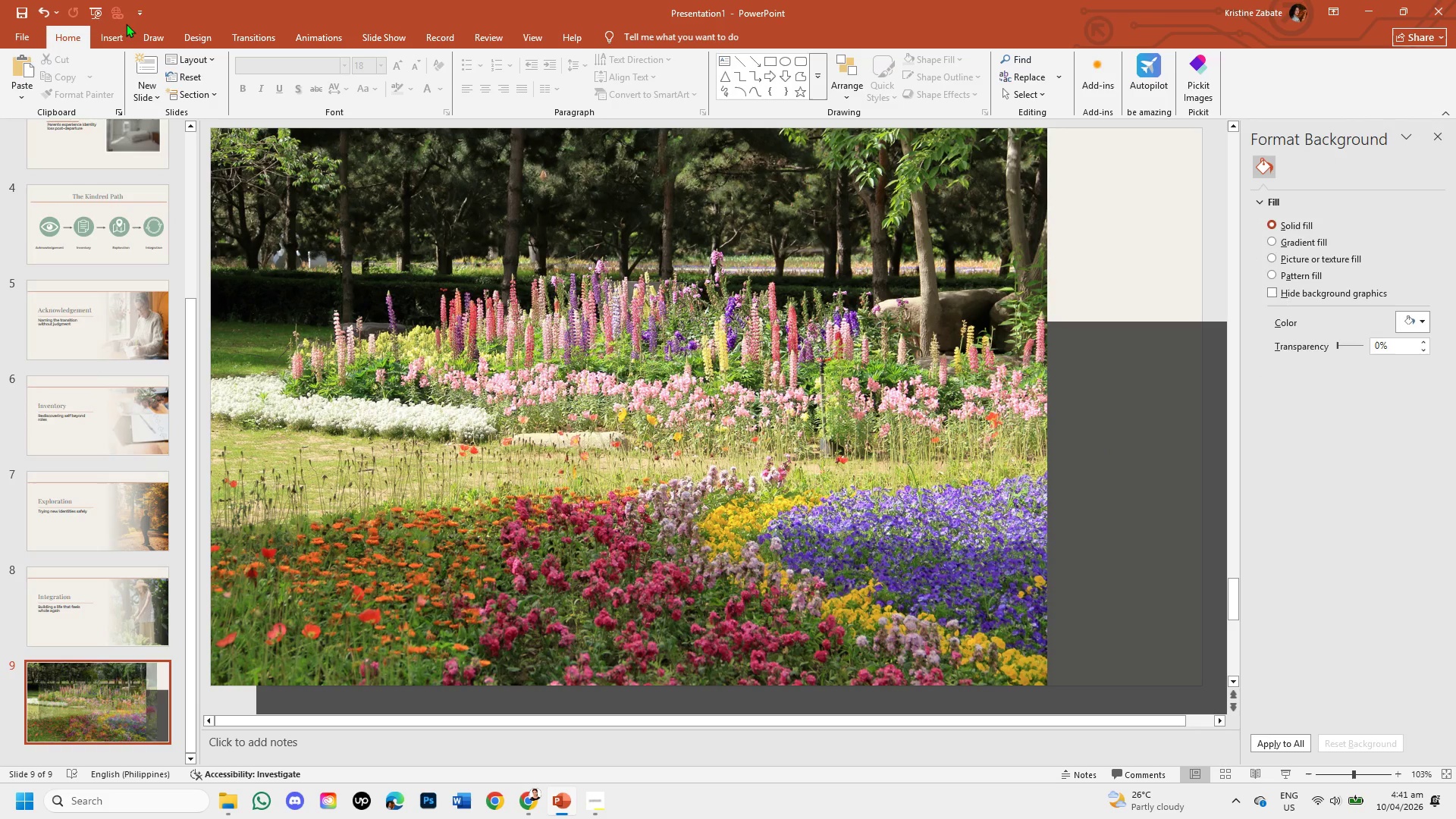 
left_click([108, 28])
 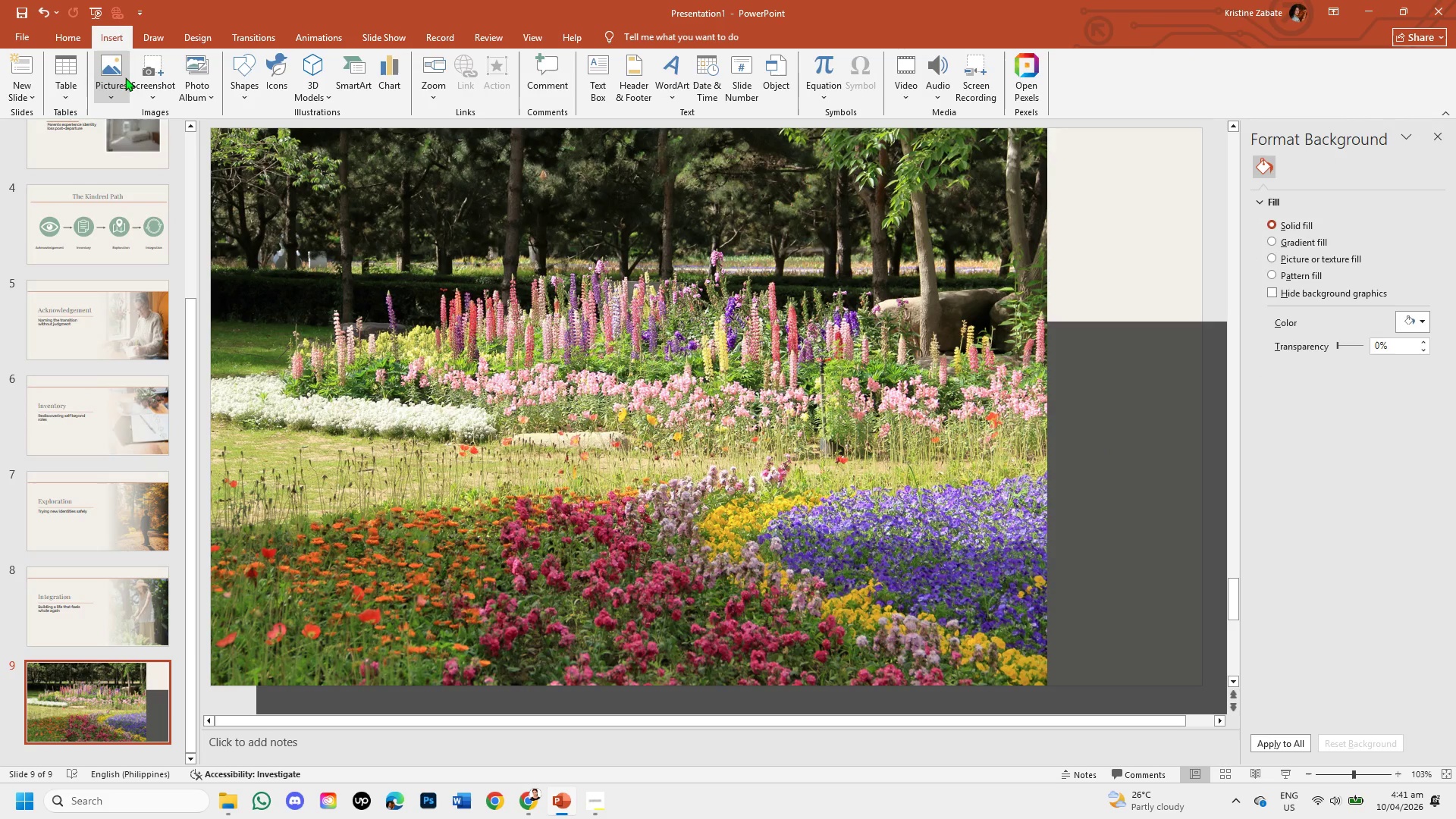 
left_click_drag(start_coordinate=[125, 77], to_coordinate=[140, 3])
 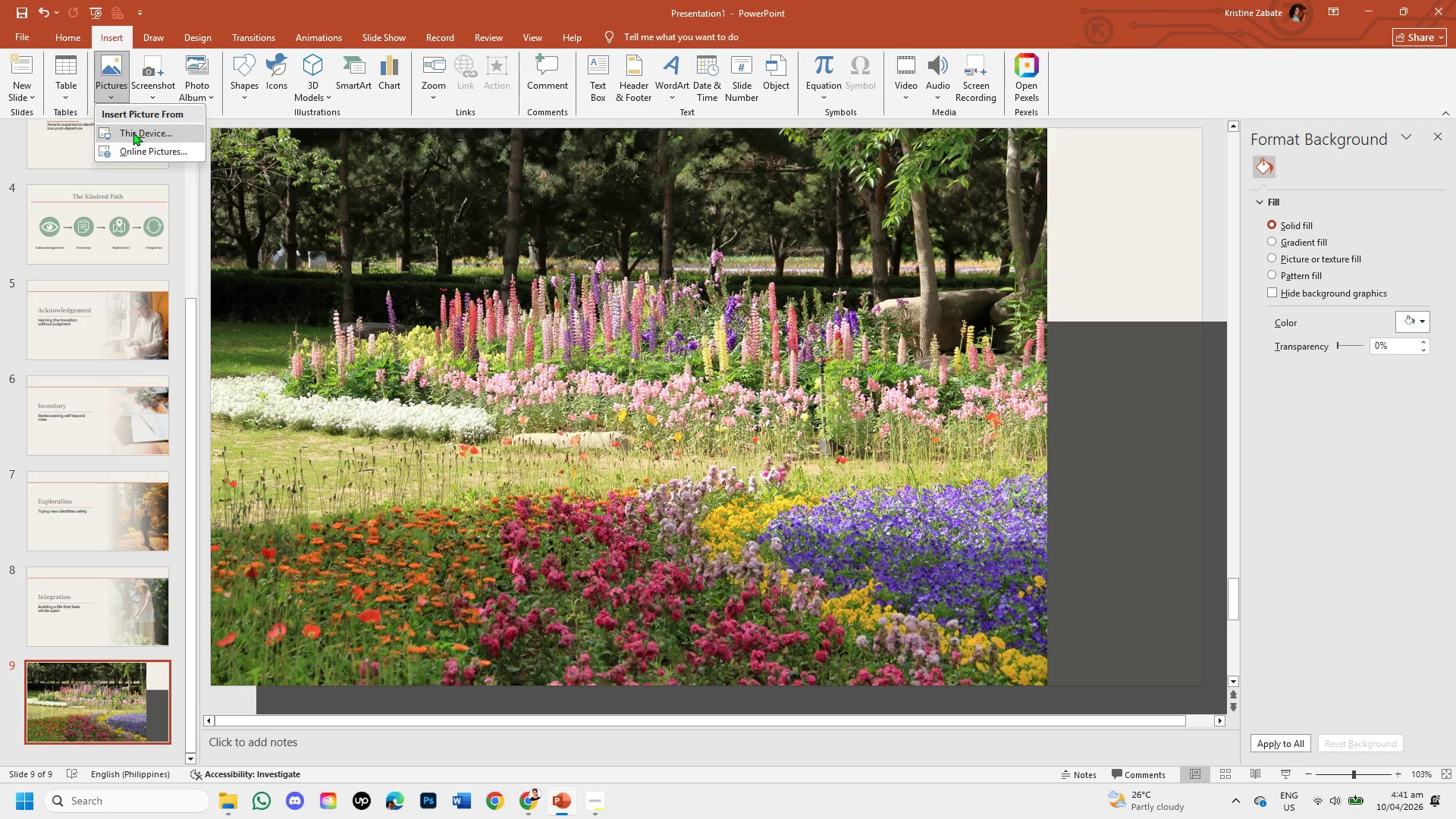 
left_click([133, 132])
 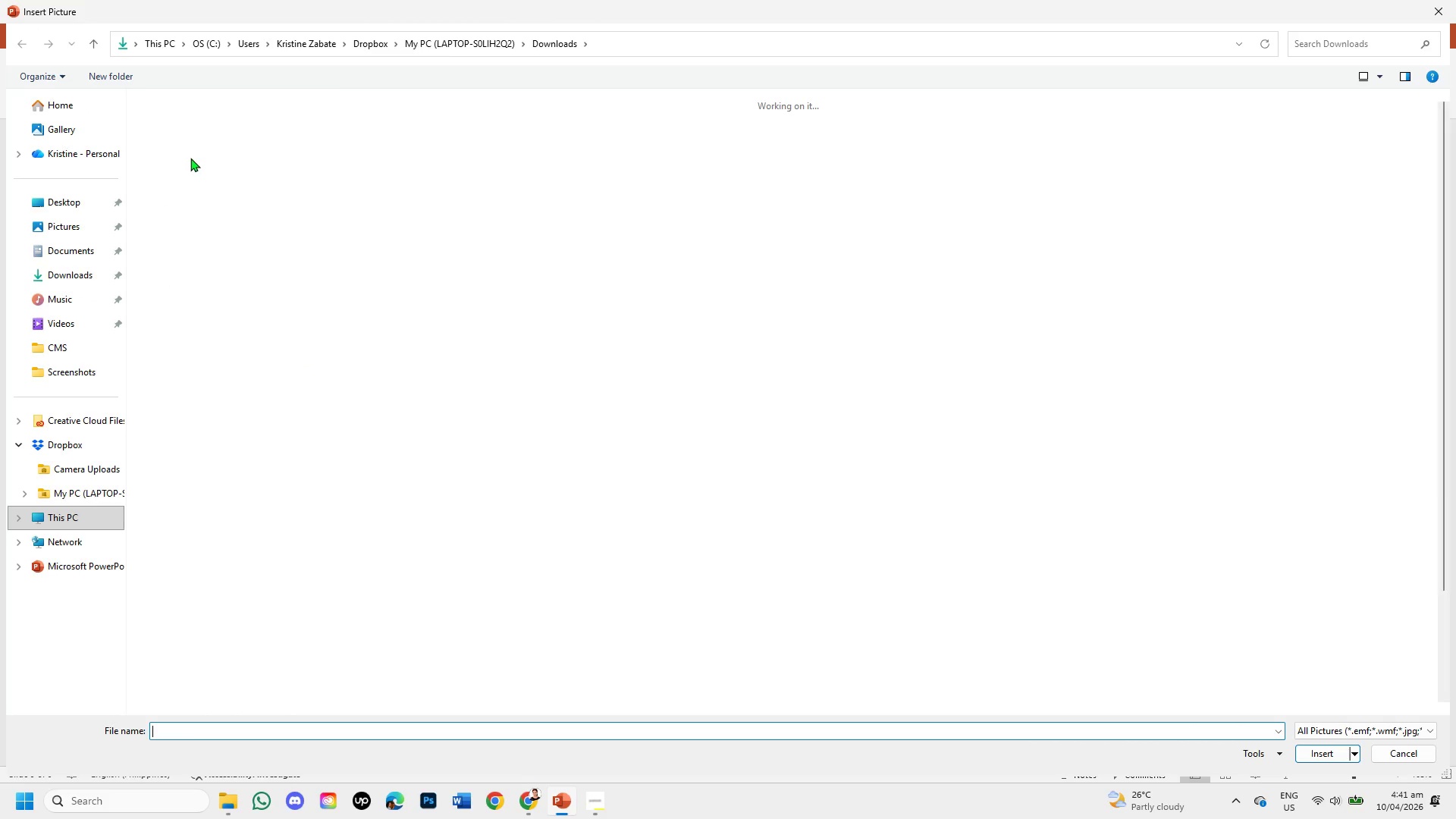 
double_click([180, 155])
 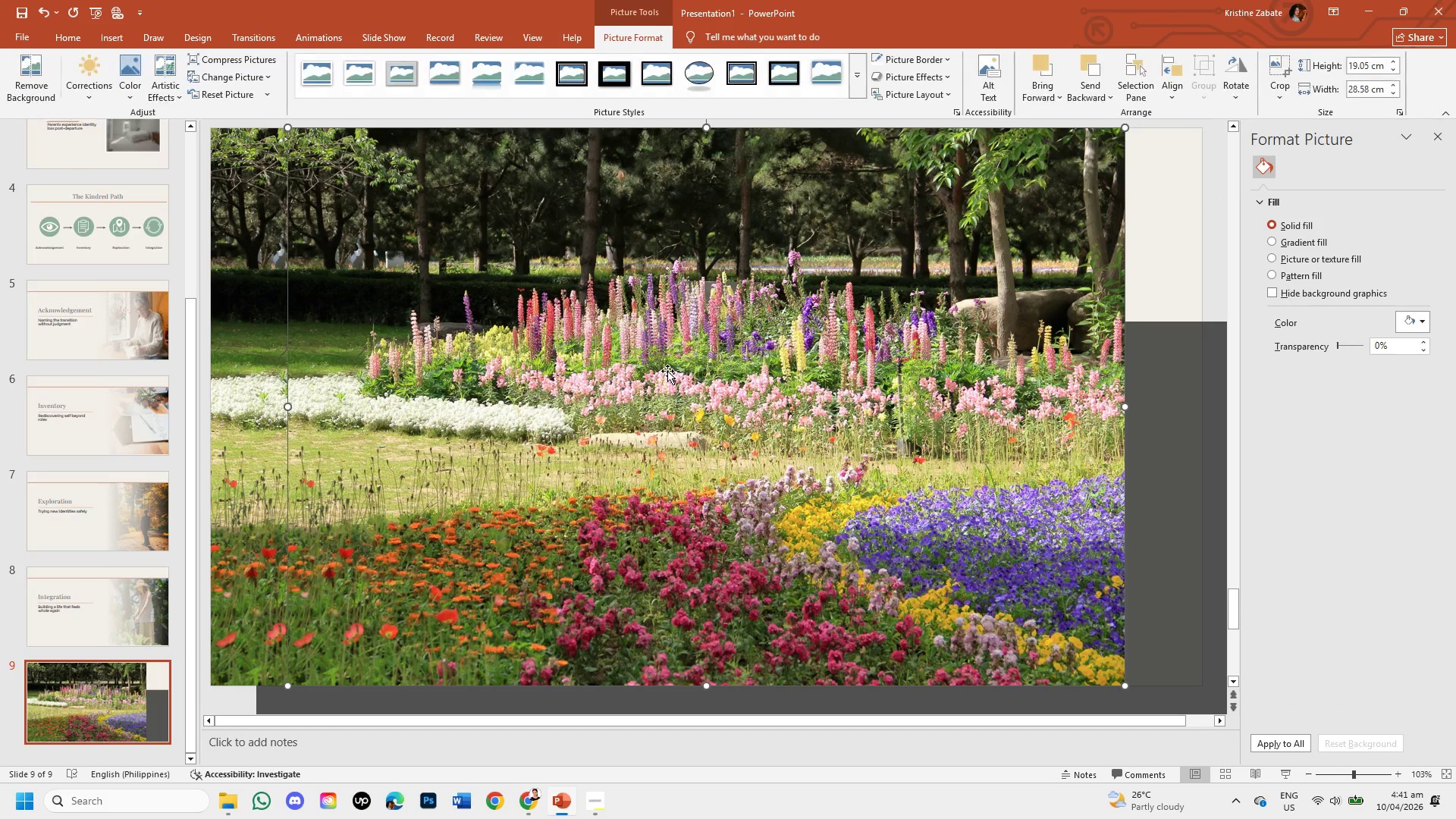 
left_click_drag(start_coordinate=[667, 371], to_coordinate=[746, 375])
 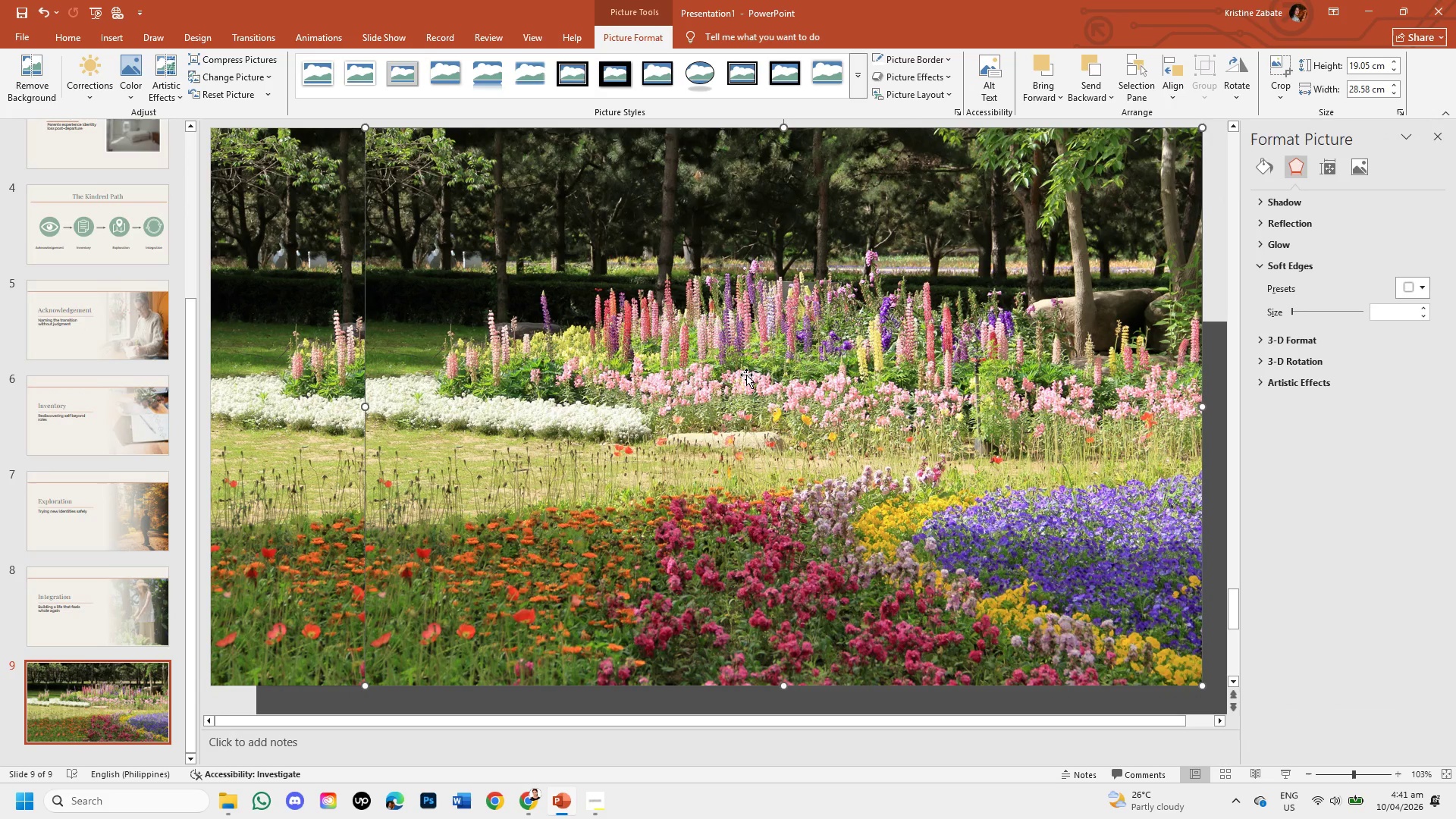 
left_click([746, 375])
 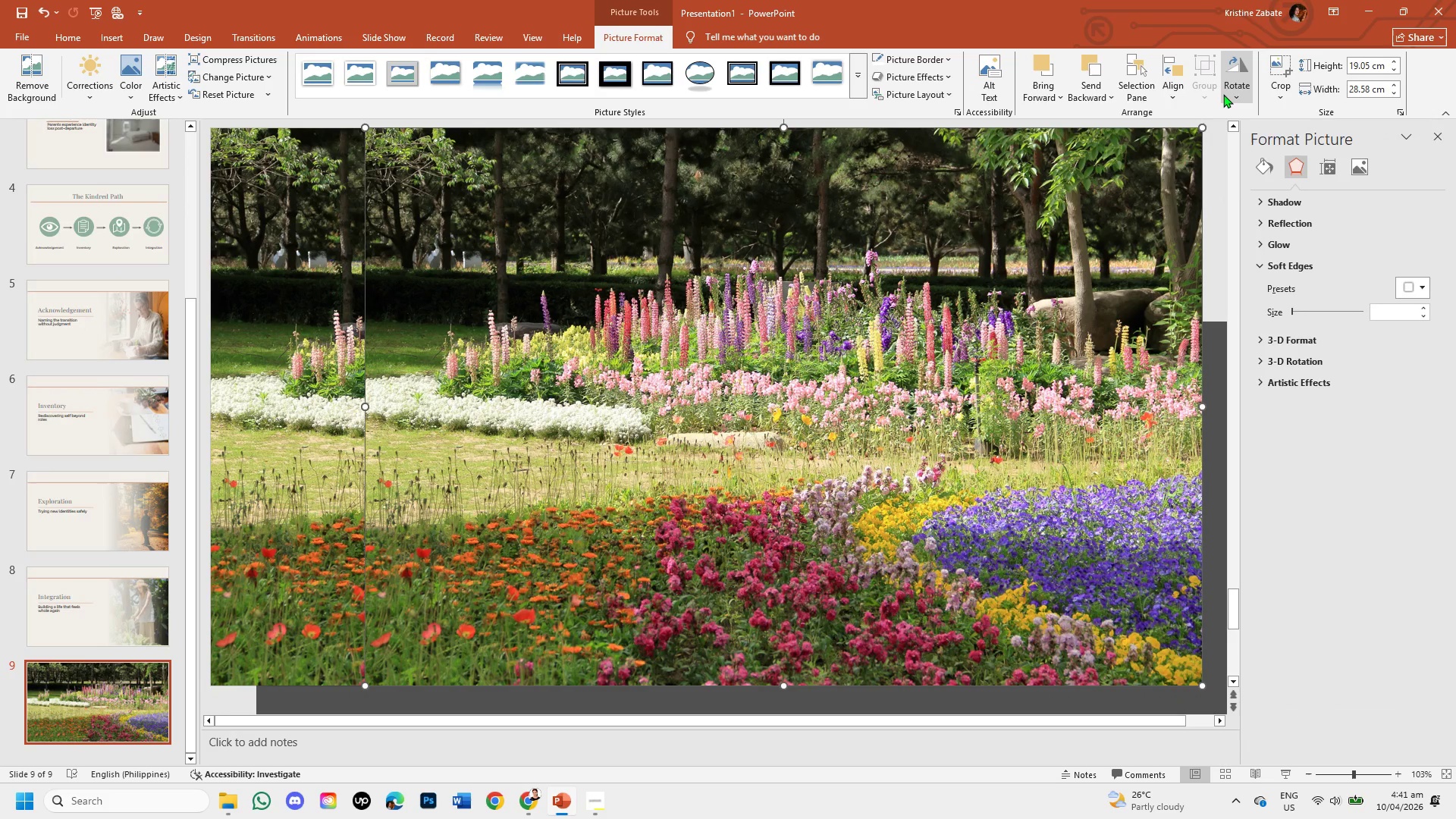 
left_click([1228, 94])
 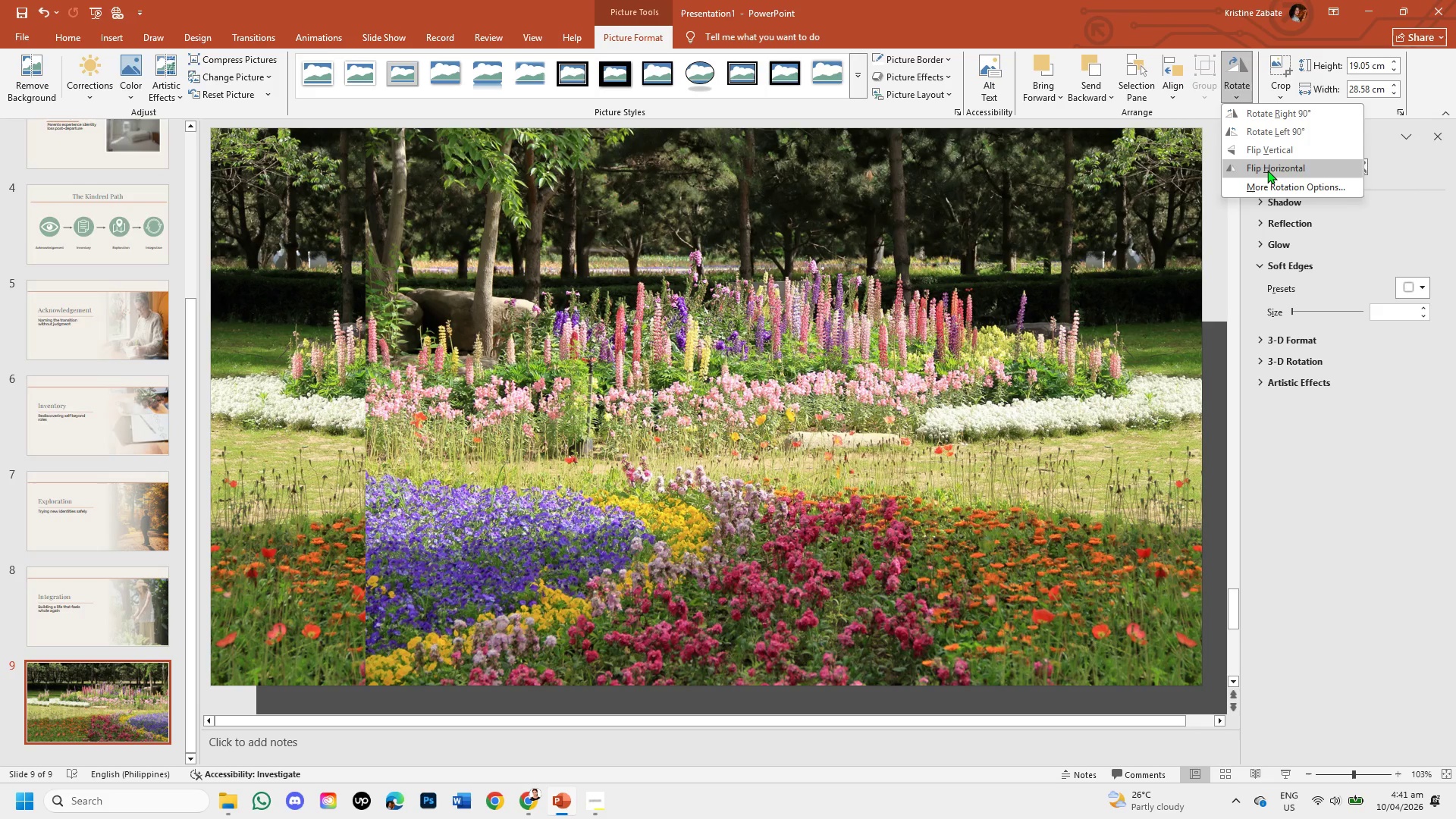 
left_click([1267, 170])
 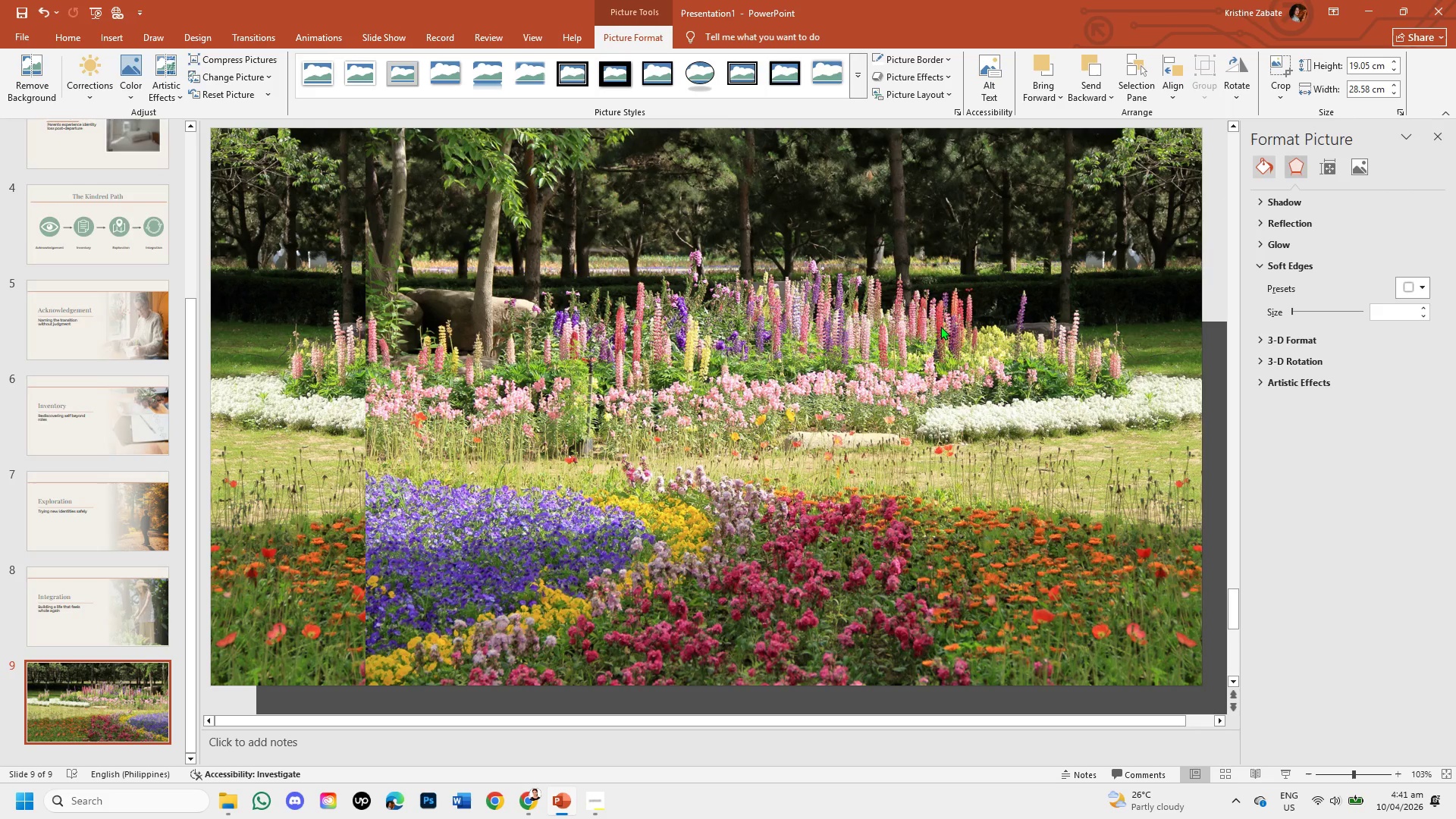 
left_click([940, 326])
 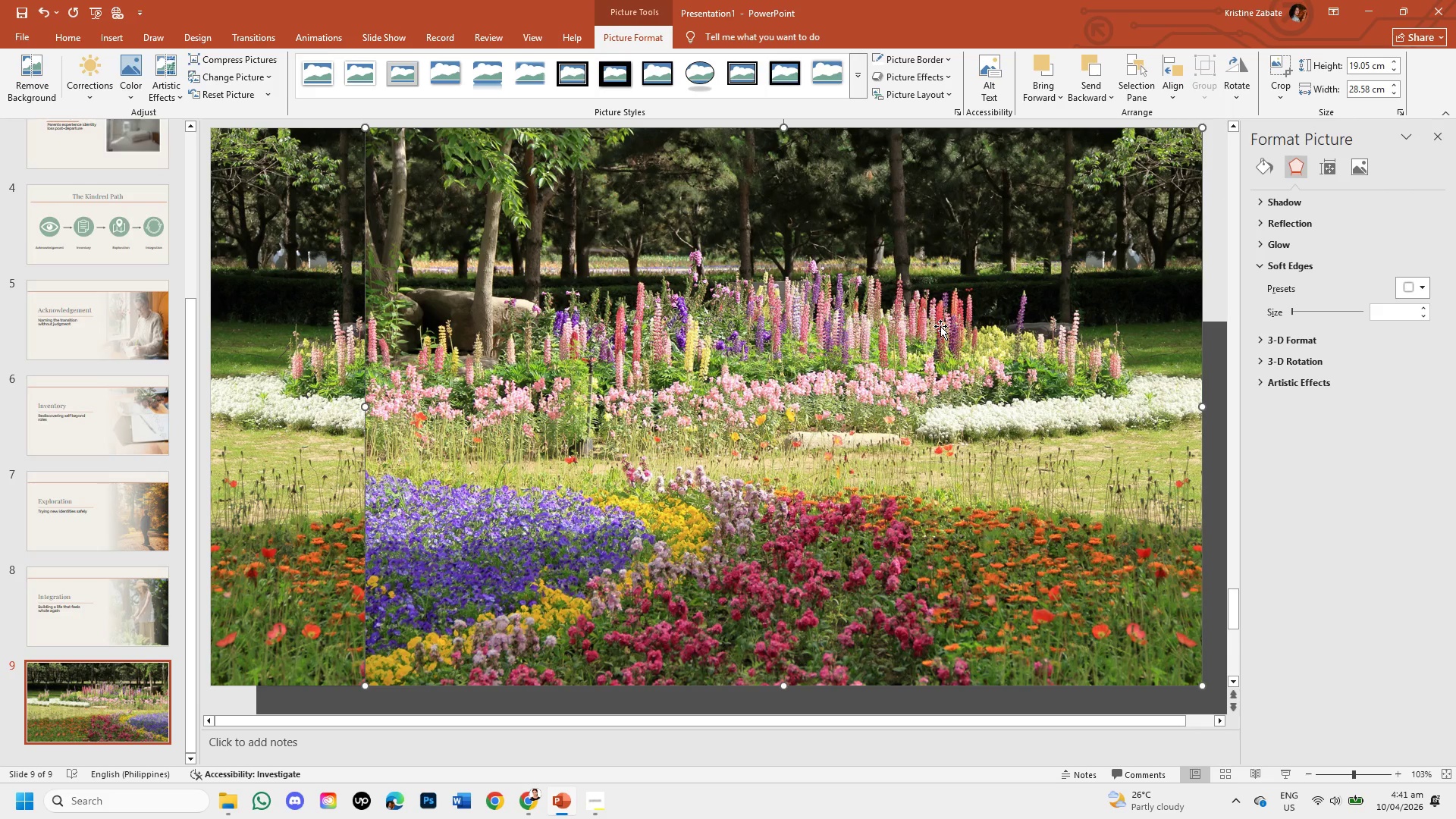 
right_click([940, 326])
 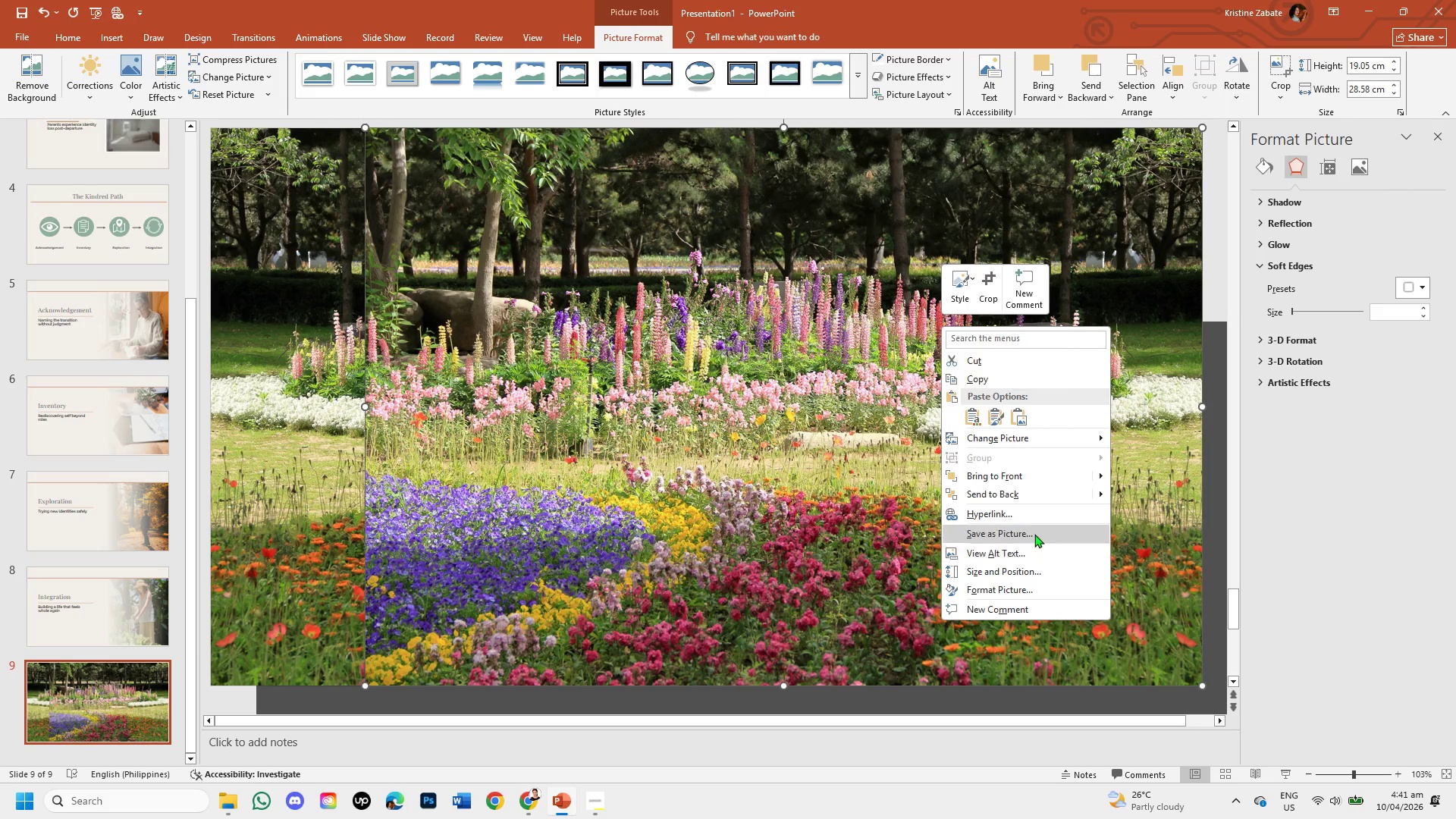 
left_click([1032, 497])
 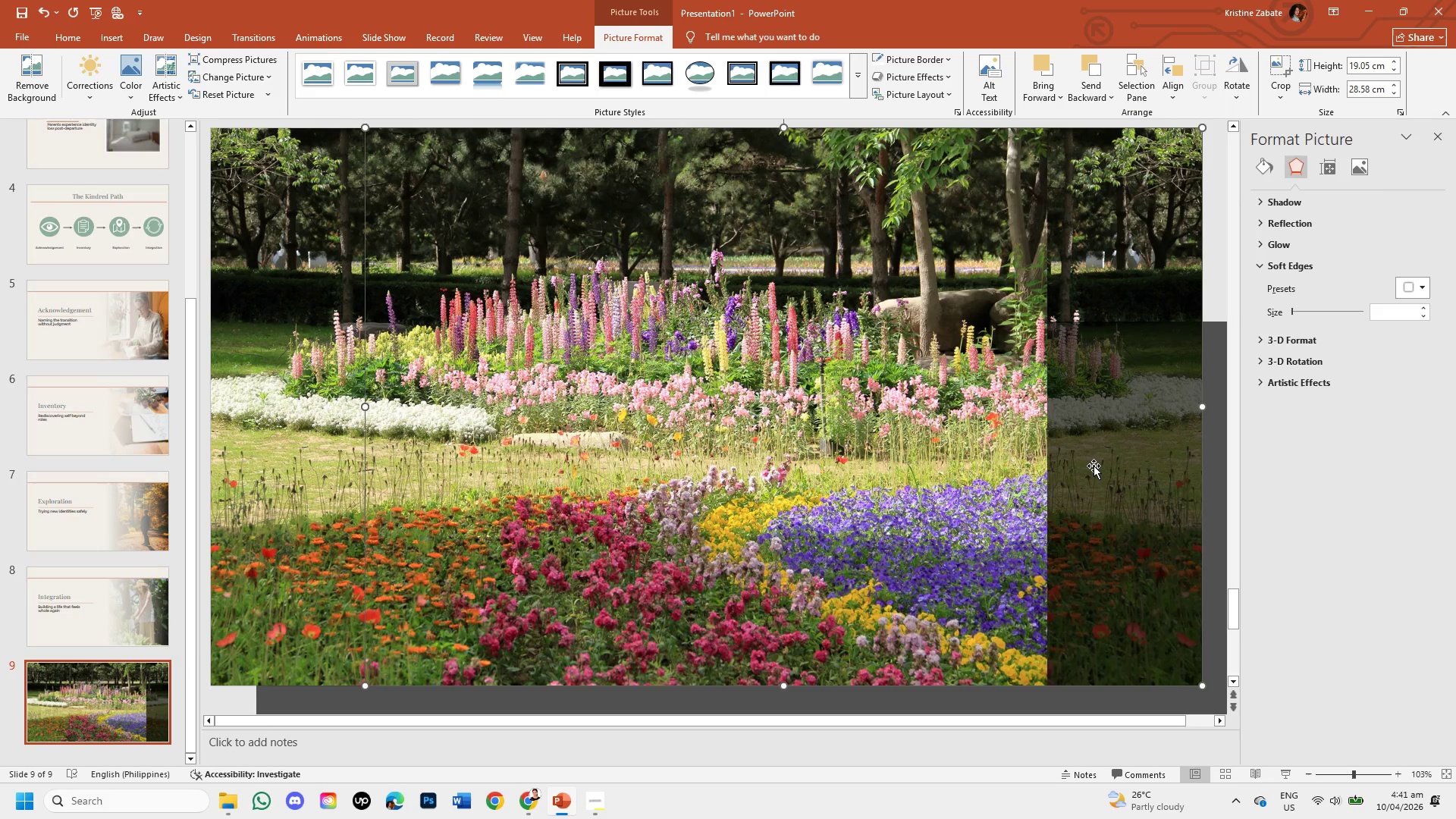 
left_click([1112, 420])
 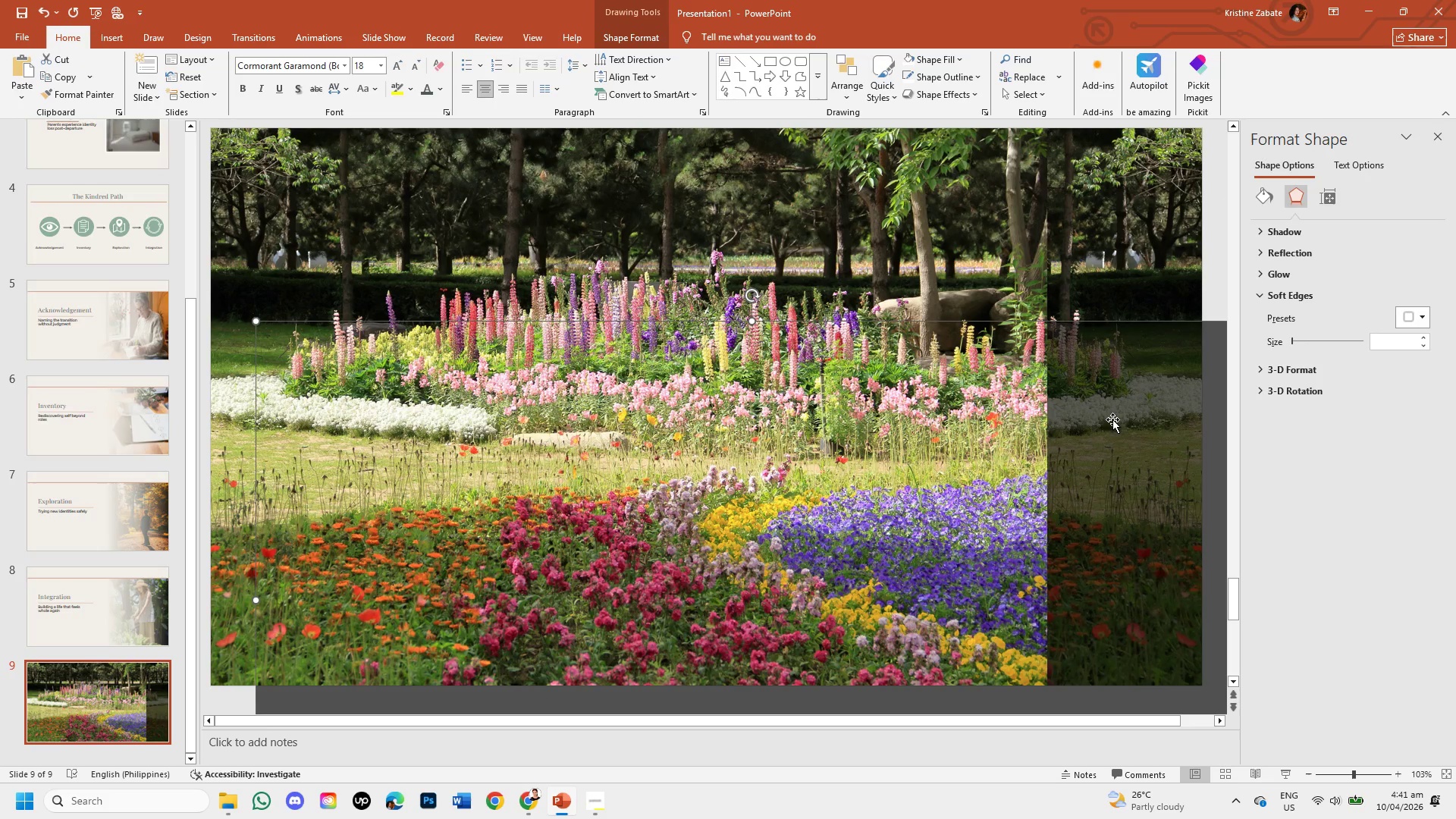 
right_click([1112, 419])
 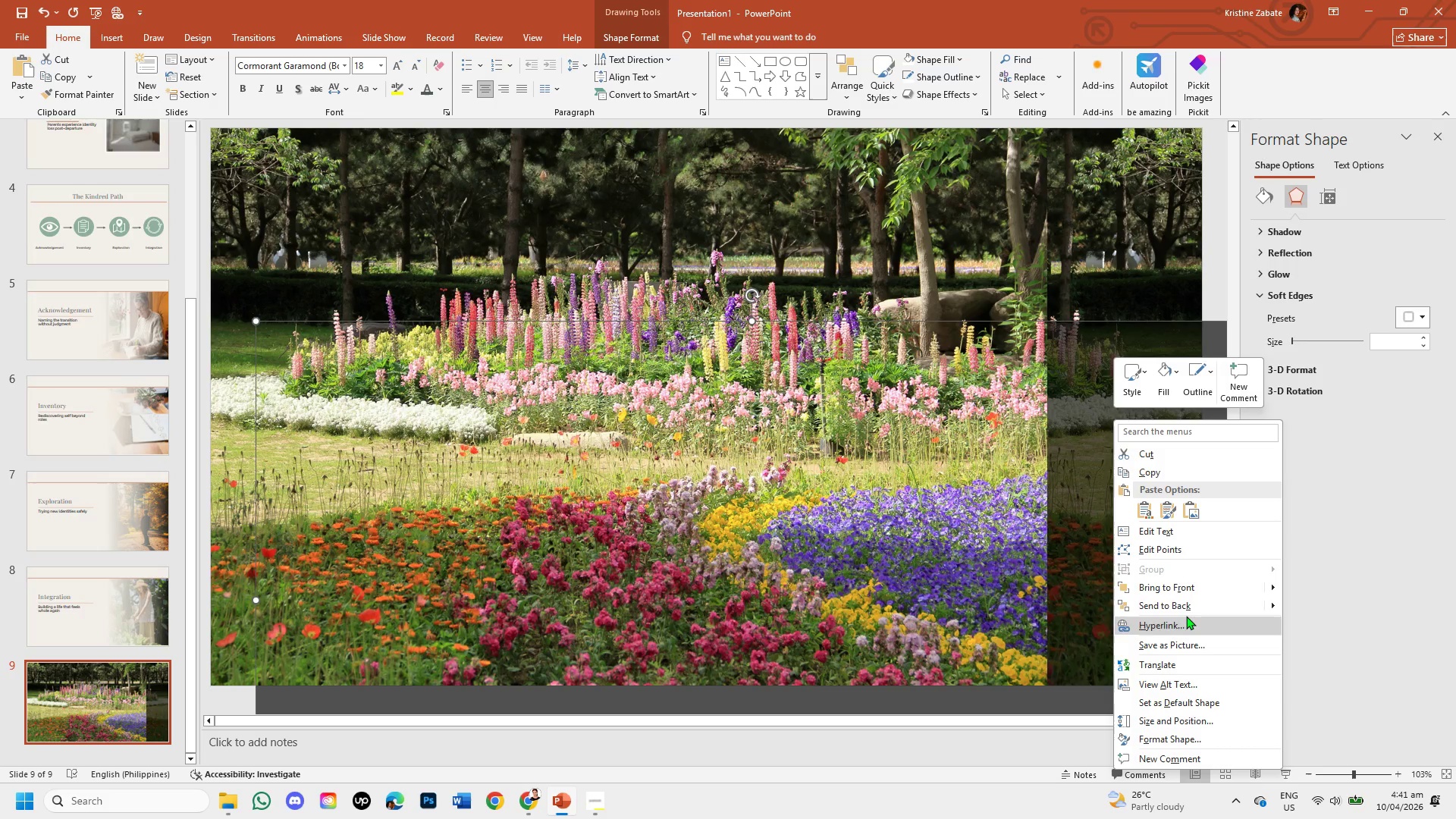 
left_click([1192, 585])
 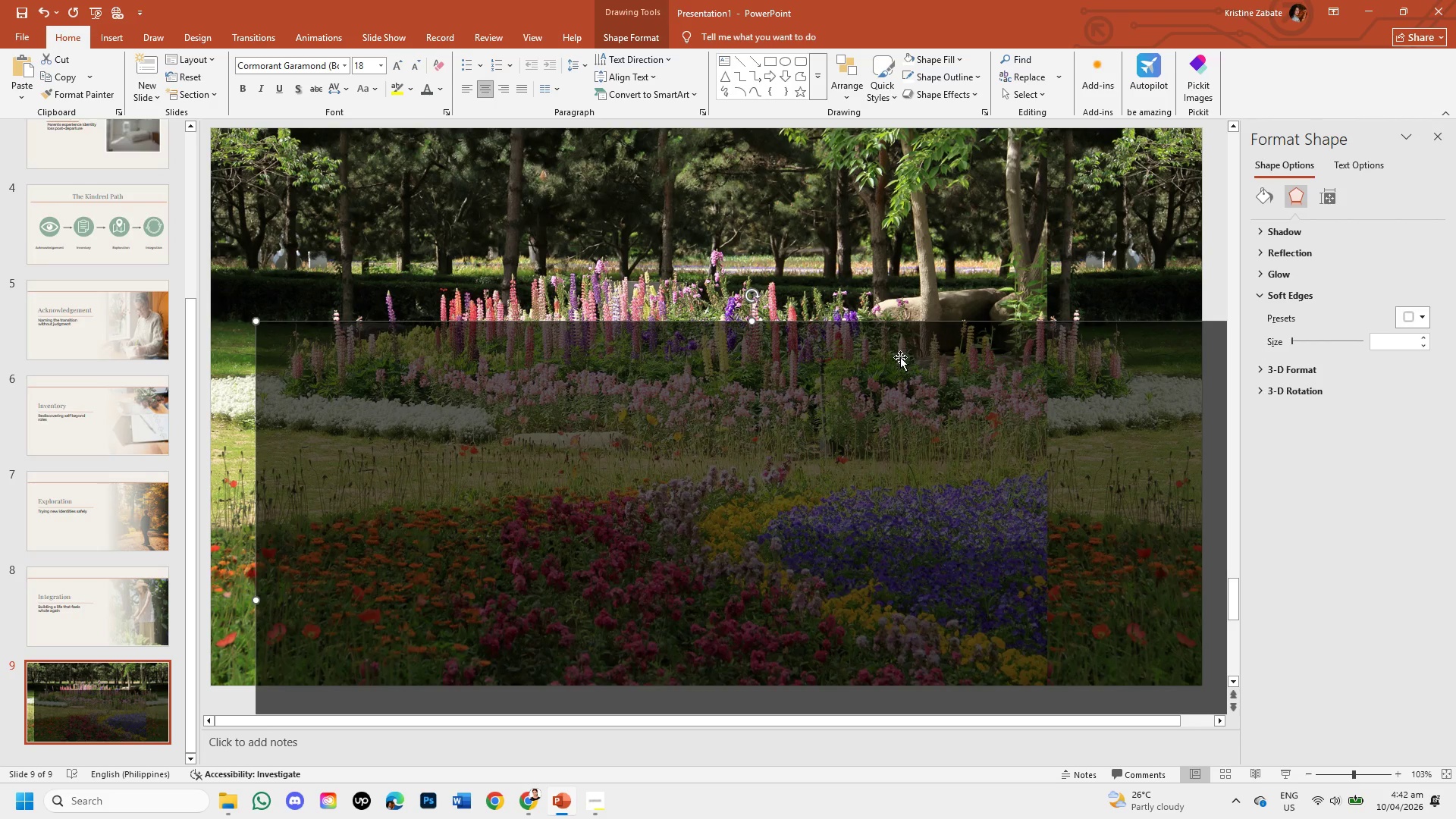 
left_click_drag(start_coordinate=[893, 334], to_coordinate=[899, 597])
 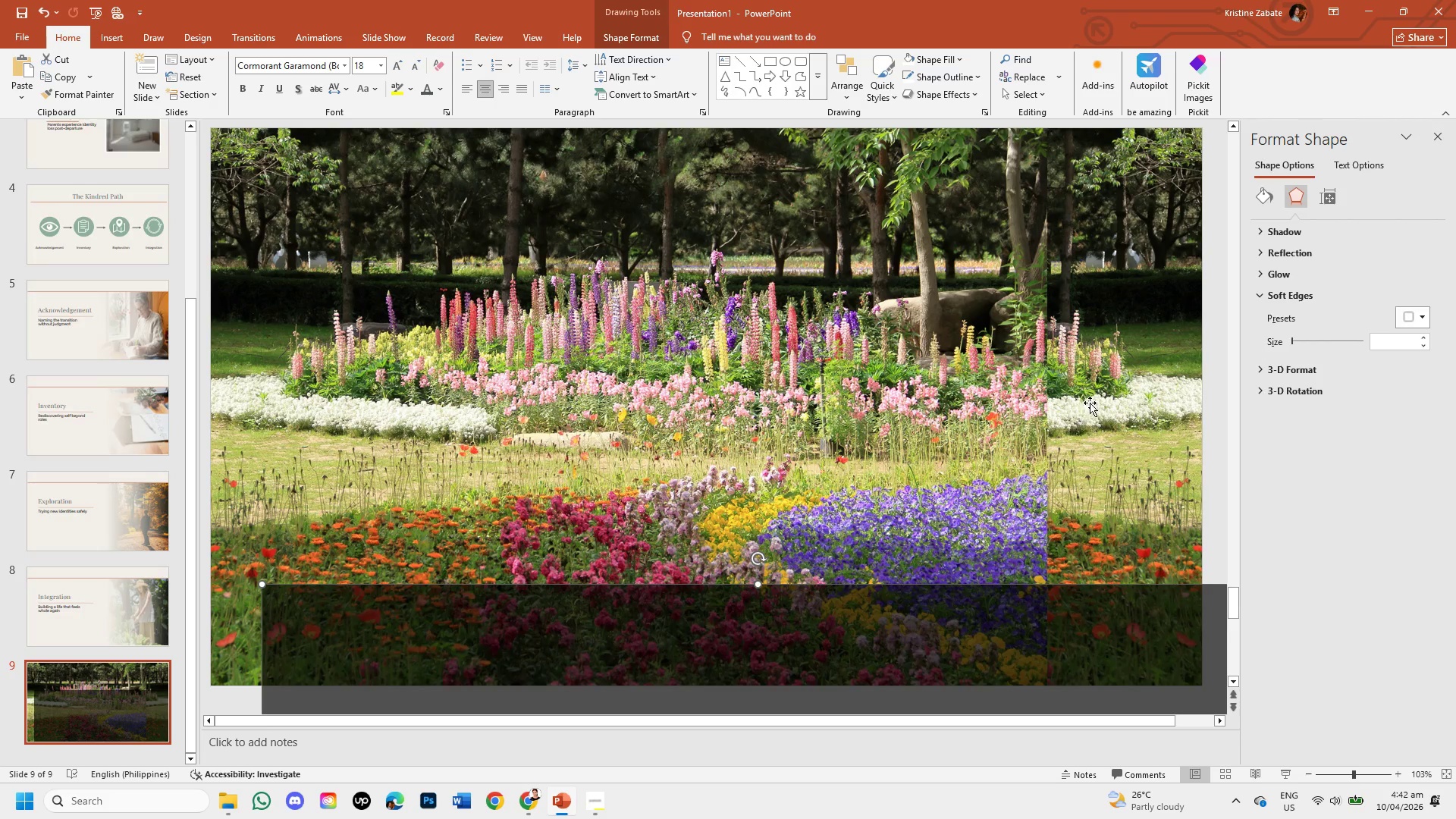 
left_click([1093, 398])
 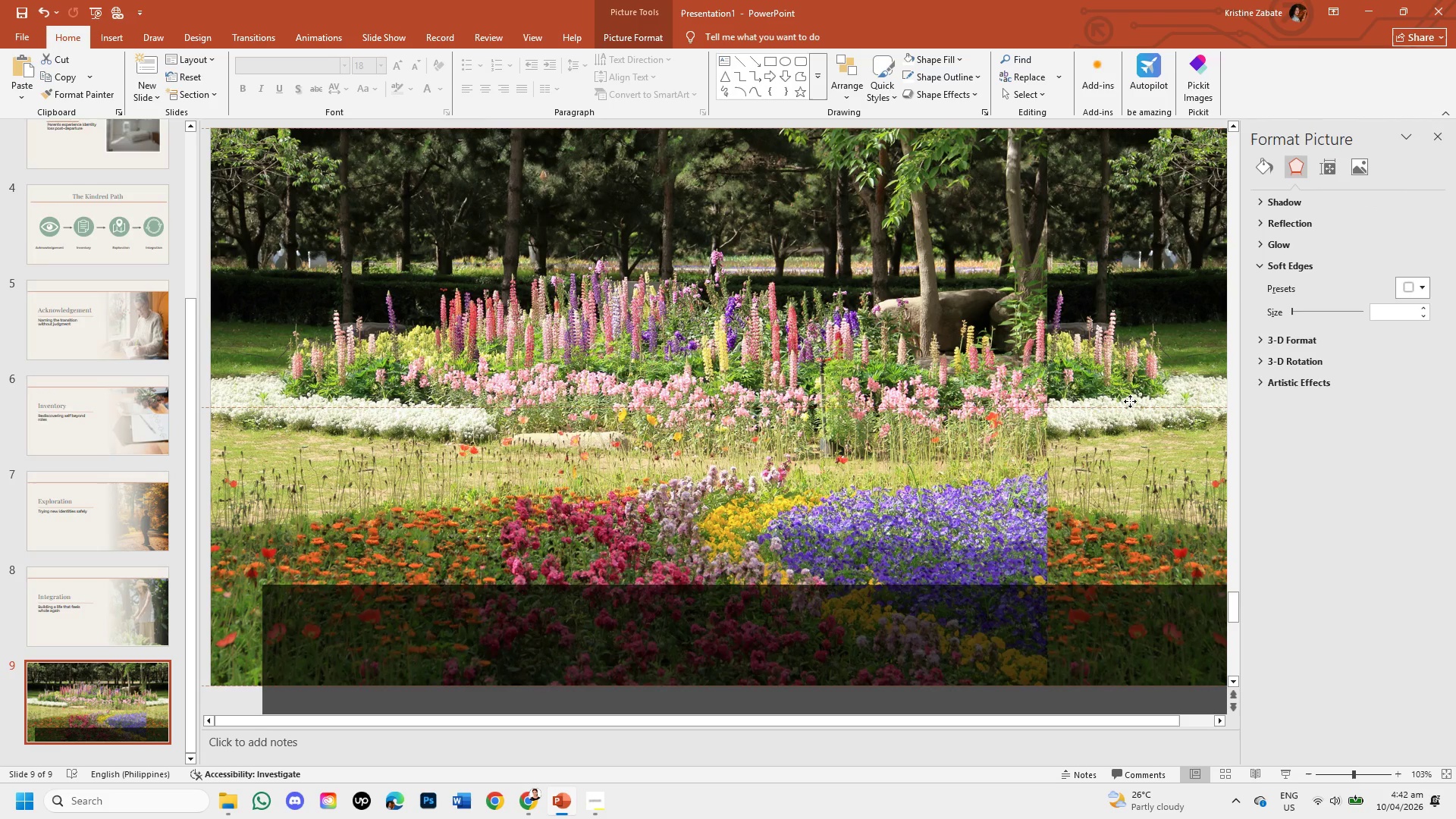 
wait(8.72)
 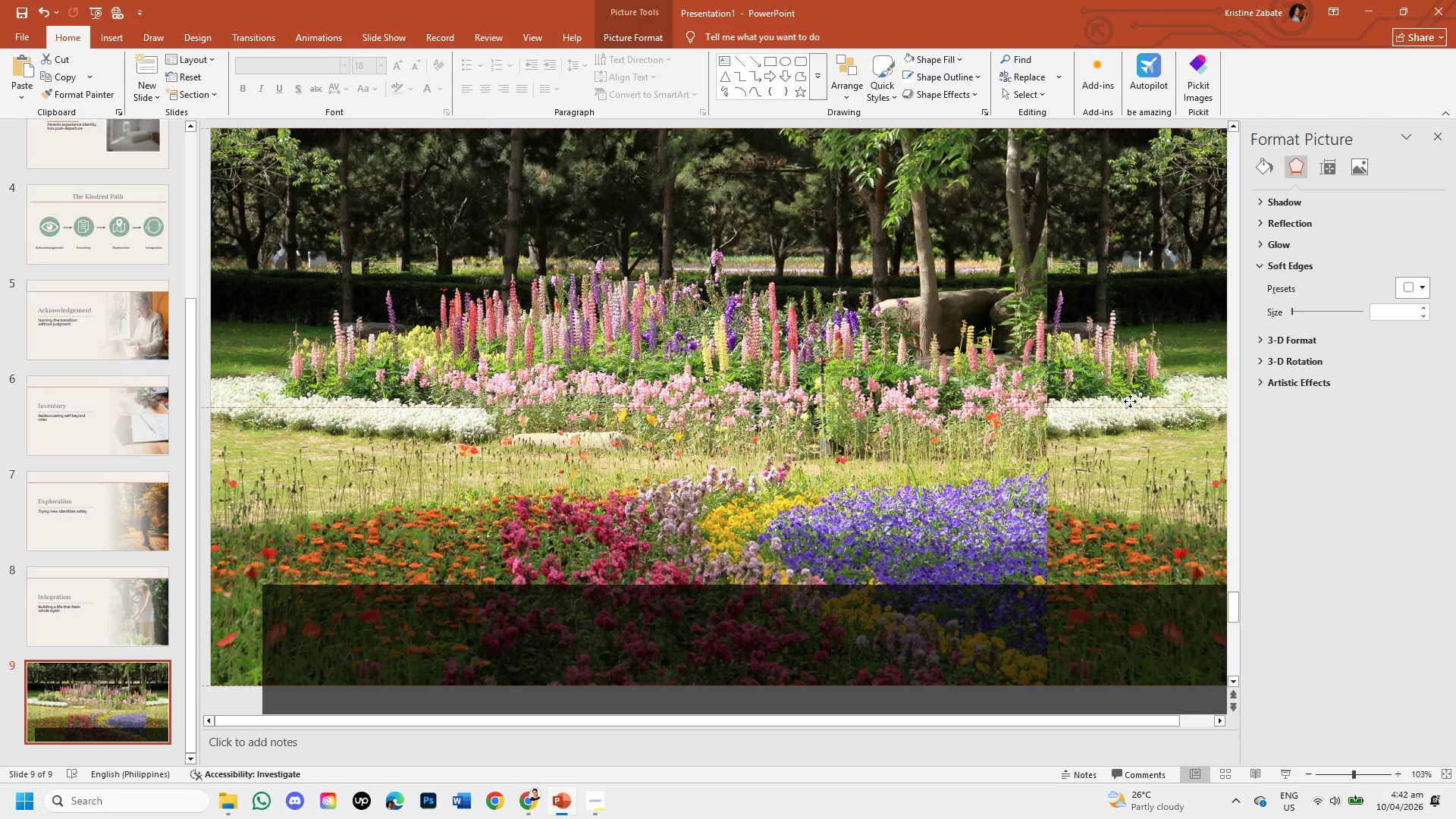 
left_click([1094, 457])
 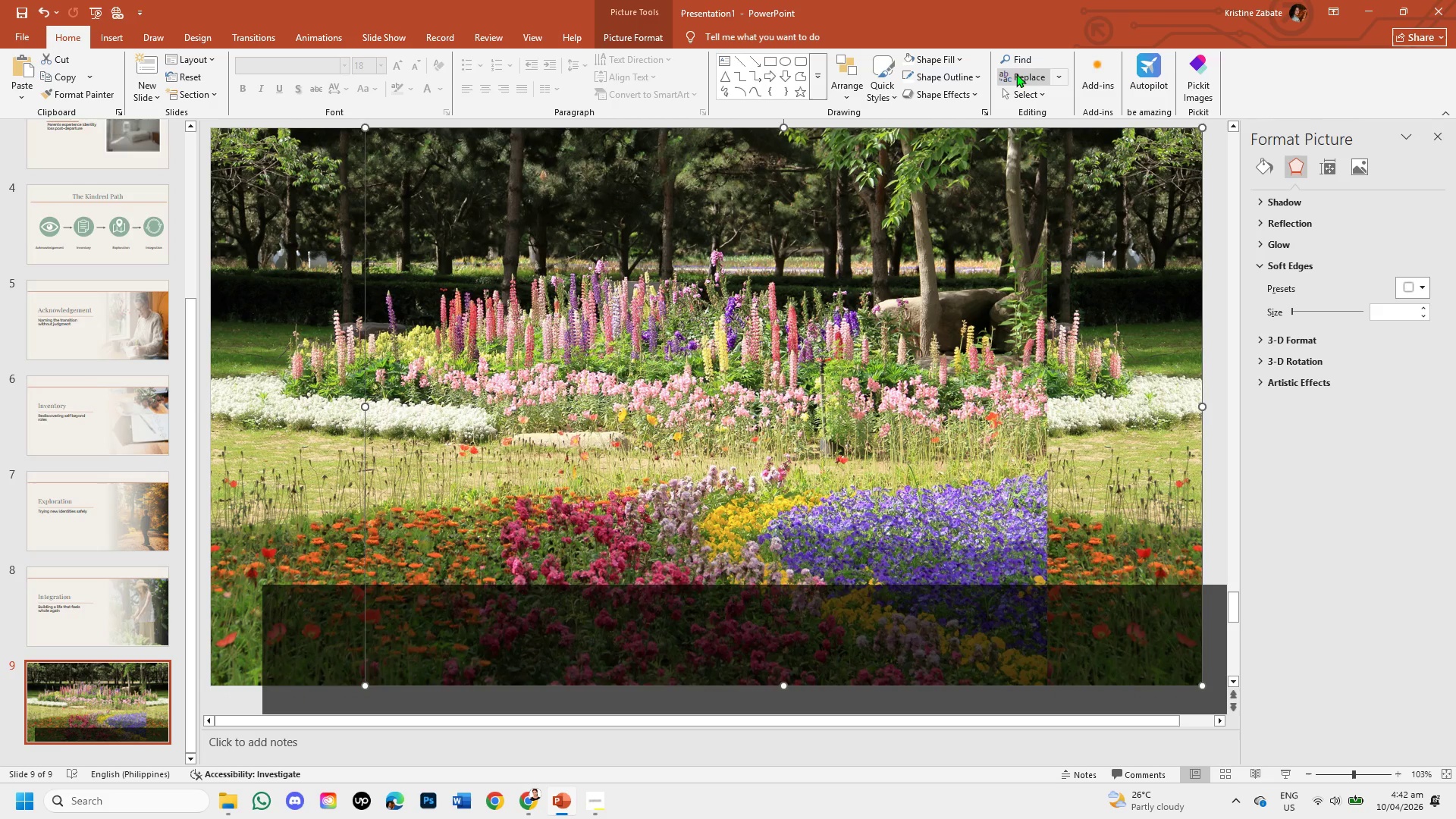 
left_click([639, 33])
 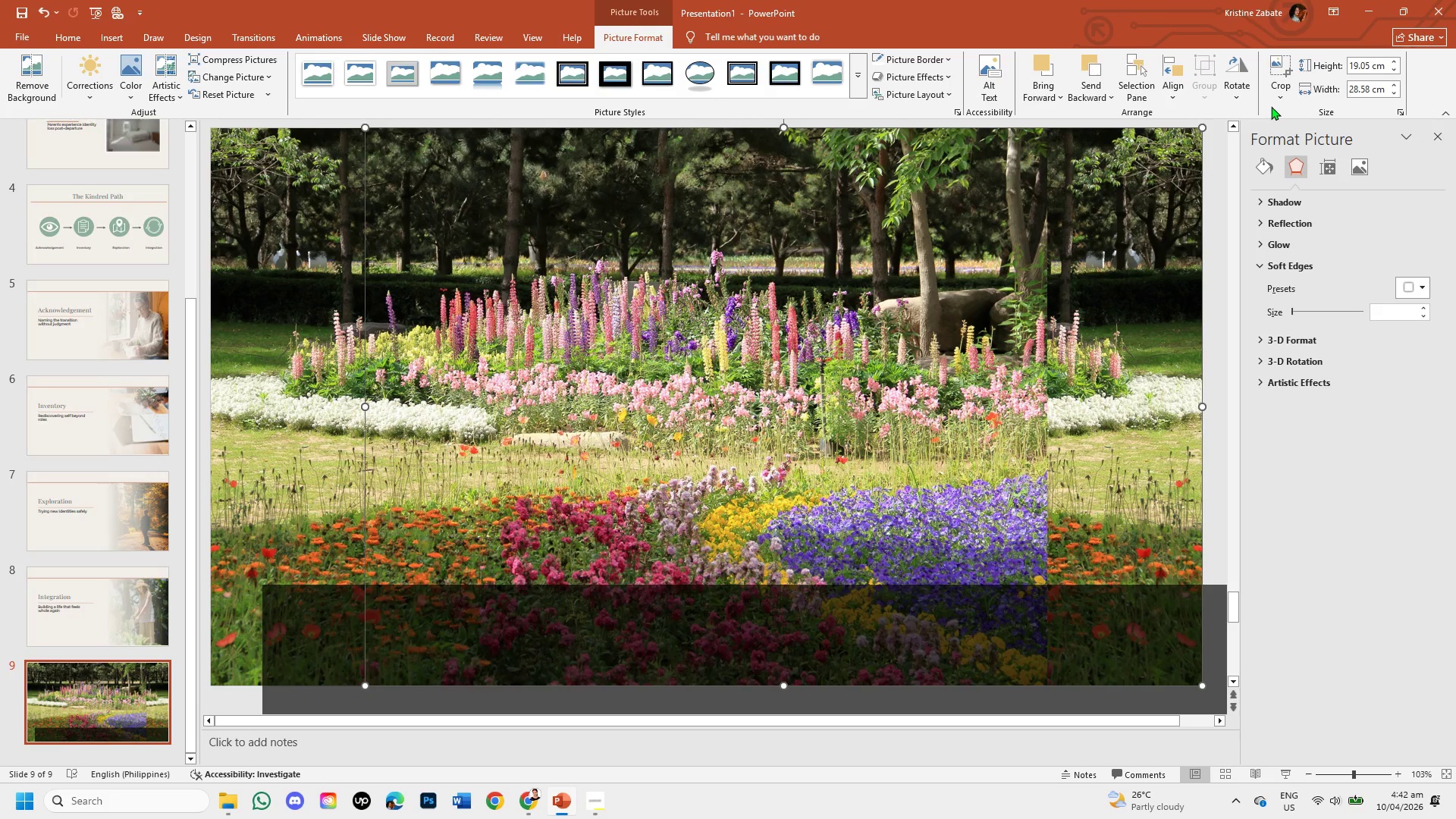 
left_click([1278, 93])
 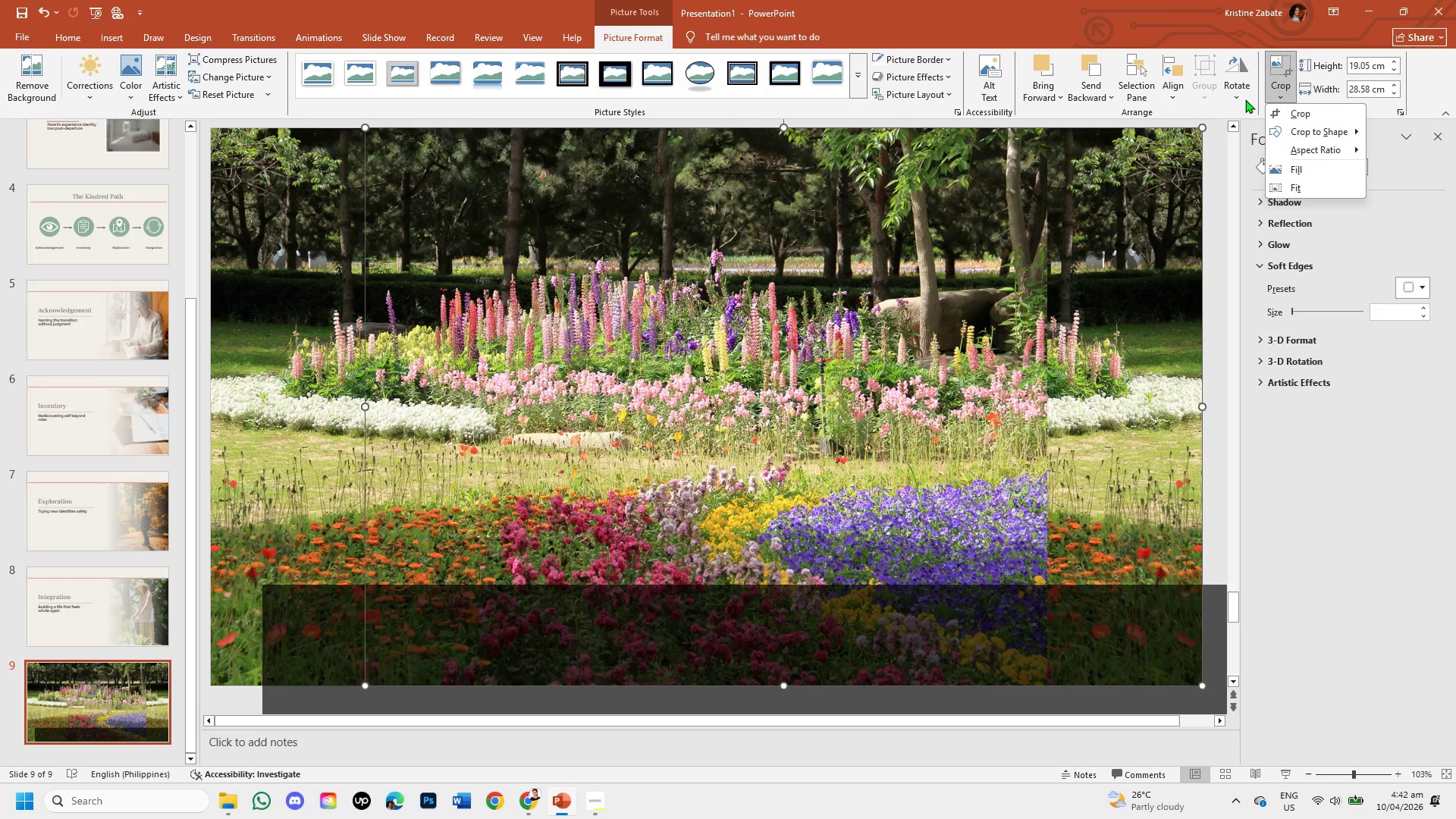 
left_click([1241, 99])
 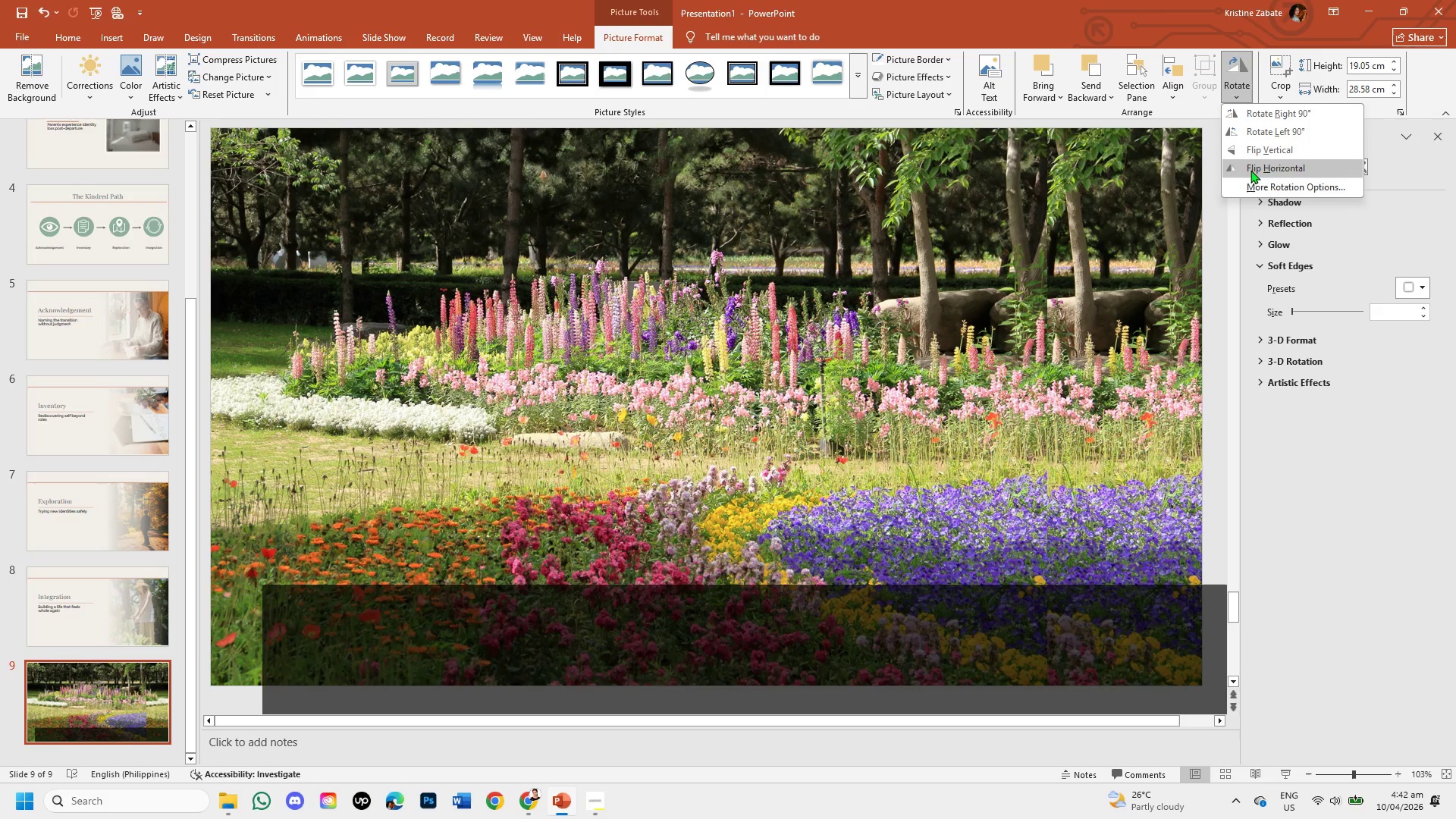 
left_click([1250, 170])
 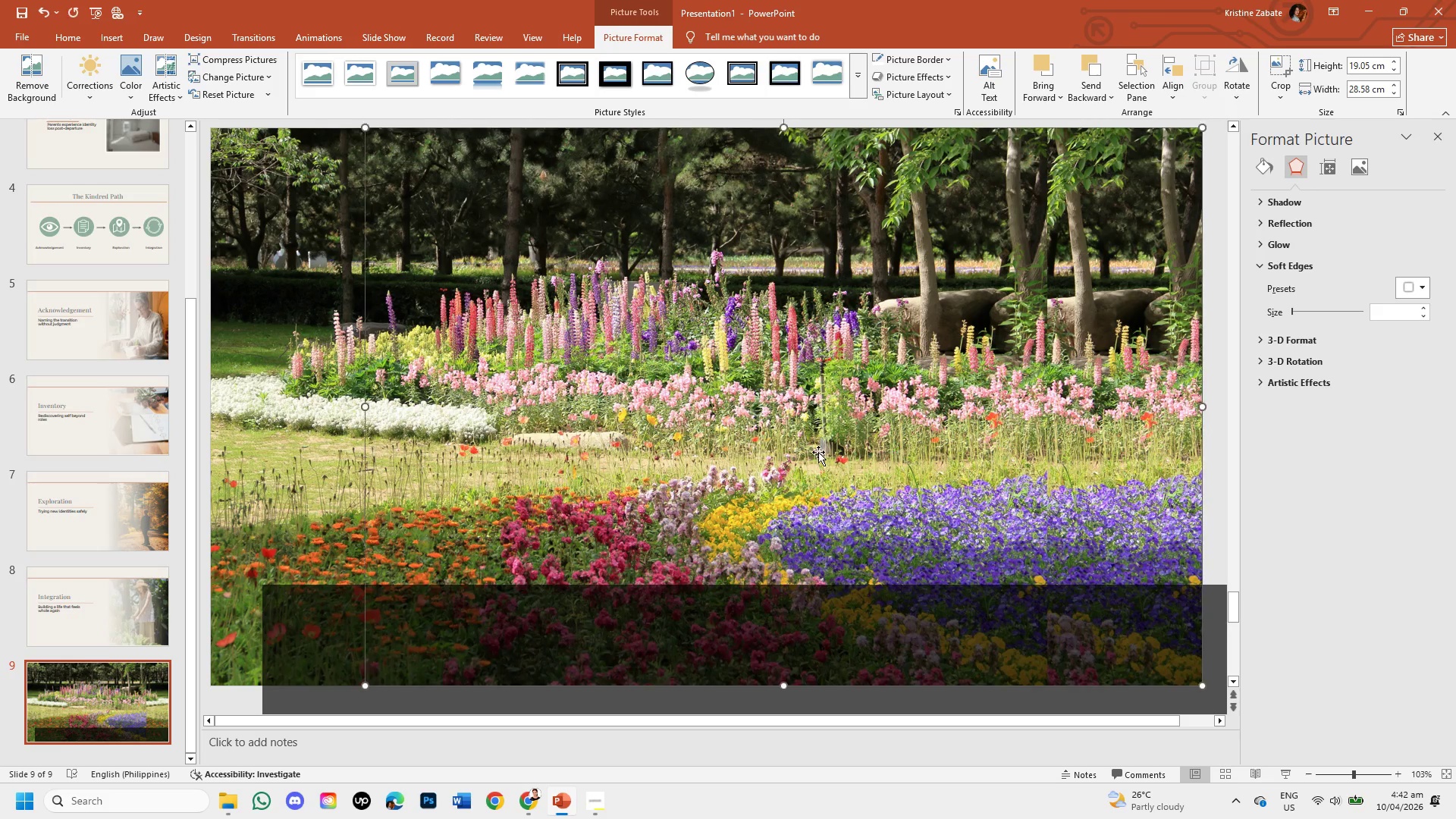 
left_click([815, 452])
 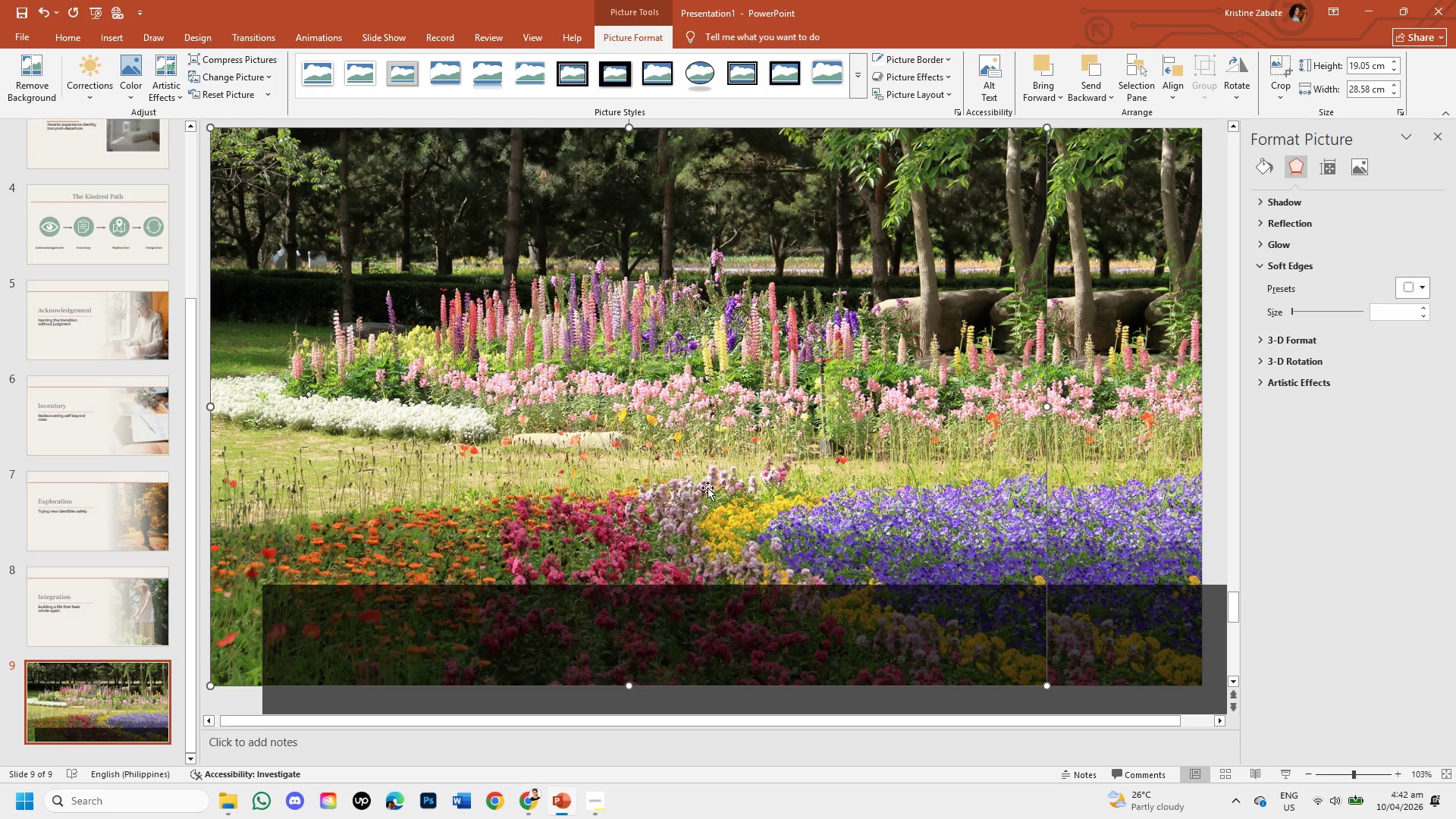 
left_click([1128, 522])
 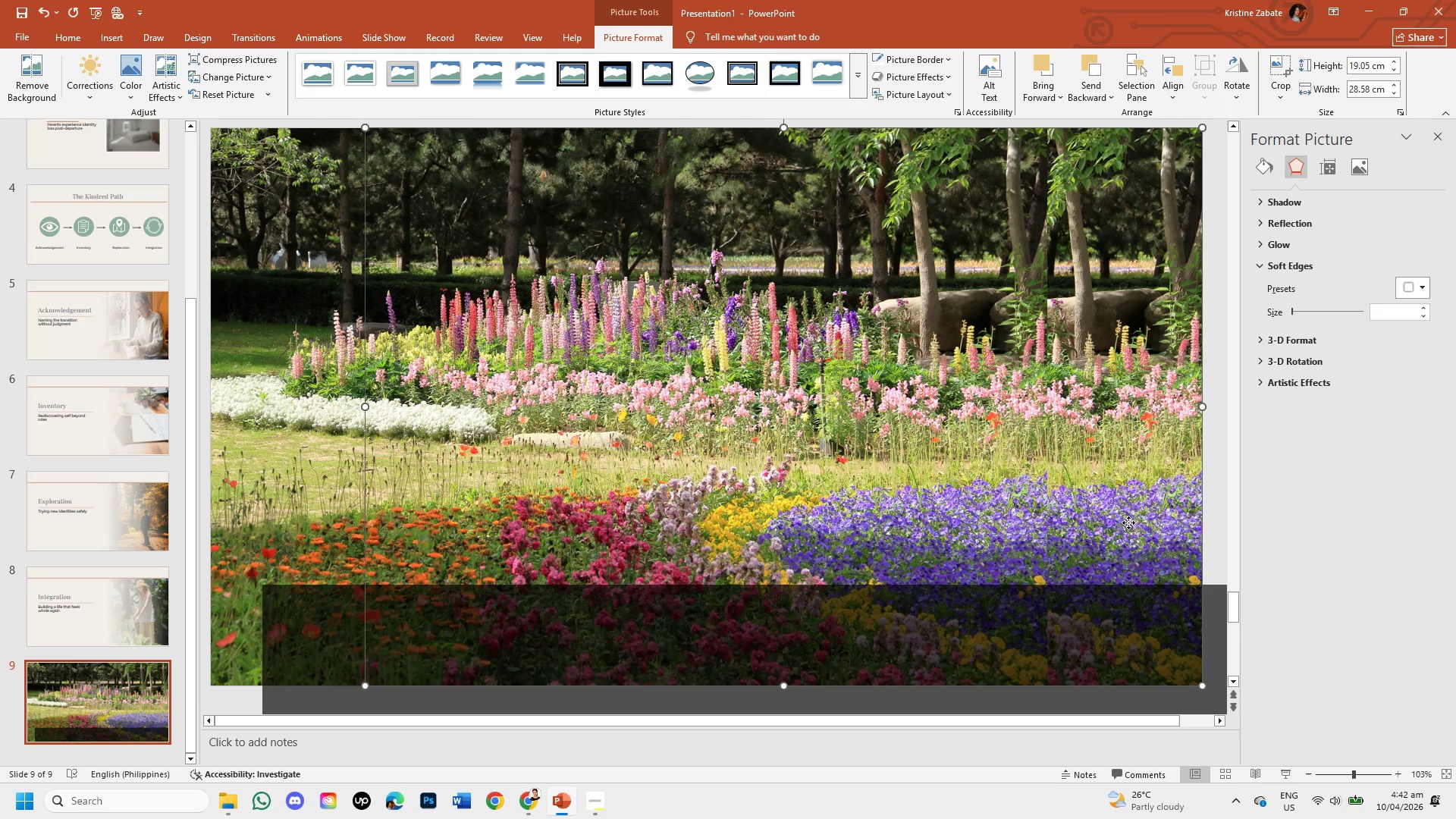 
left_click_drag(start_coordinate=[1128, 522], to_coordinate=[1142, 519])
 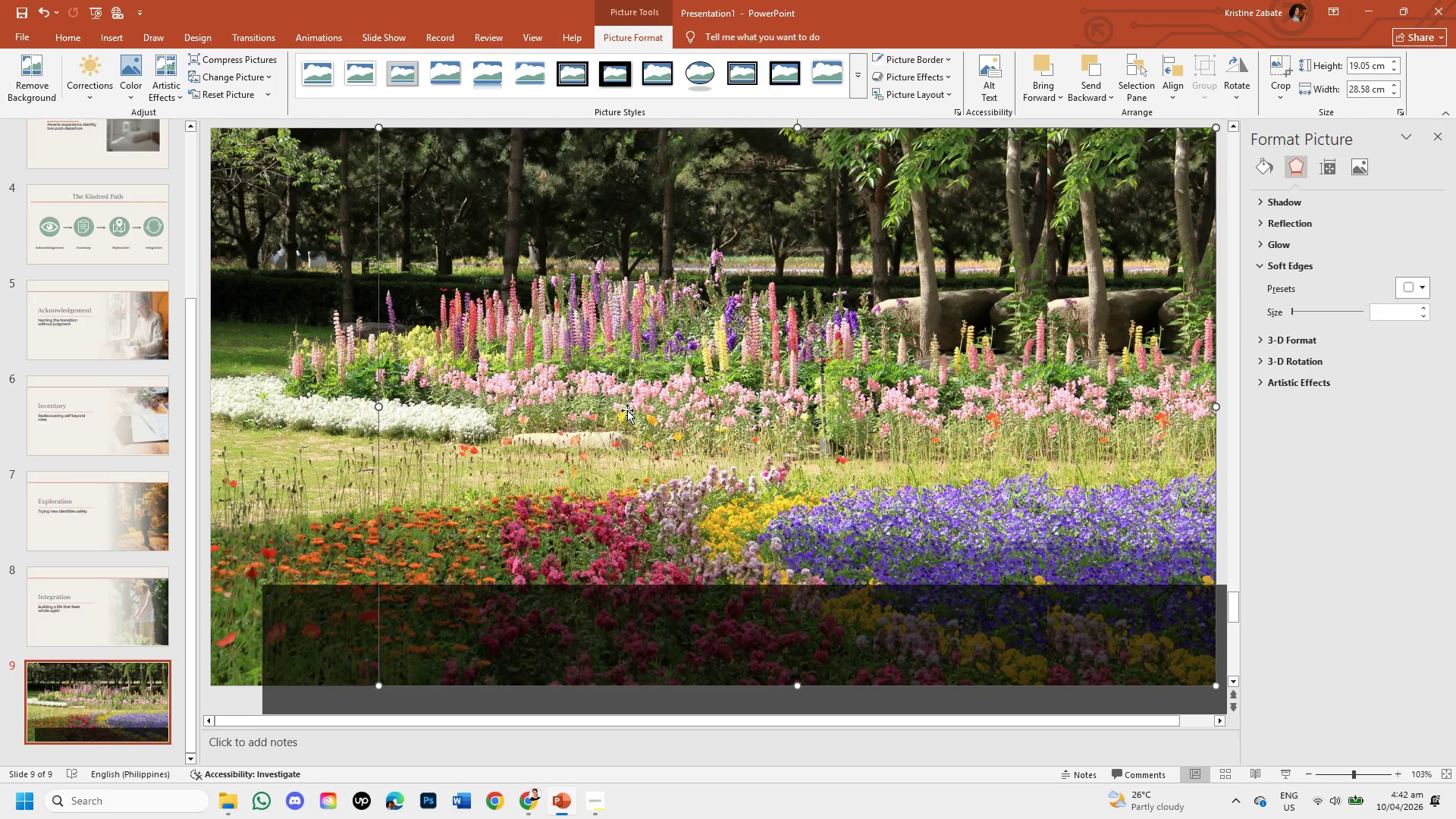 
left_click([627, 410])
 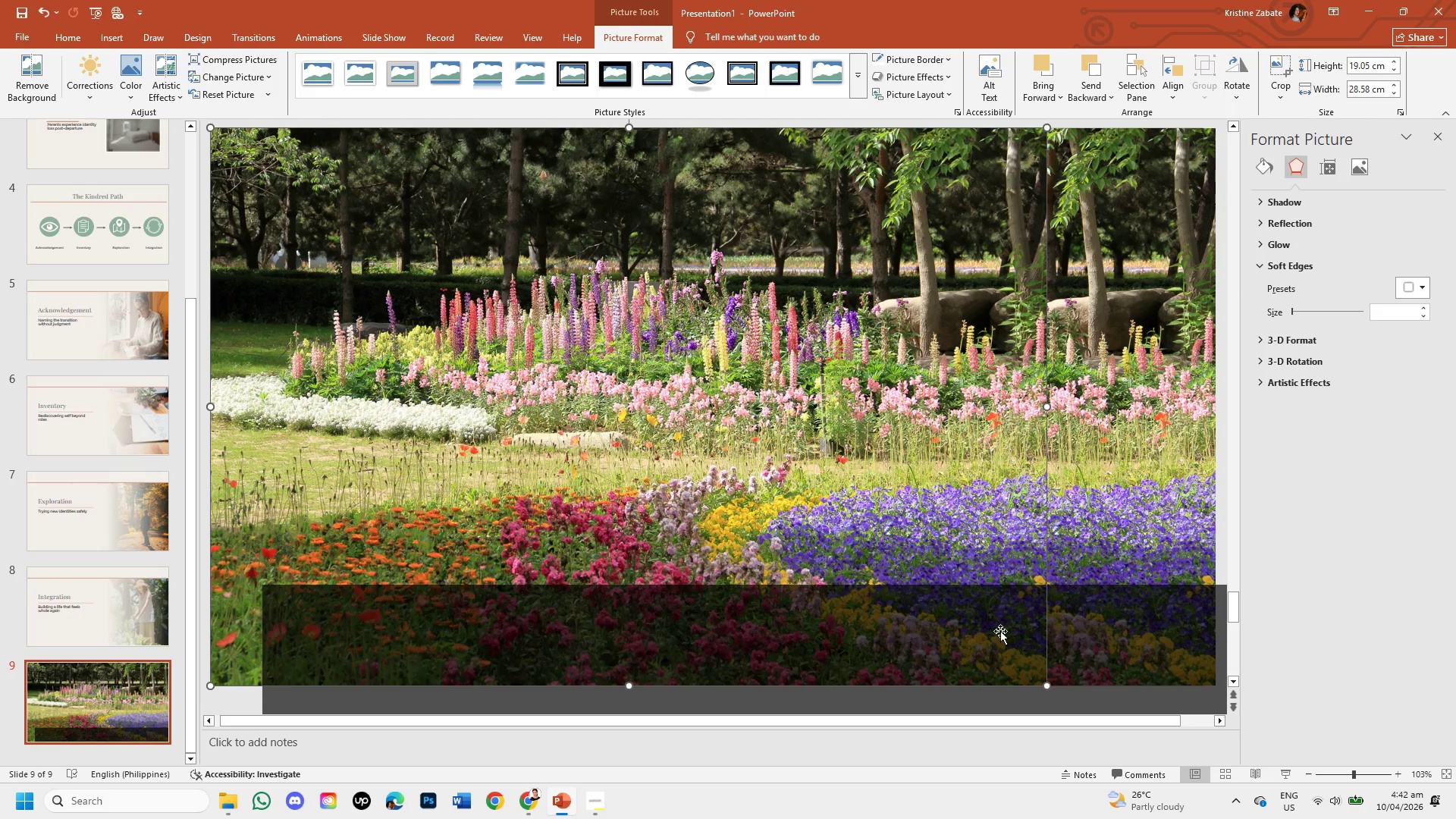 
left_click([1043, 643])
 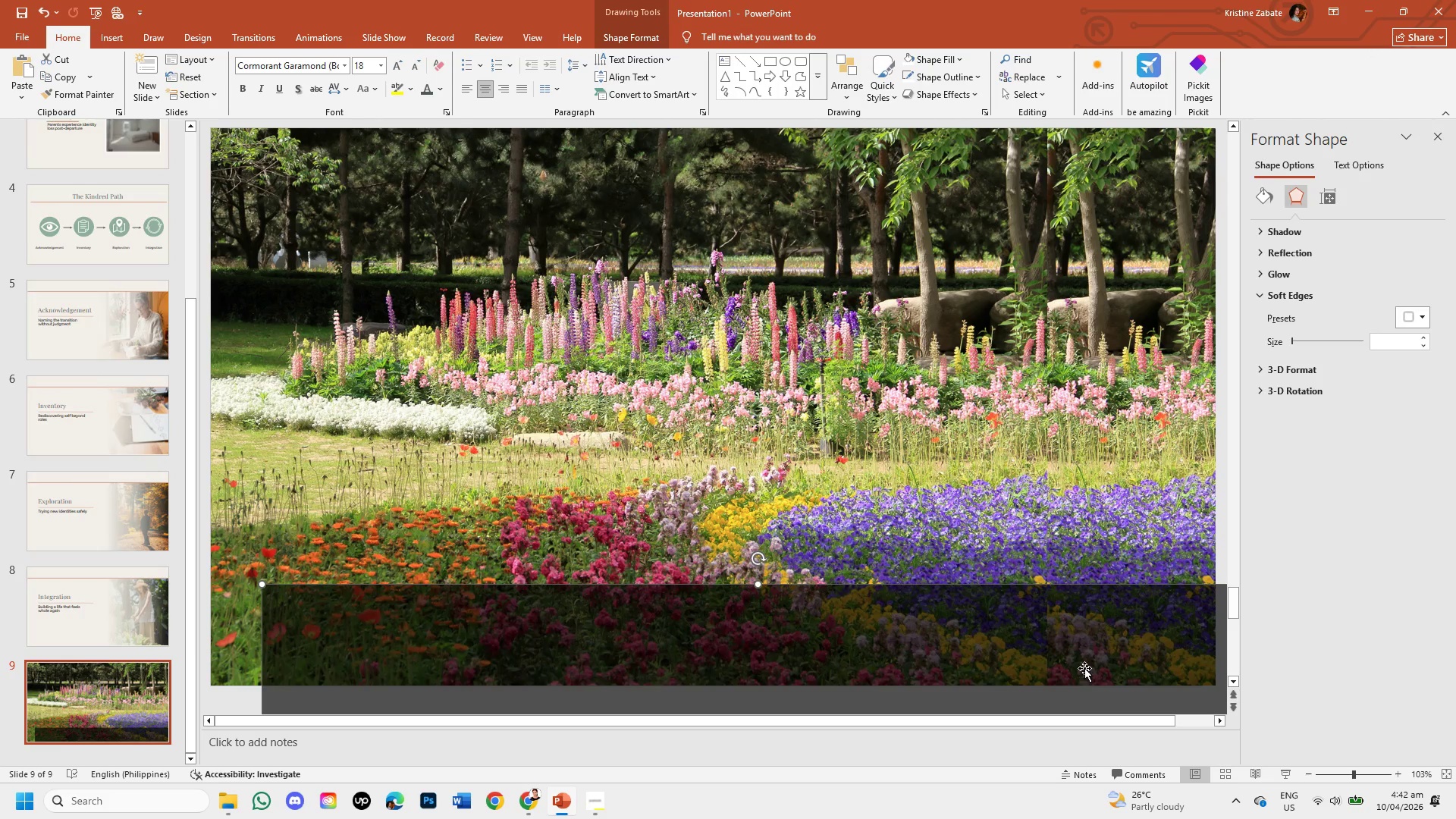 
left_click_drag(start_coordinate=[1084, 645], to_coordinate=[1029, 185])
 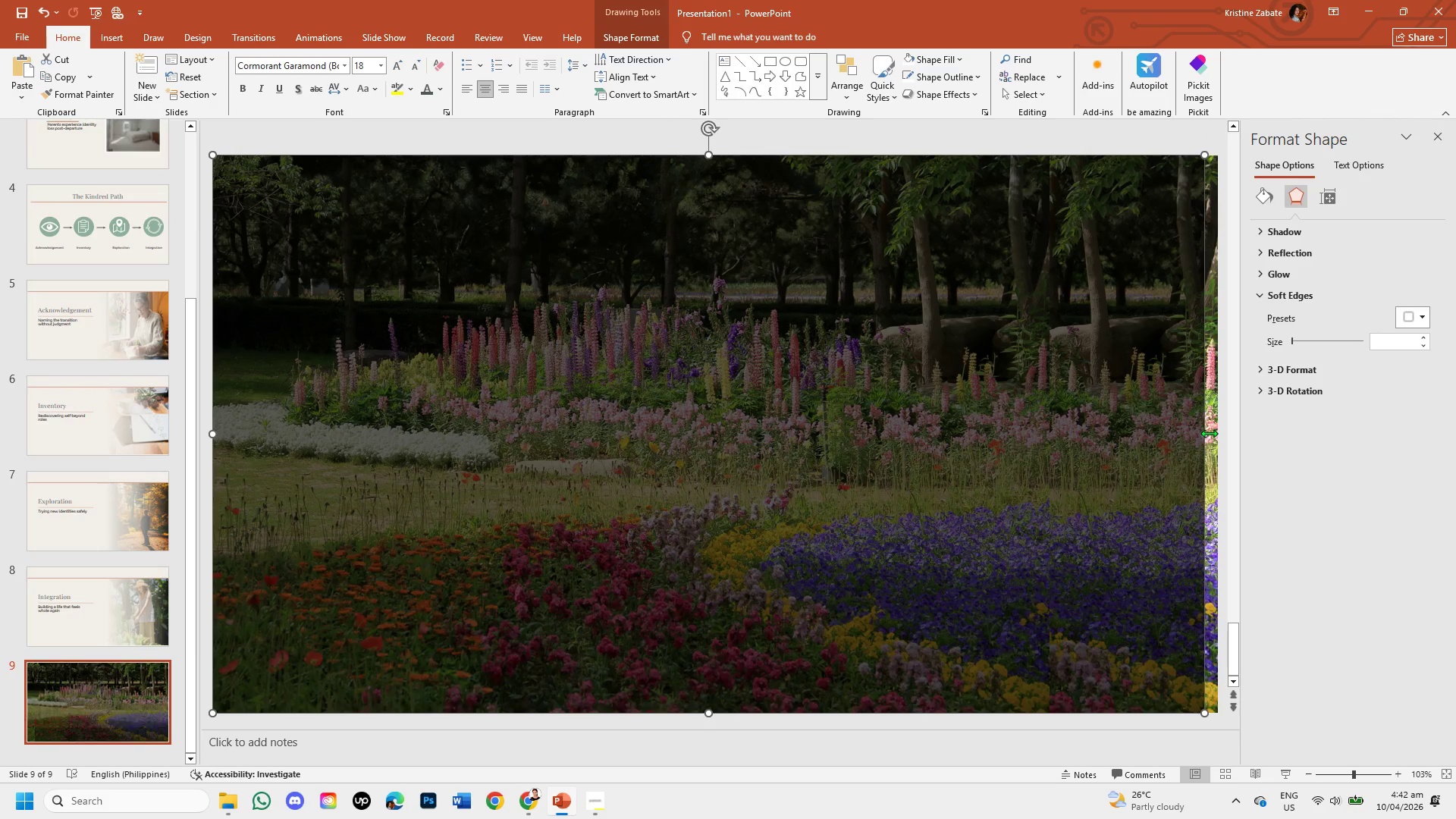 
left_click_drag(start_coordinate=[1209, 436], to_coordinate=[1218, 437])
 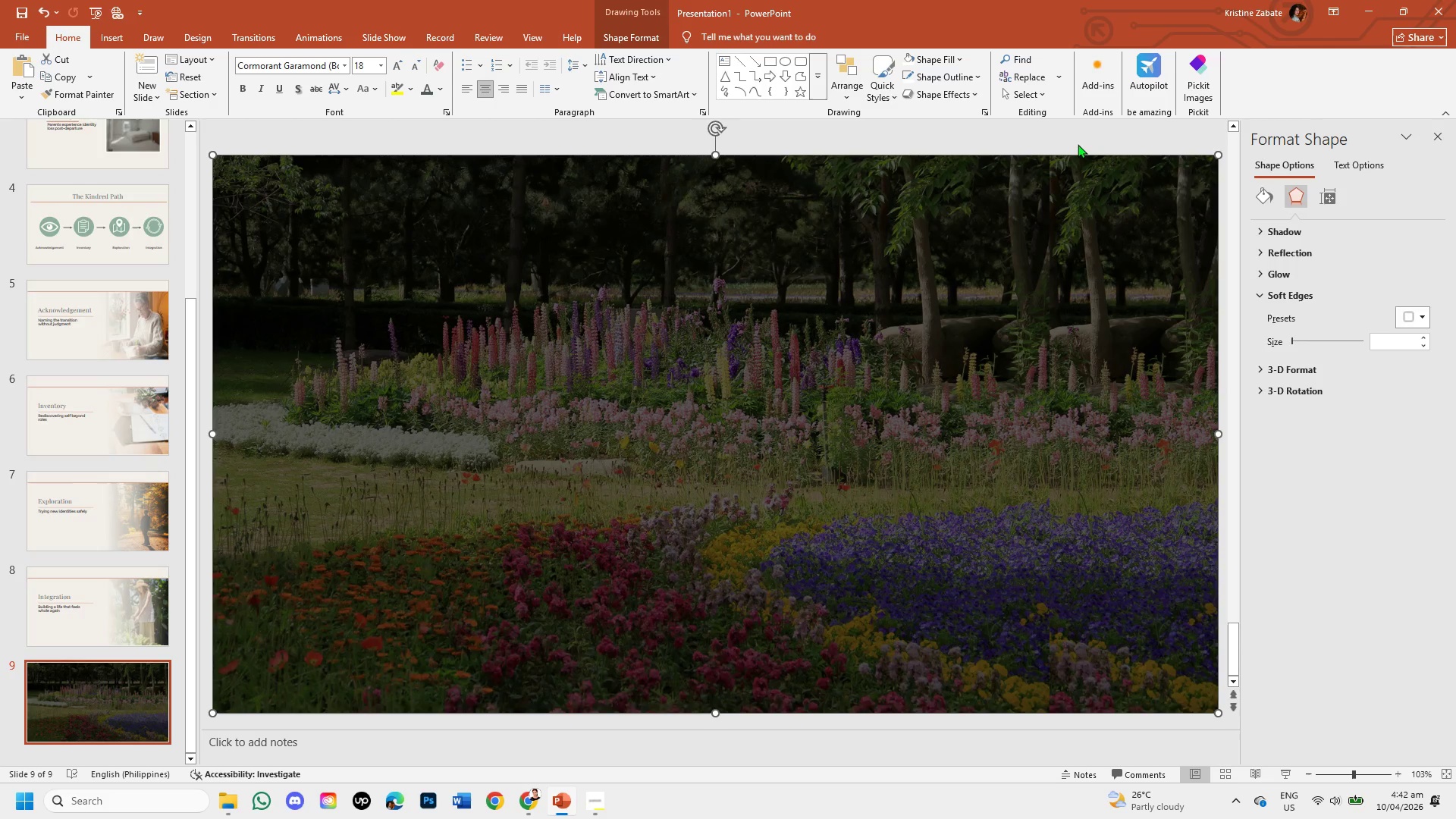 
left_click([1072, 127])
 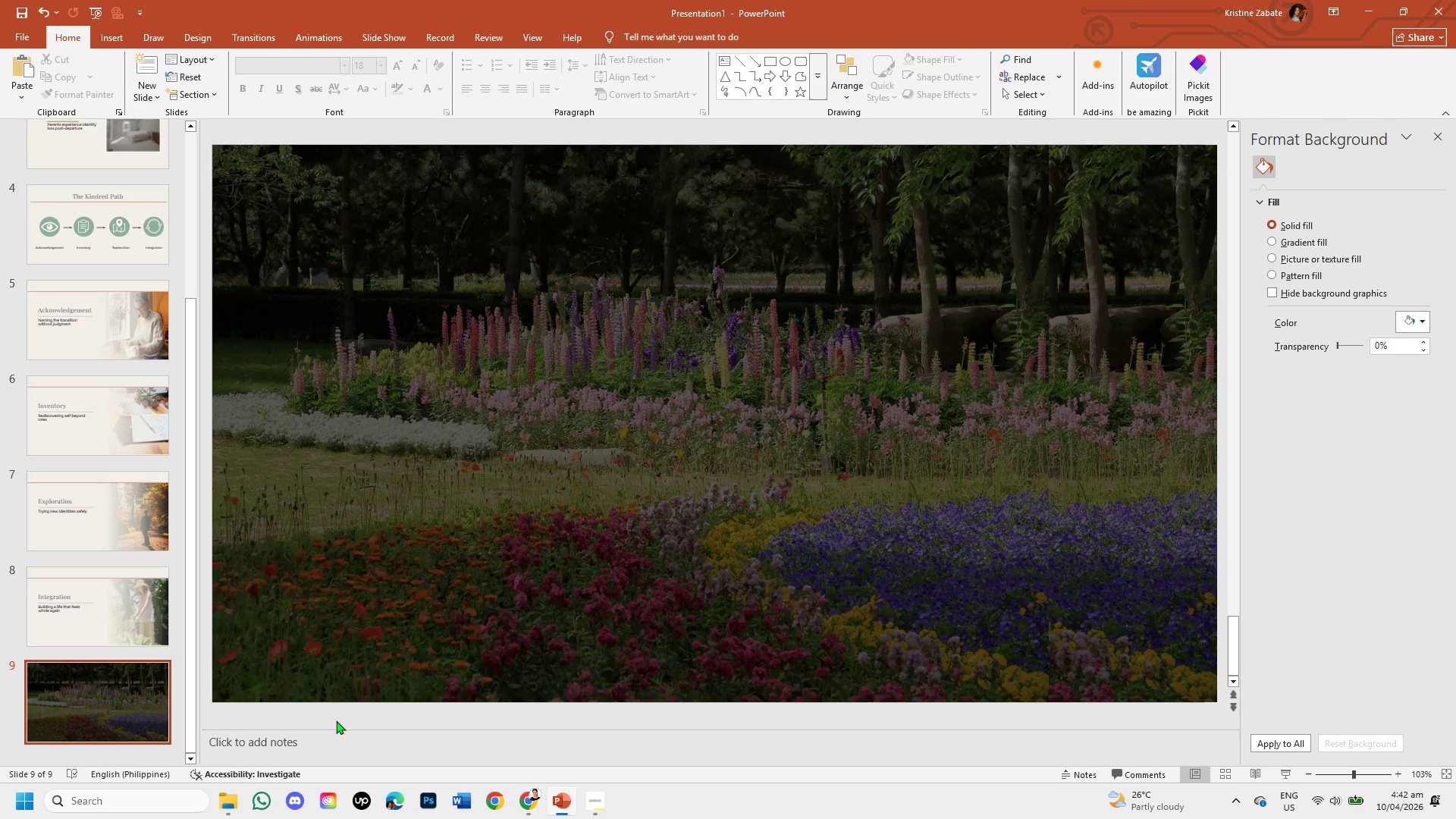 
wait(16.53)
 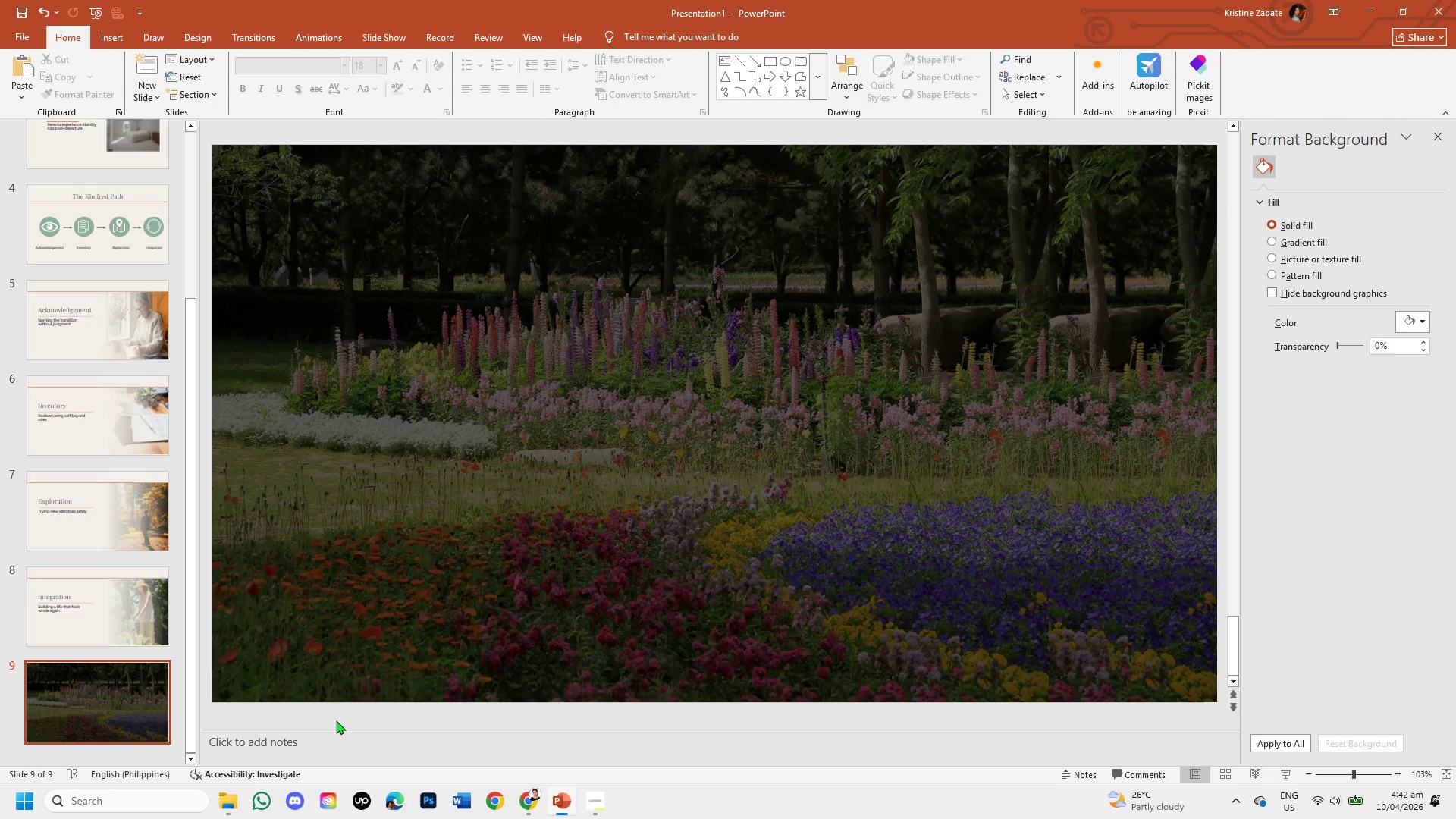 
left_click([527, 799])
 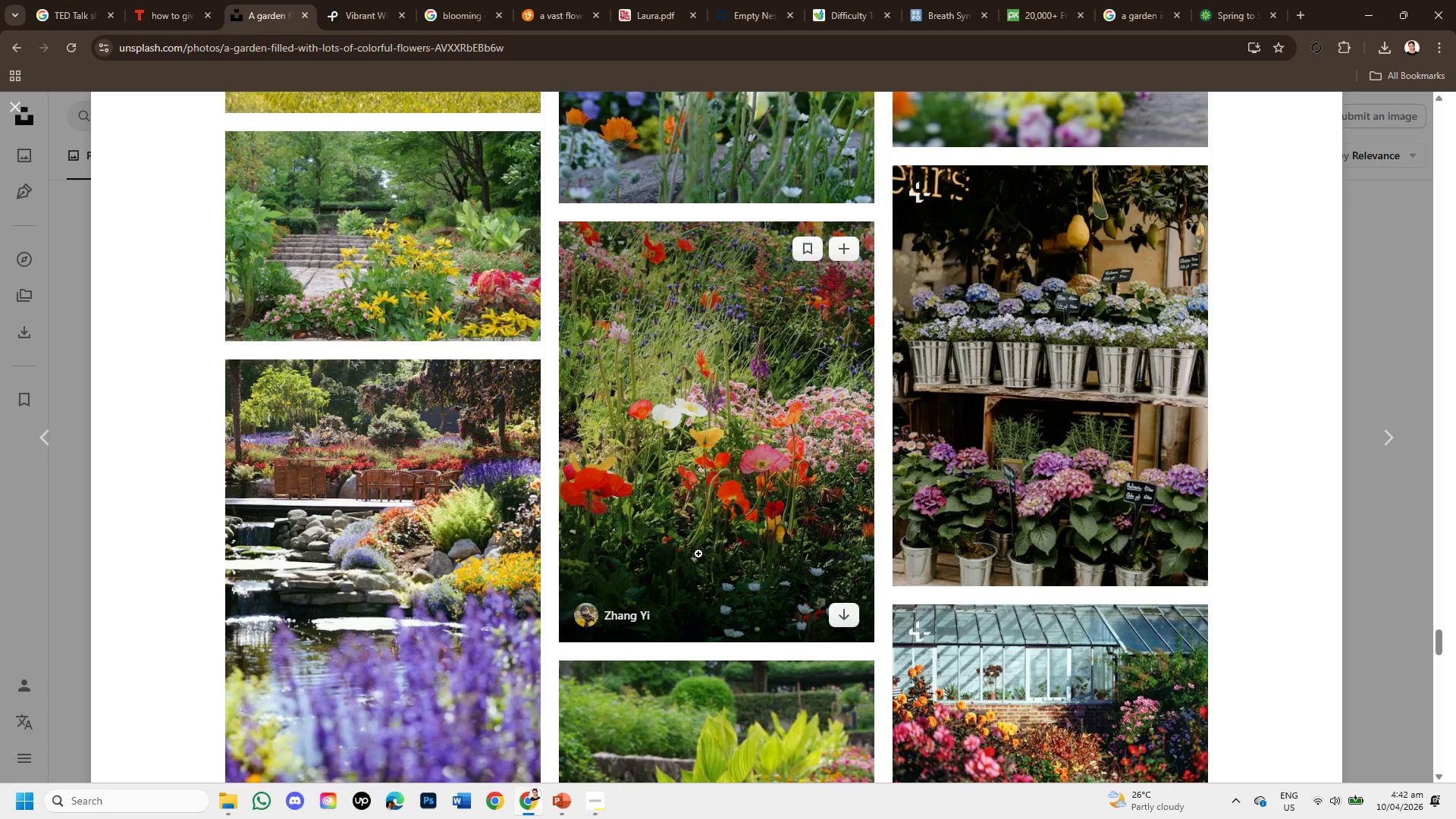 
scroll: coordinate [588, 645], scroll_direction: down, amount: 9.0
 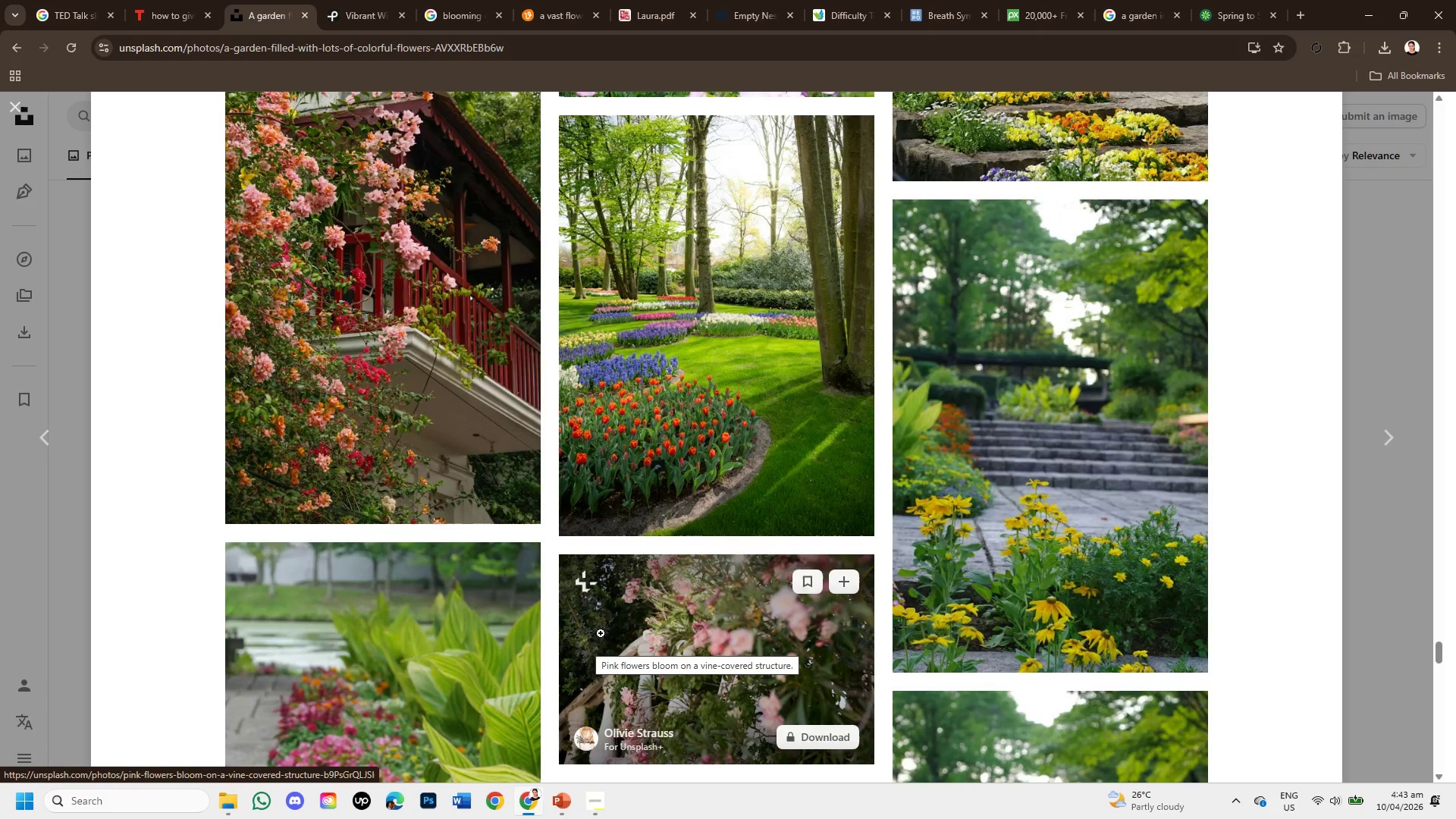 
scroll: coordinate [602, 632], scroll_direction: down, amount: 3.0
 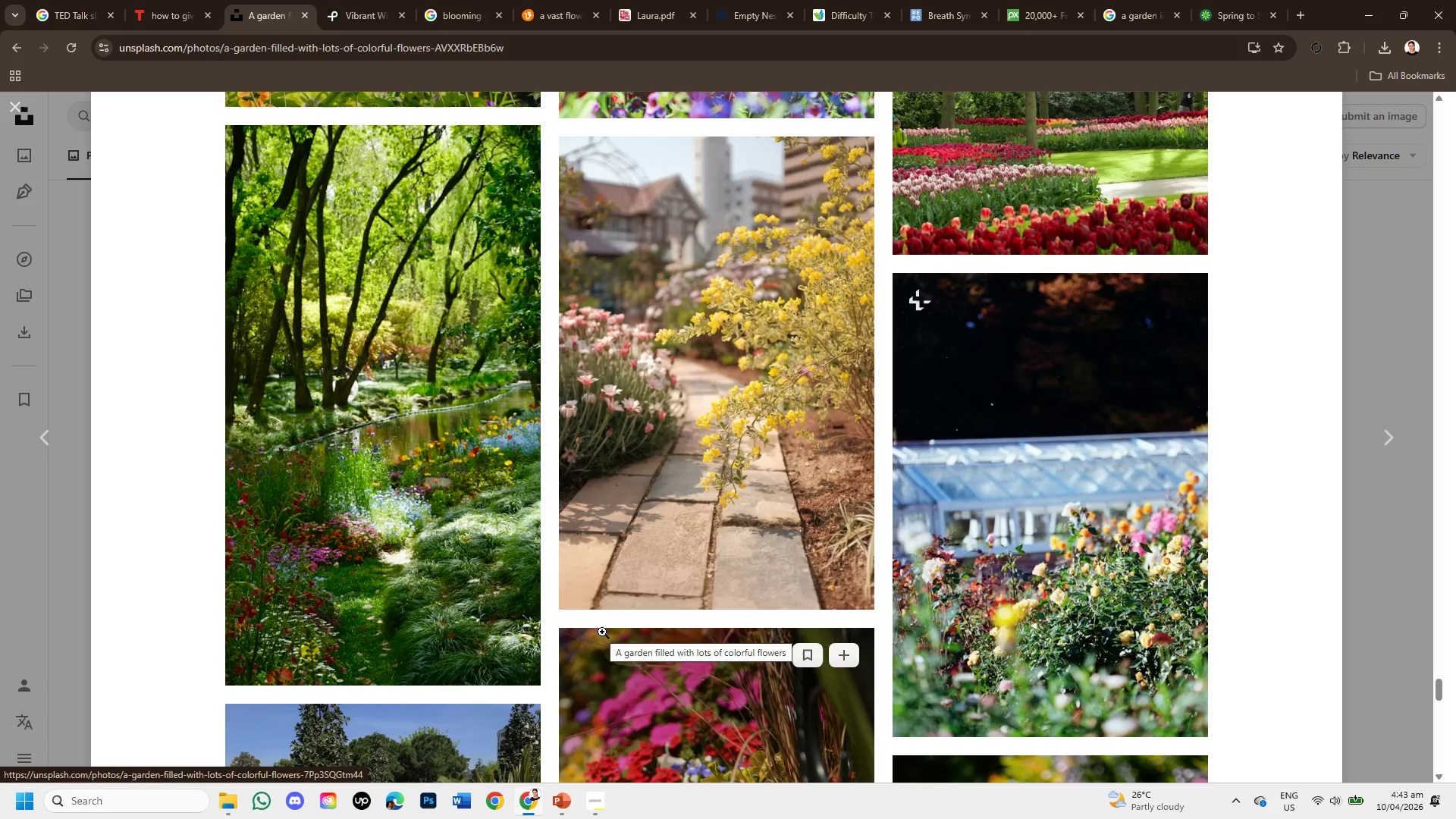 
wait(9.84)
 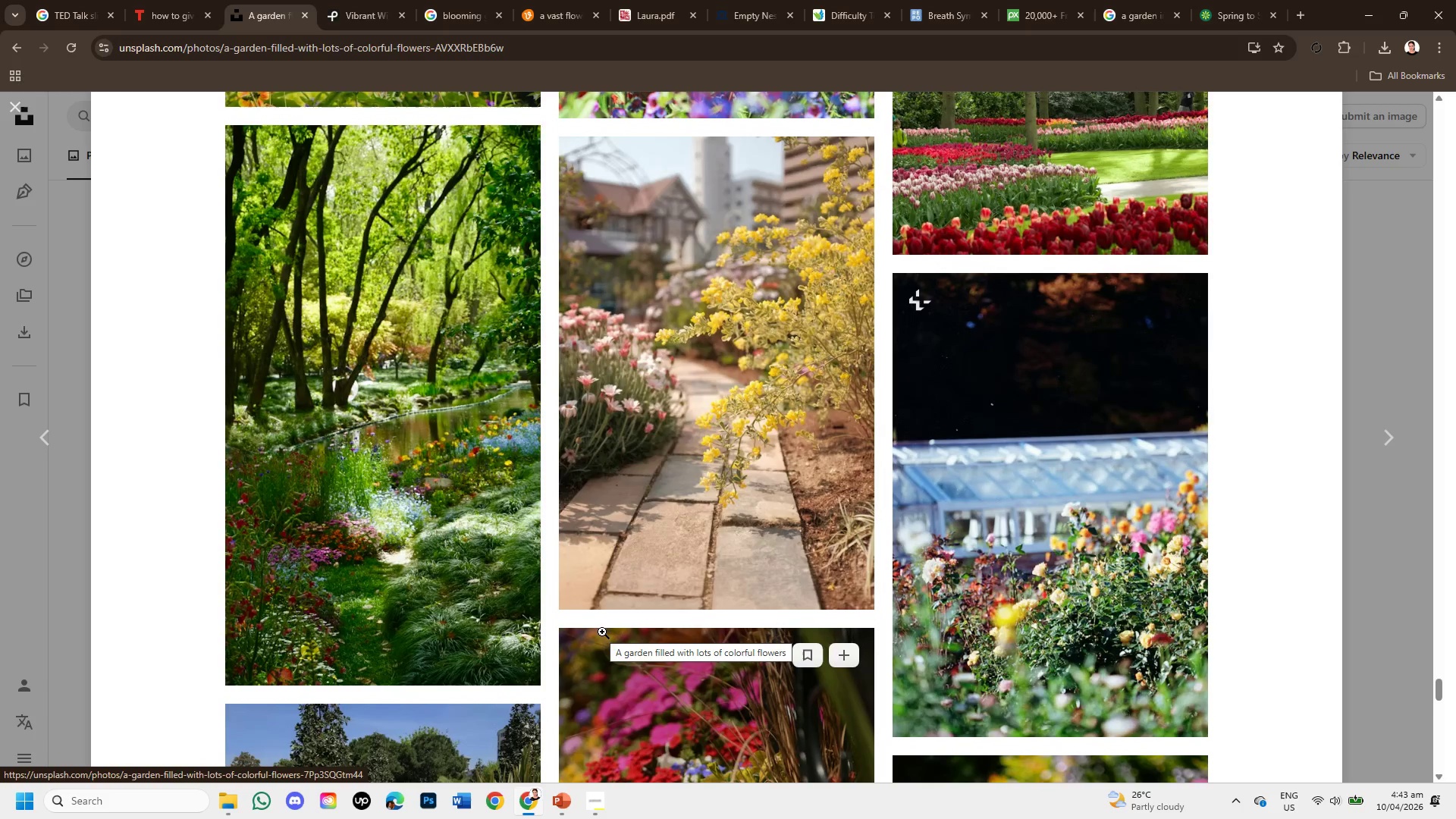 
mouse_move([350, 534])
 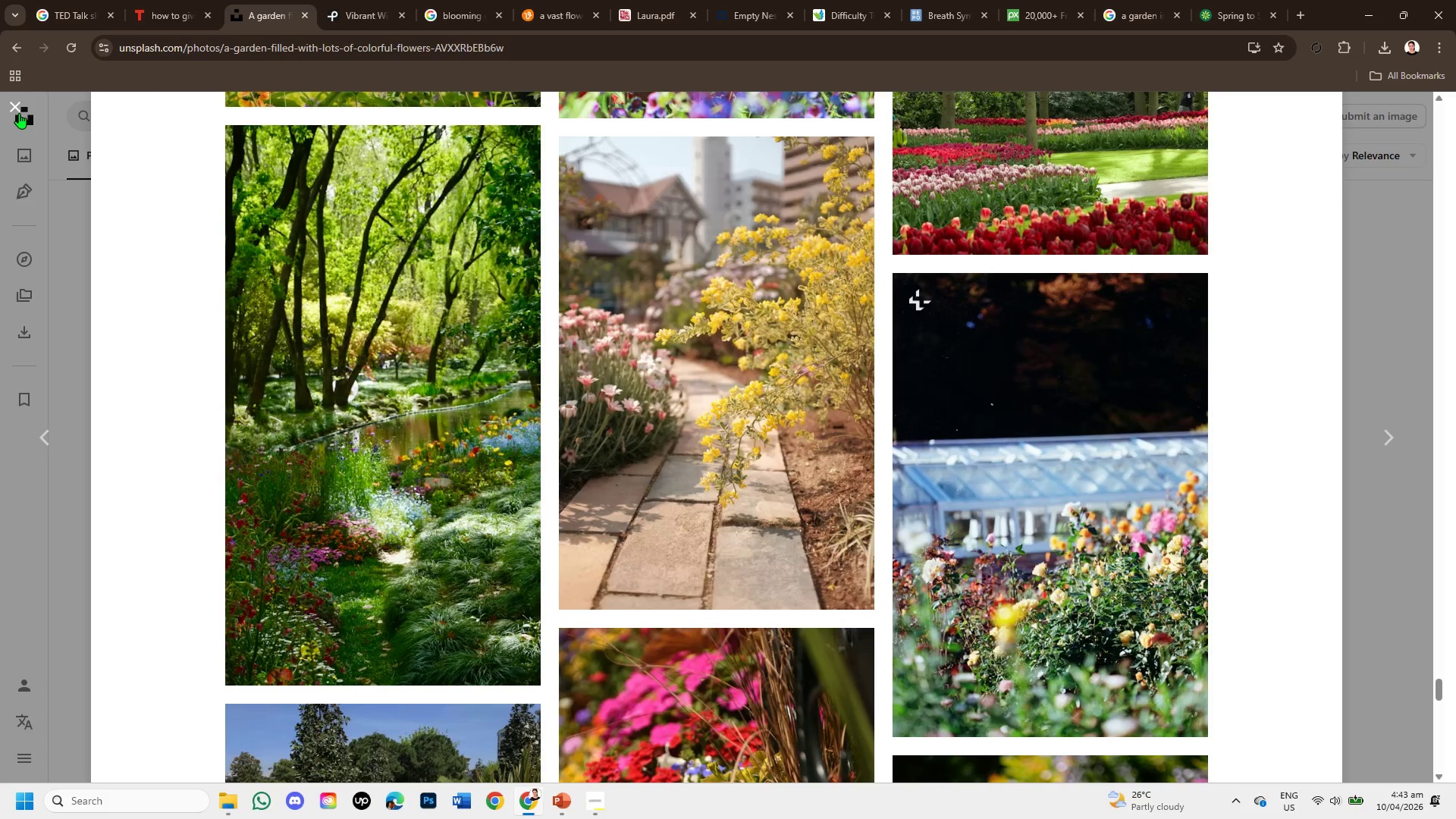 
wait(5.86)
 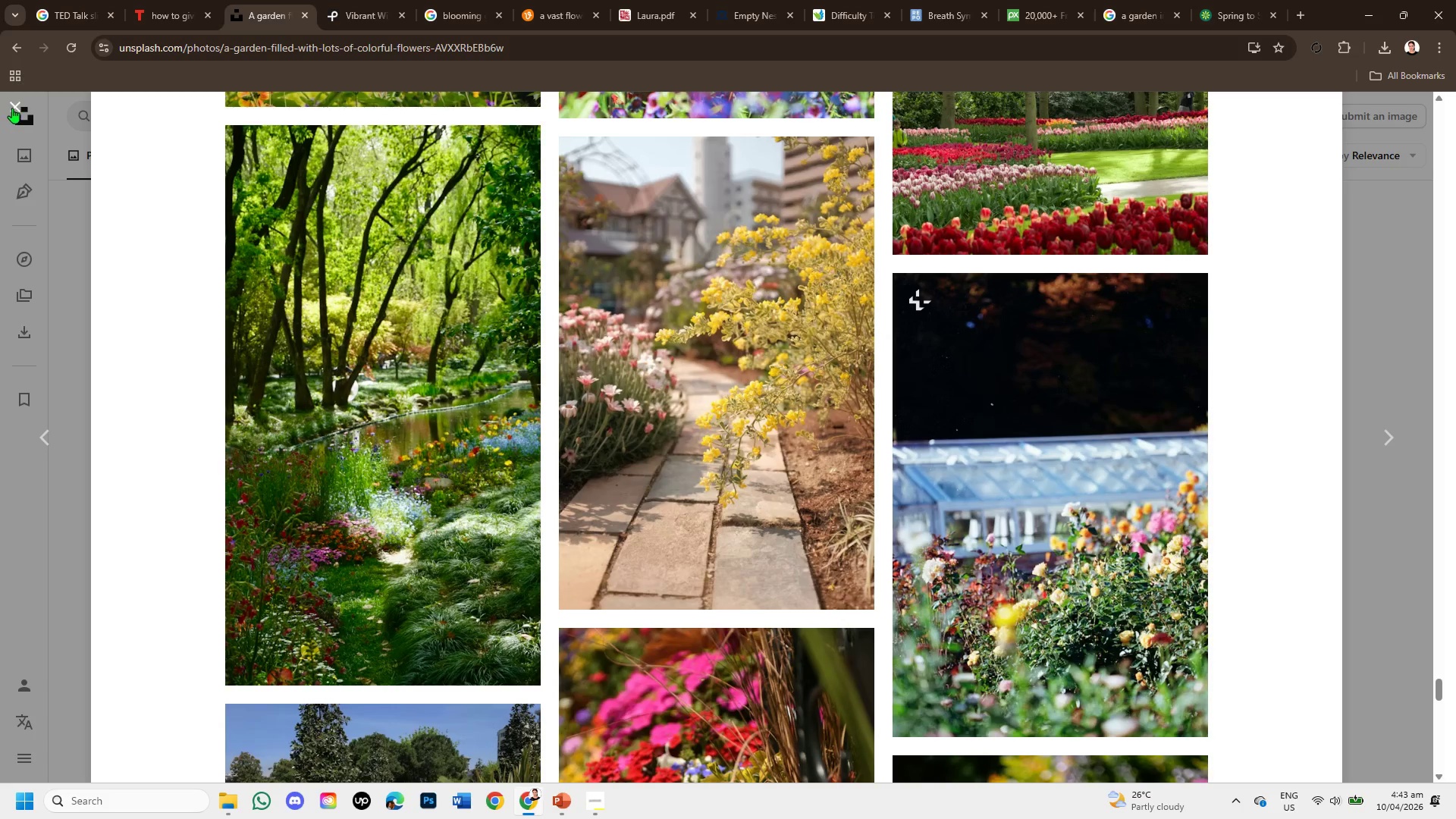 
left_click([18, 106])
 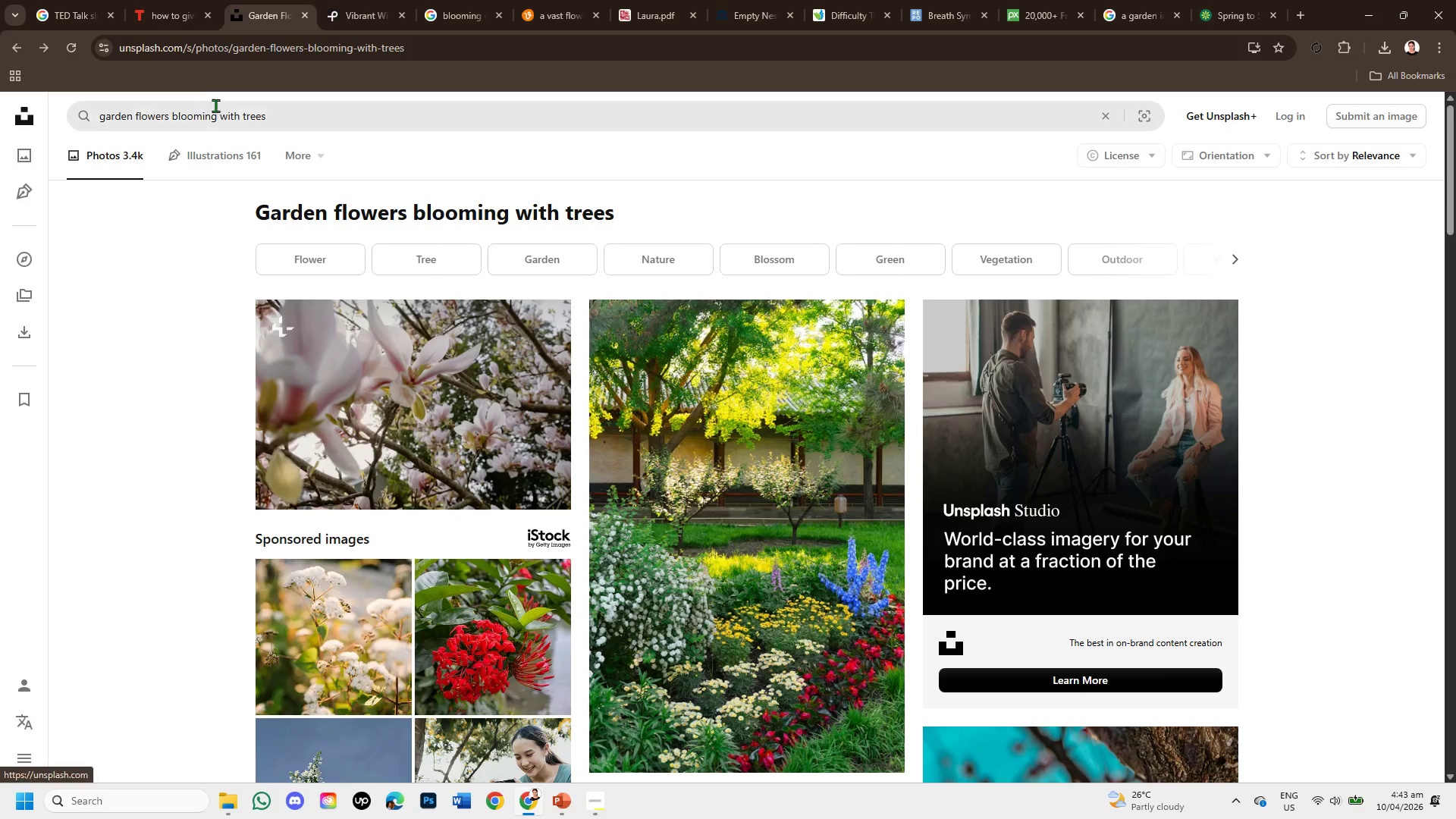 
mouse_move([249, 116])
 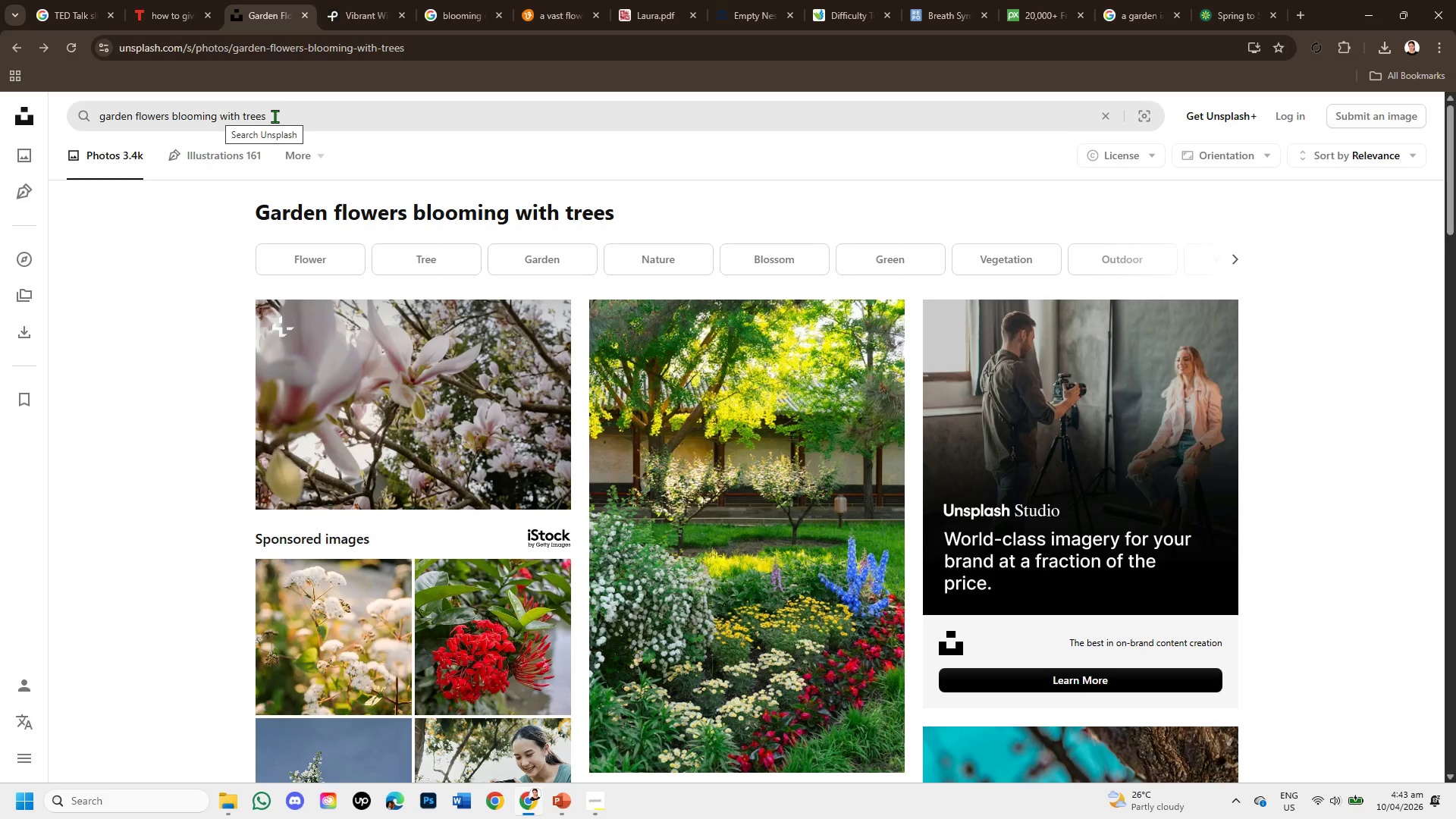 
left_click_drag(start_coordinate=[275, 116], to_coordinate=[223, 115])
 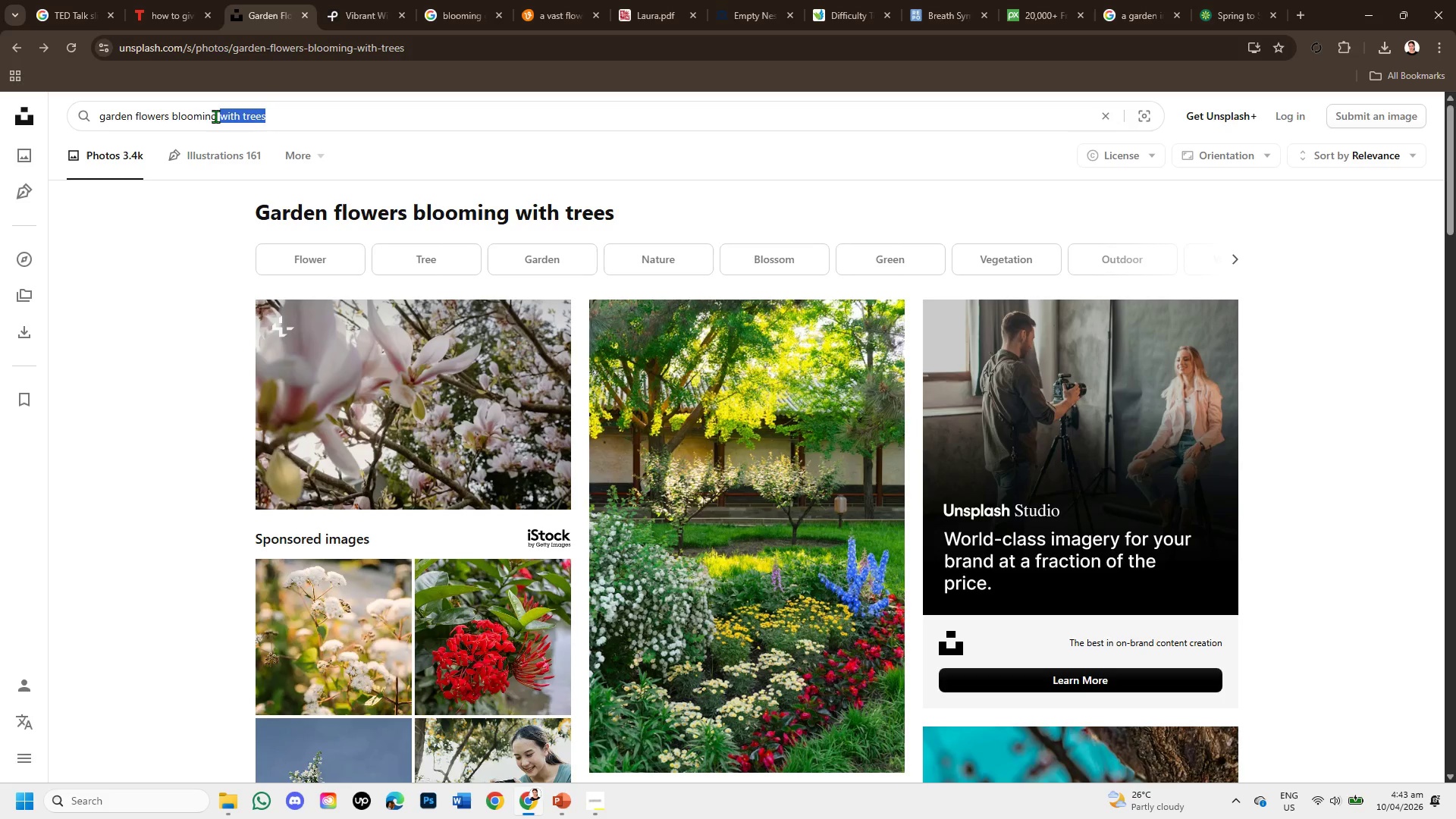 
key(Backspace)
 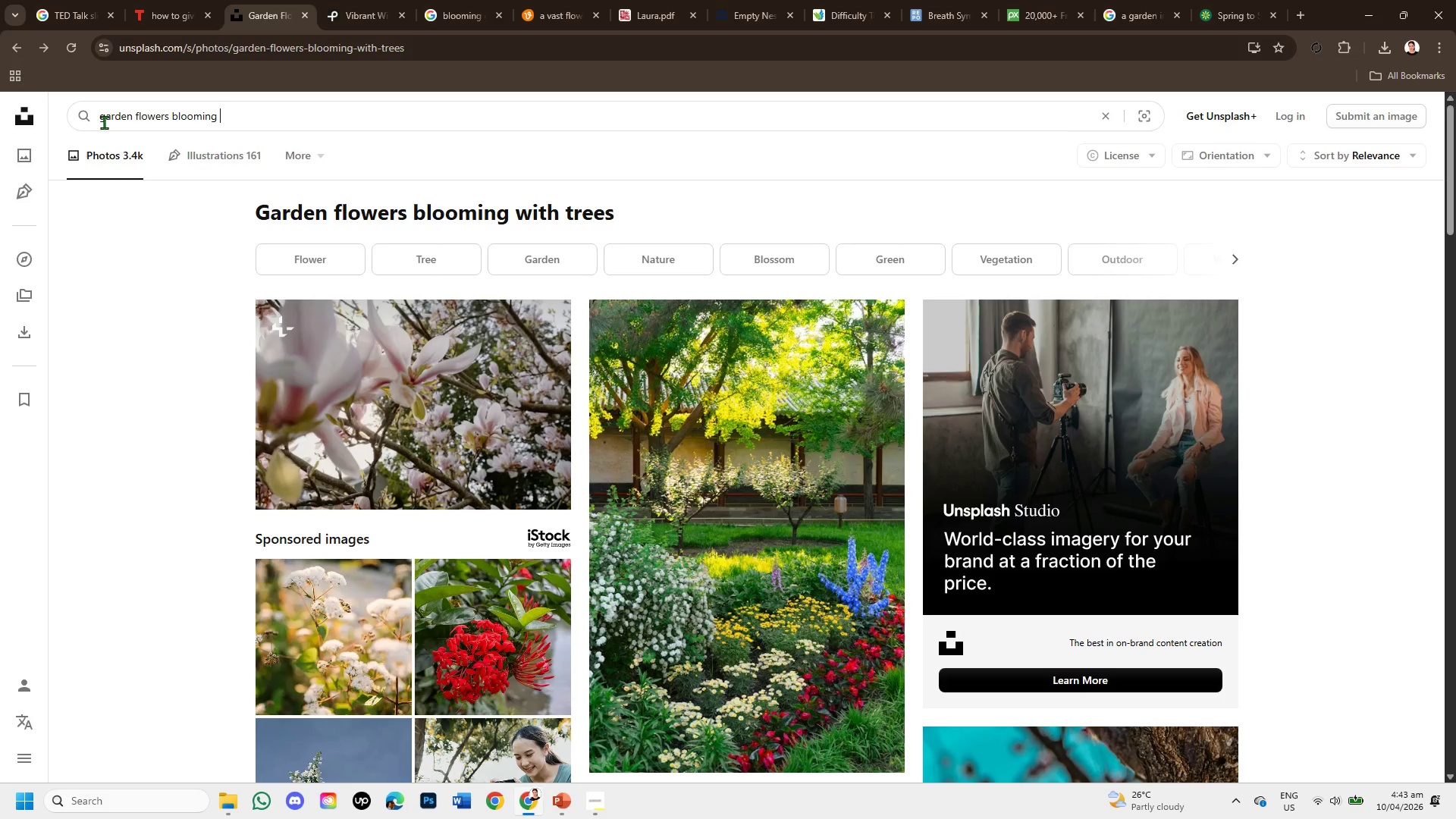 
left_click([102, 111])
 